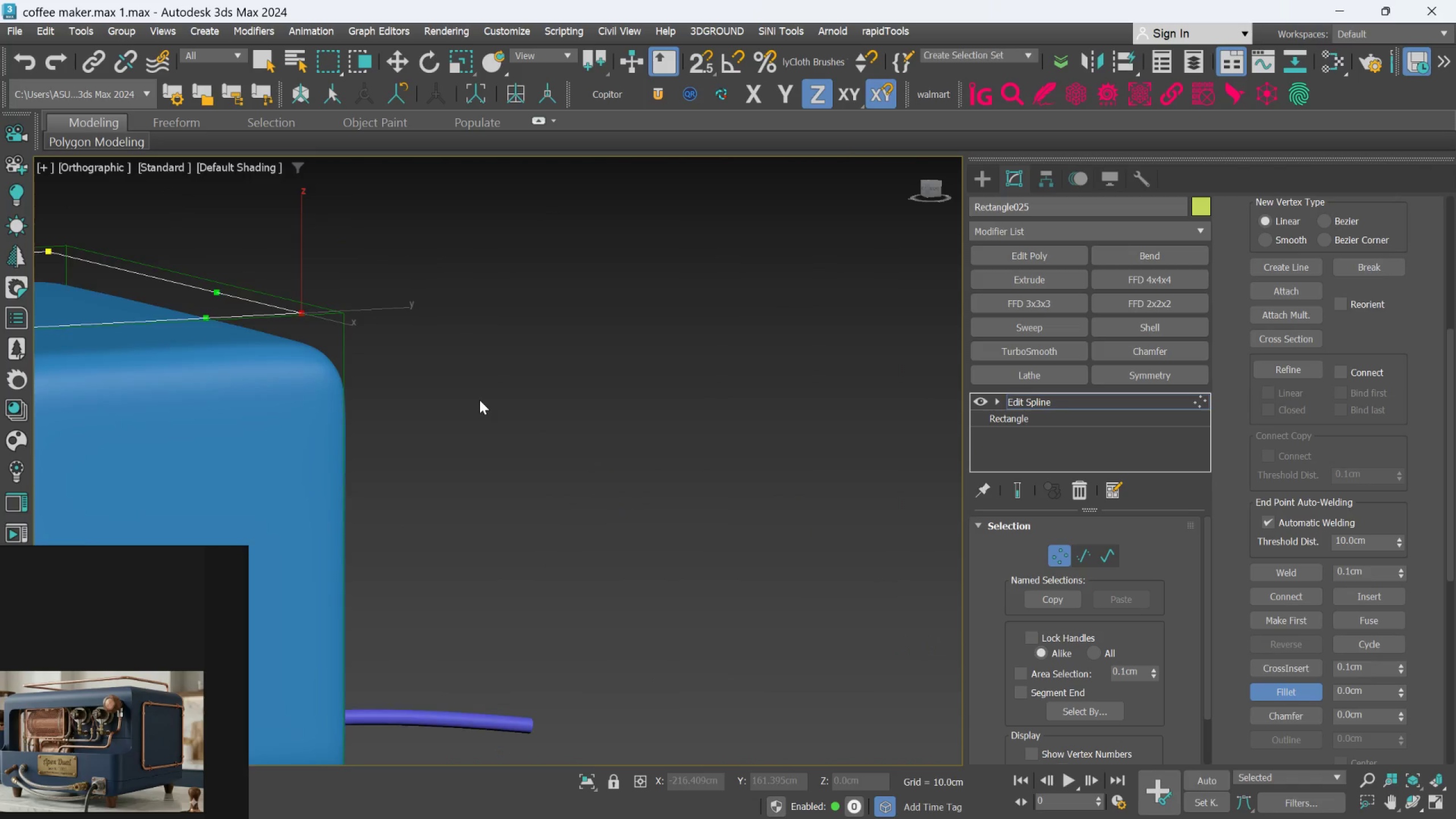 
scroll: coordinate [479, 400], scroll_direction: down, amount: 2.0
 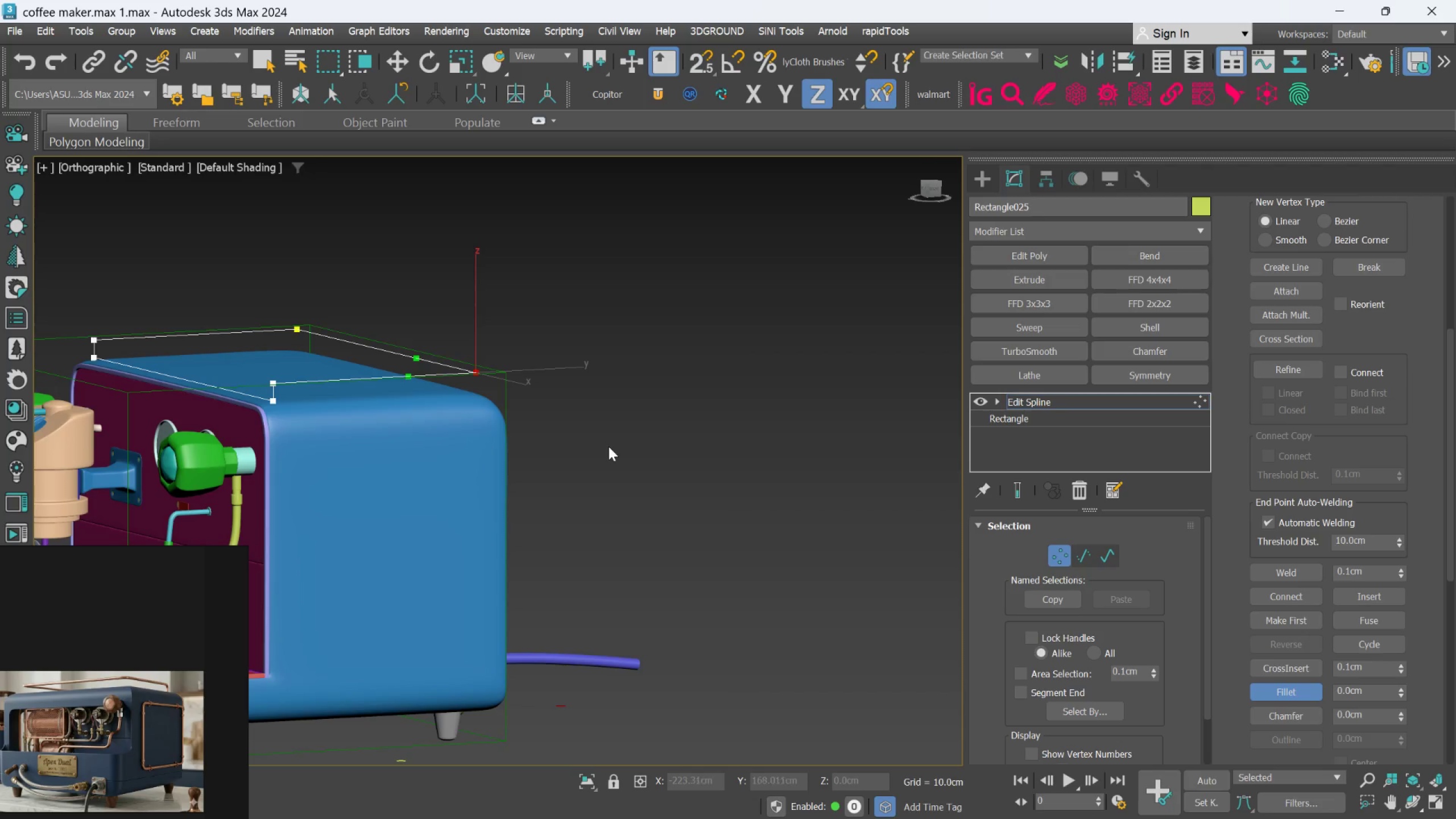 
hold_key(key=ControlLeft, duration=0.48)
 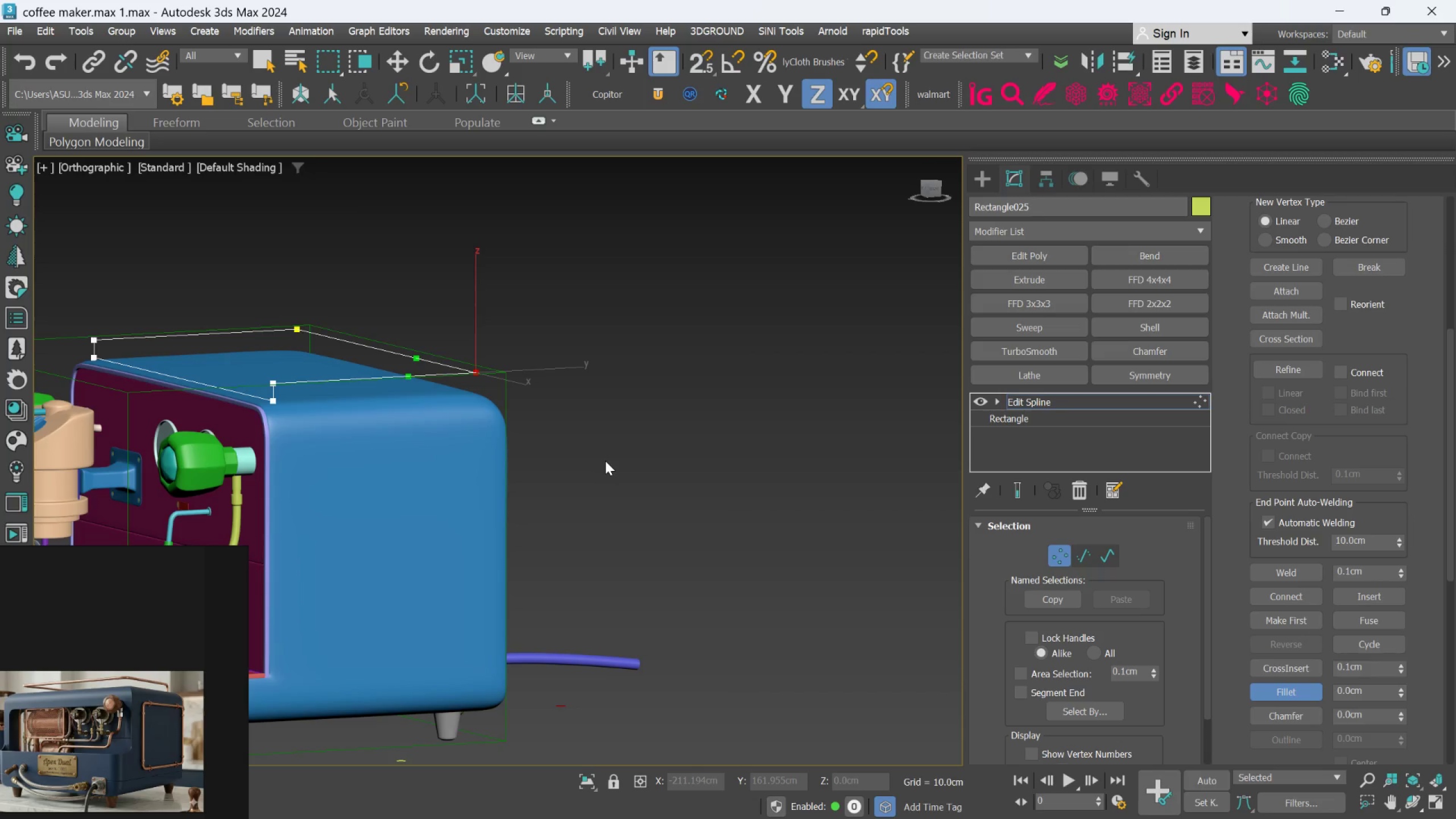 
key(Control+Z)
 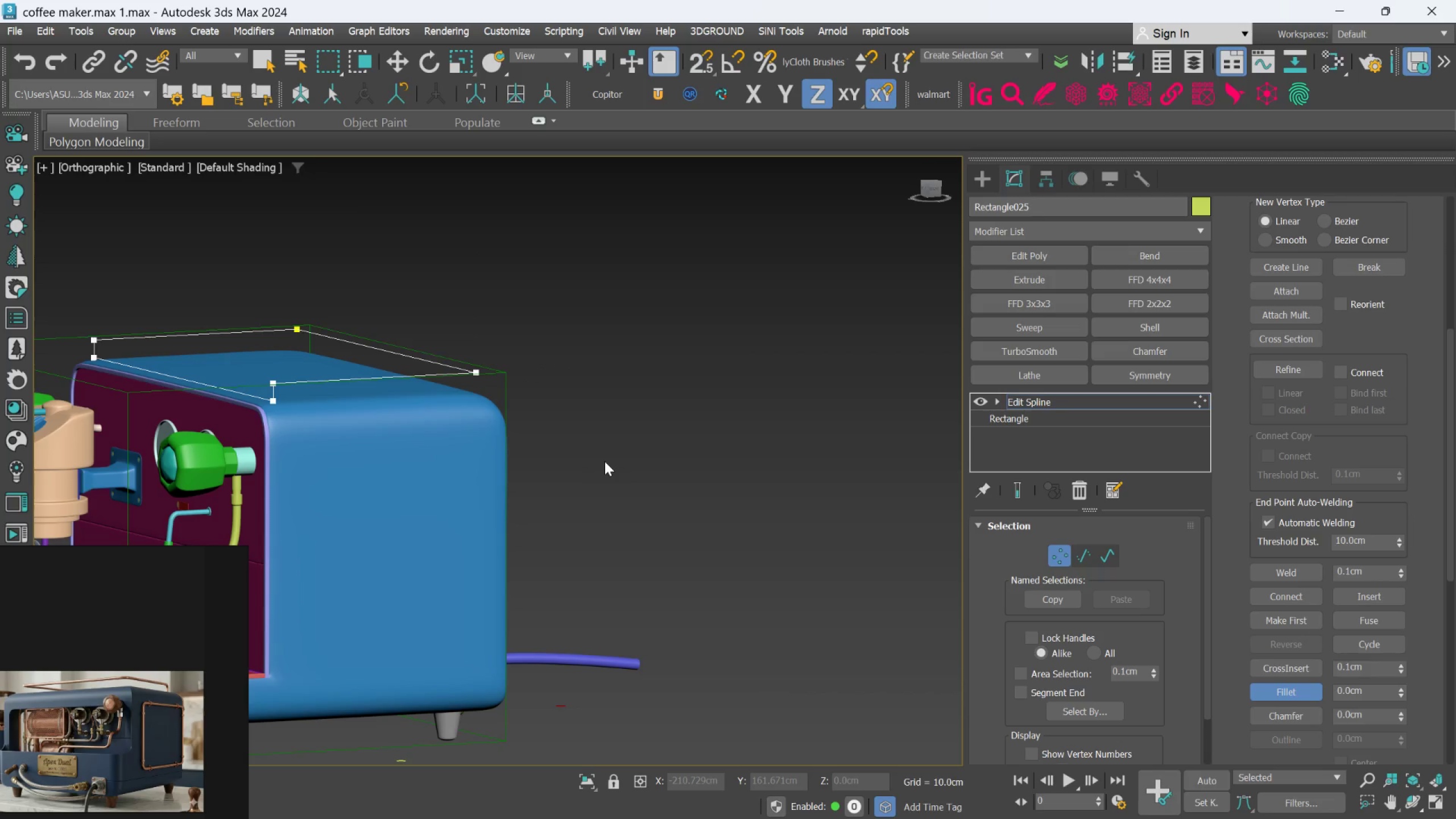 
key(Control+Z)
 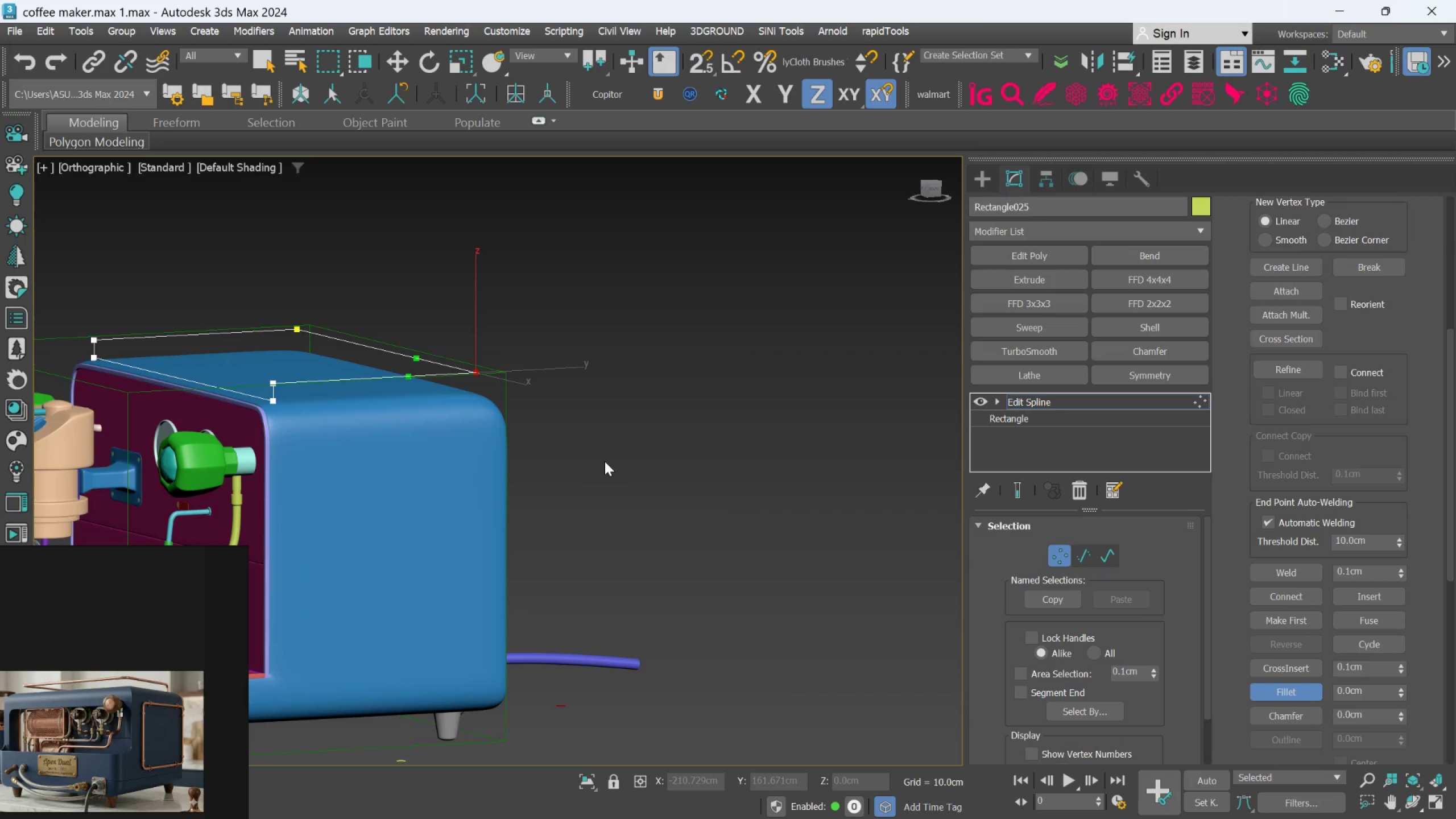 
key(Control+Z)
 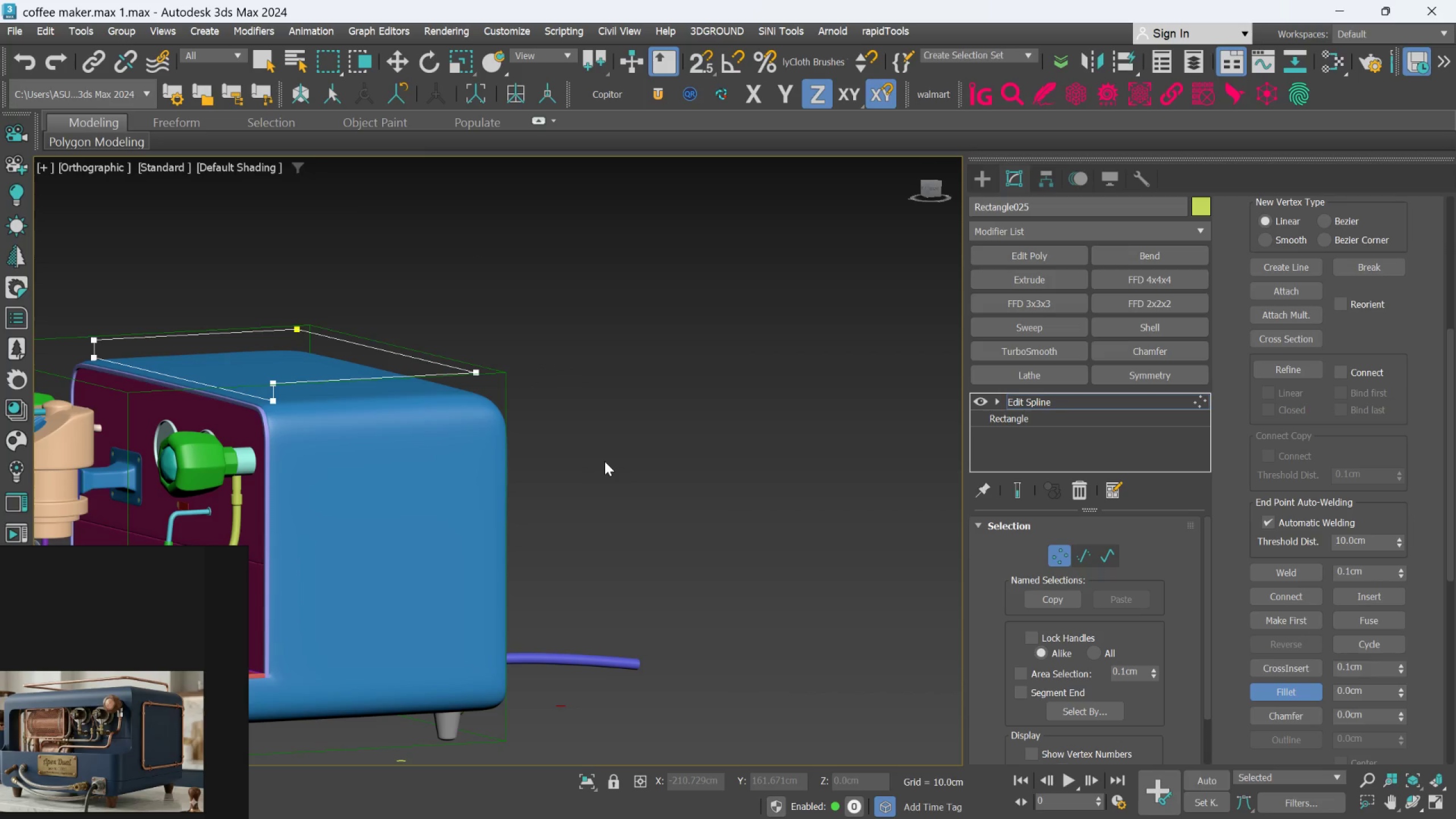 
key(Control+Z)
 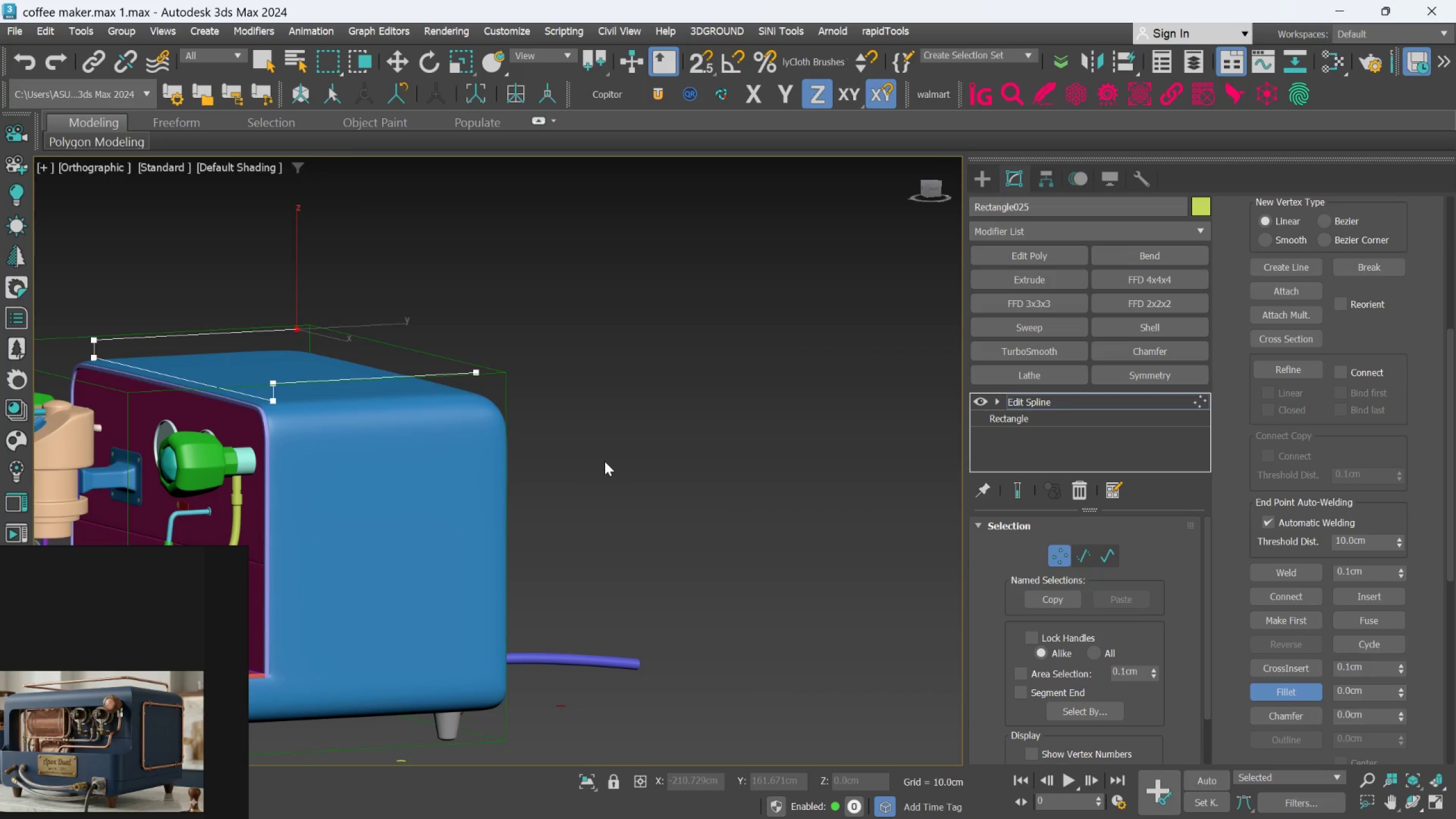 
key(Control+Z)
 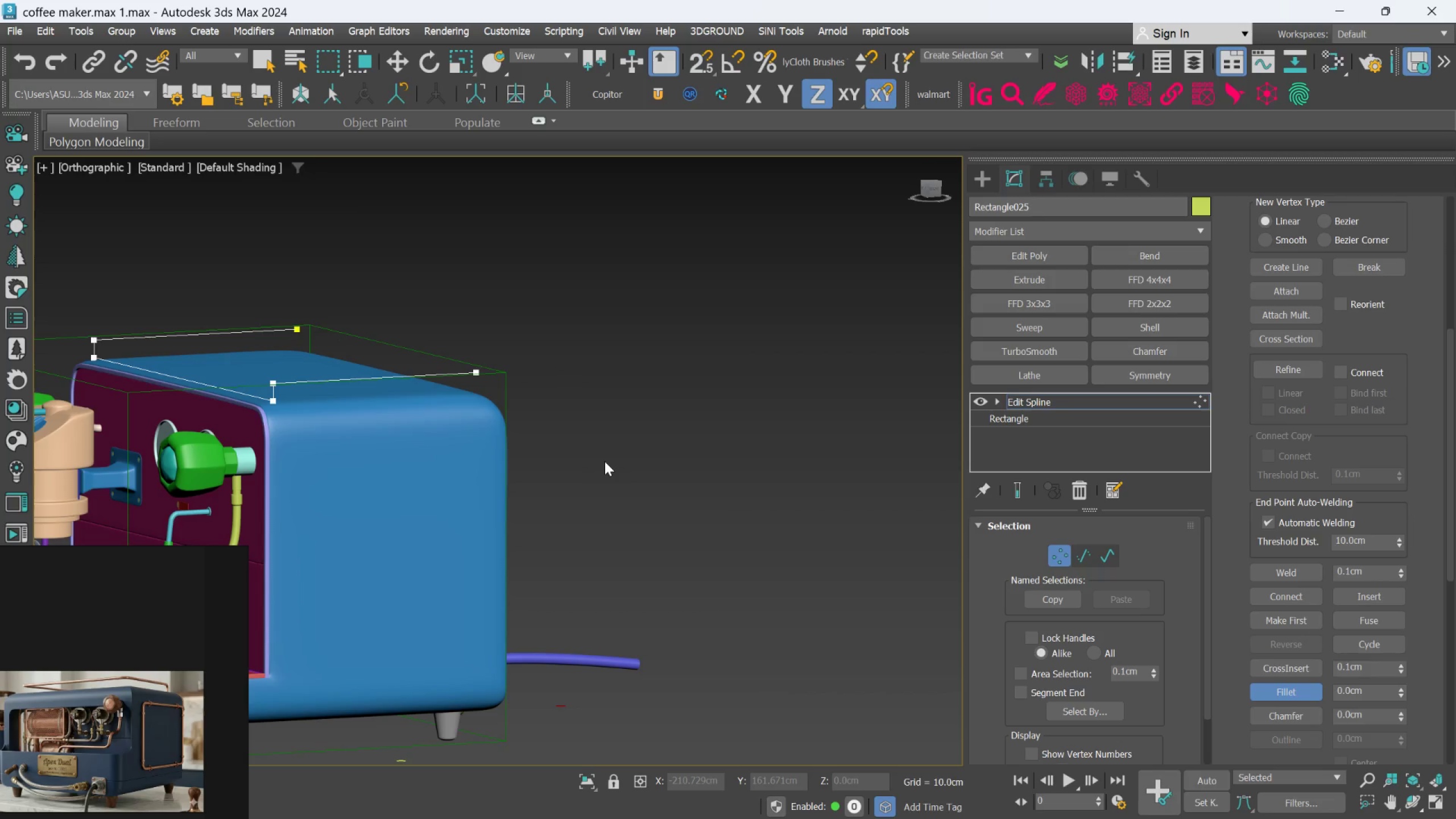 
key(Control+Z)
 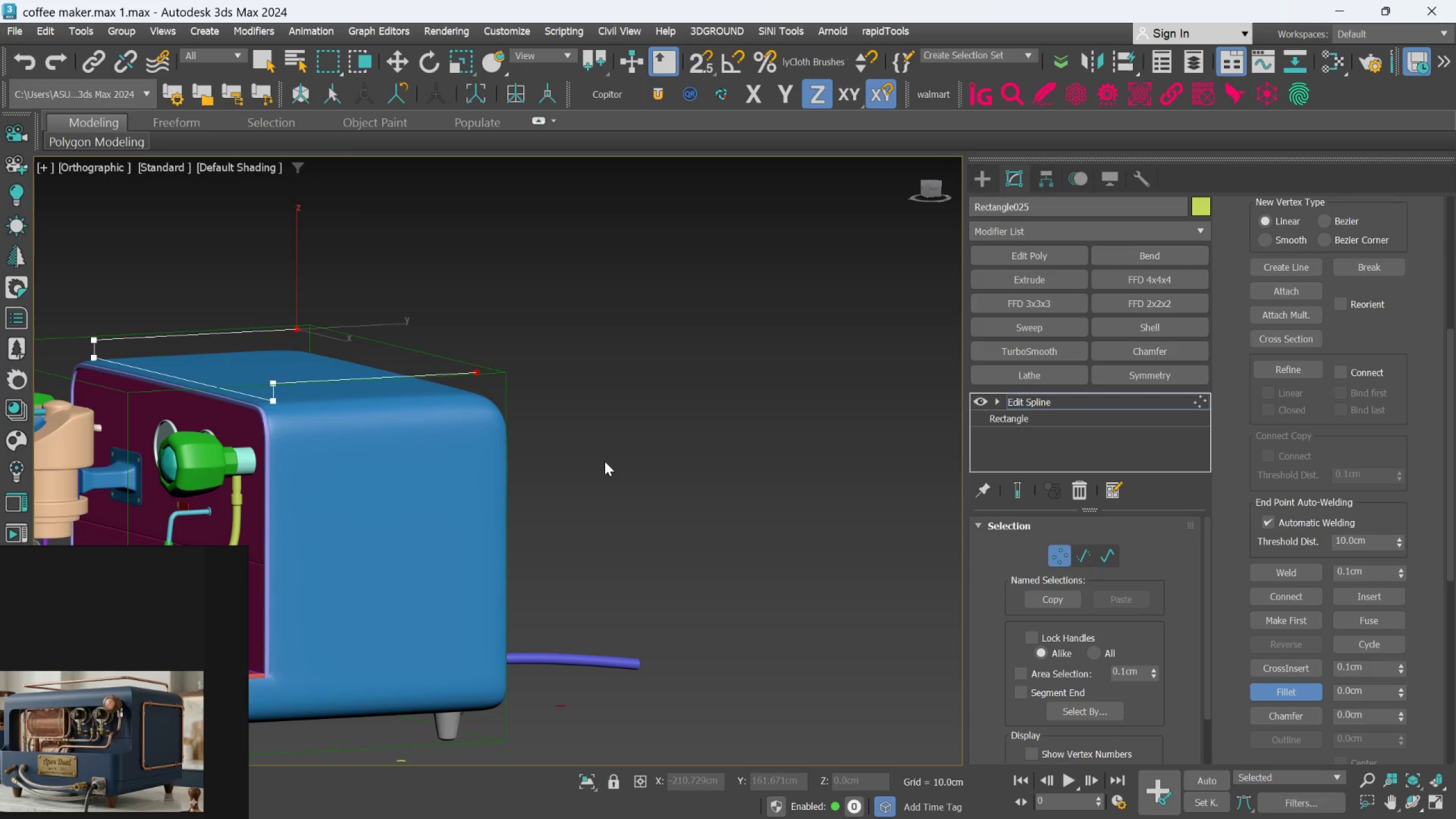 
key(Control+Z)
 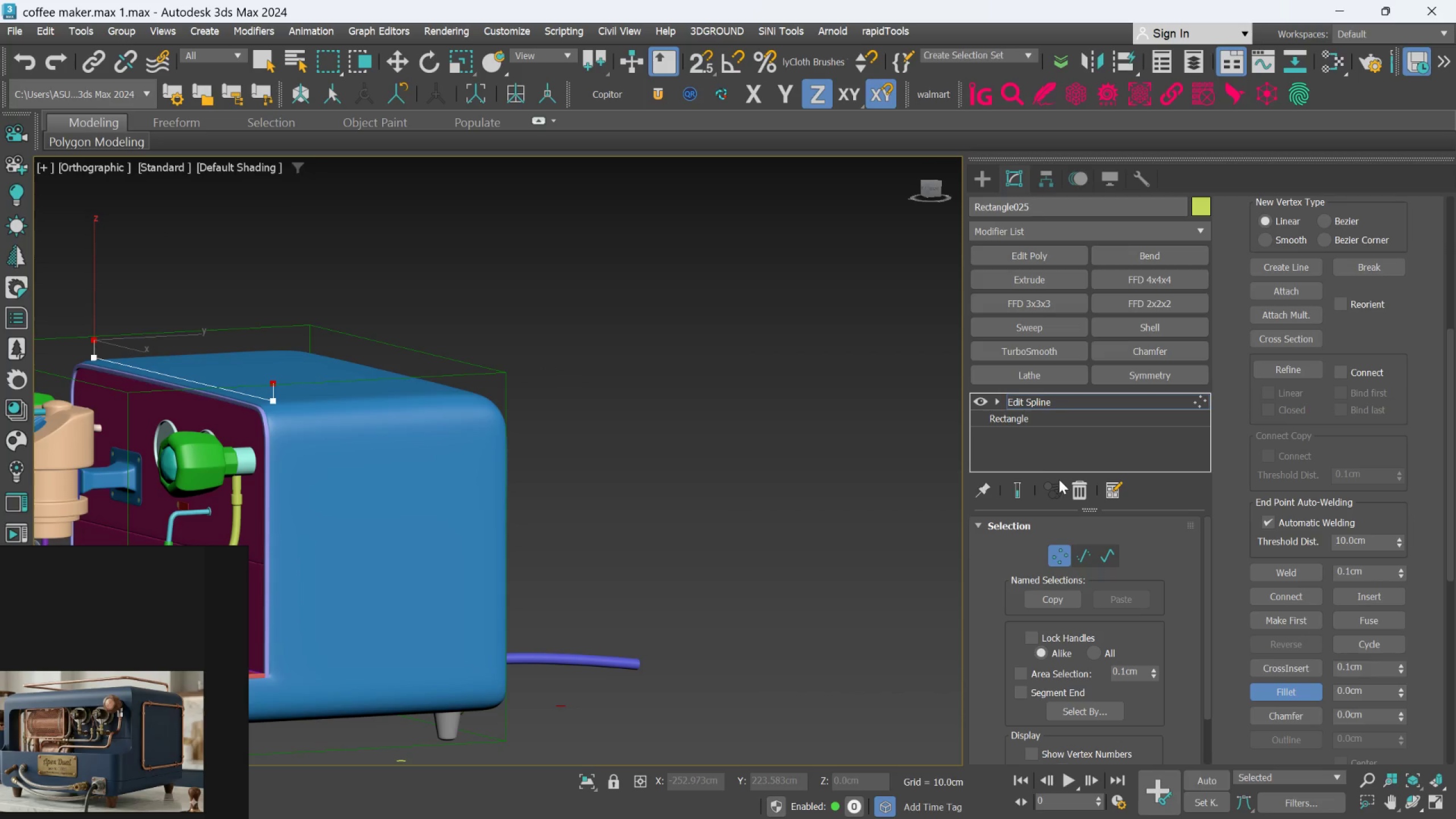 
left_click([1071, 487])
 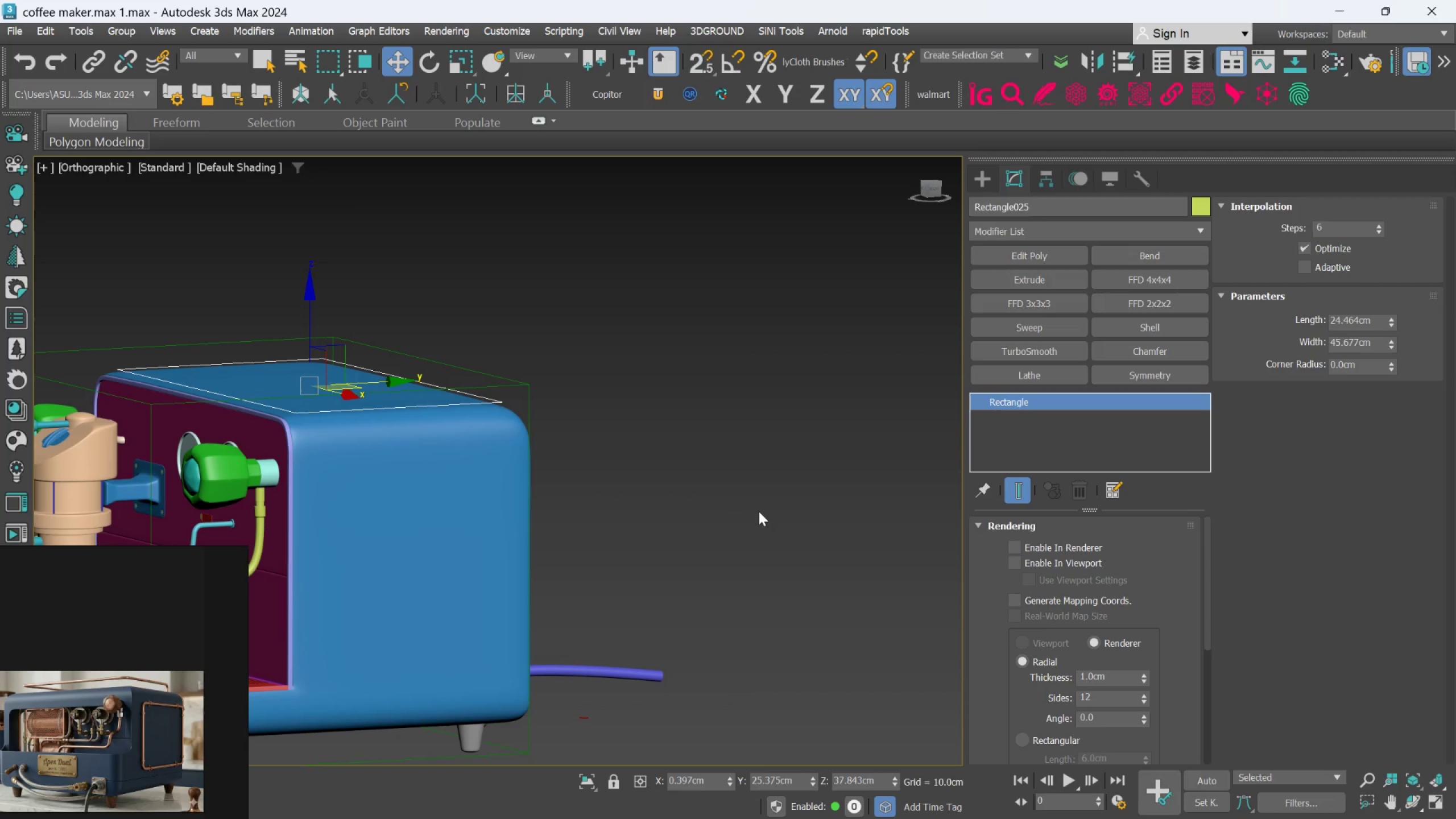 
wait(10.66)
 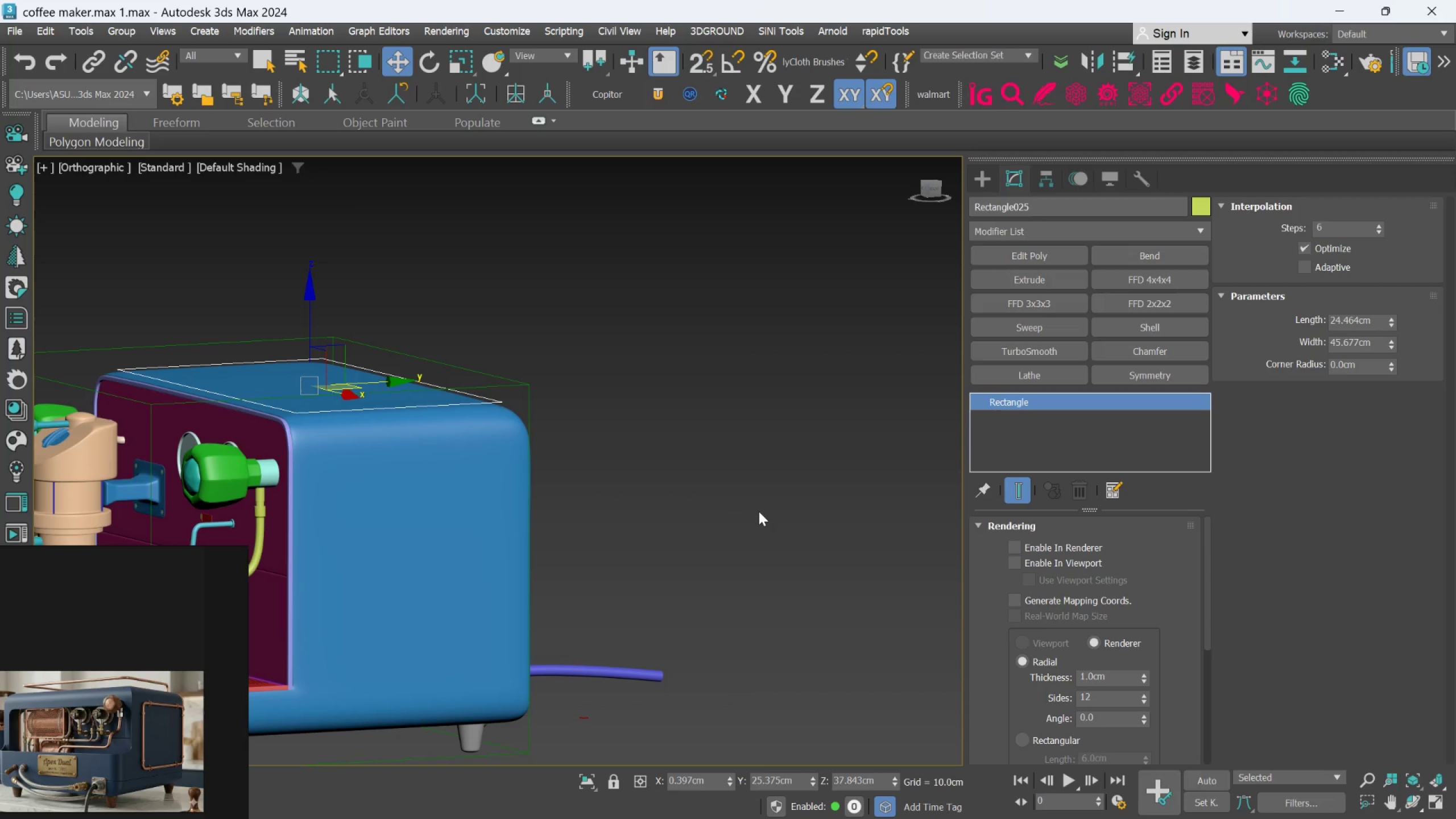 
key(F)
 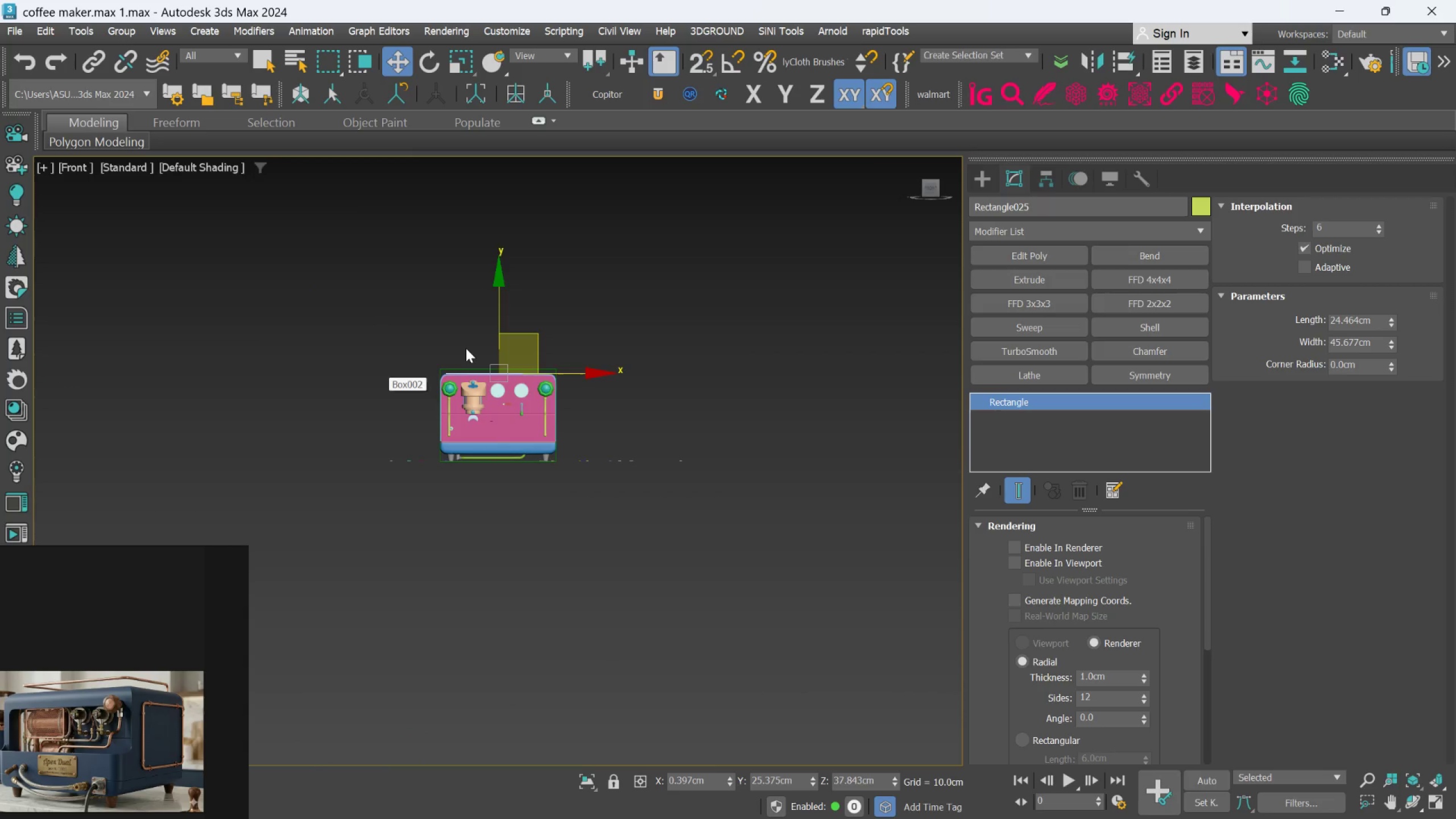 
scroll: coordinate [546, 379], scroll_direction: up, amount: 6.0
 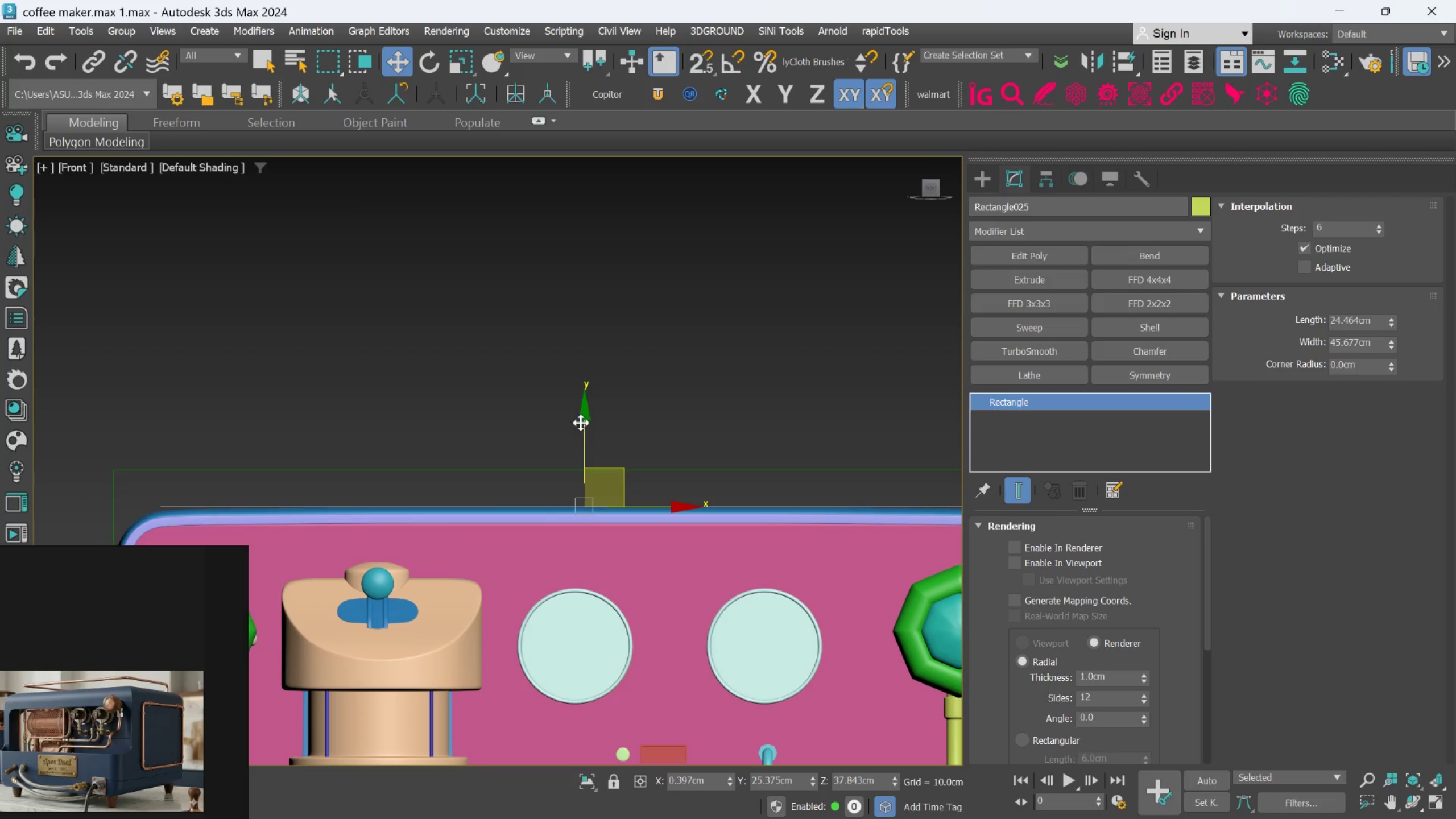 
left_click_drag(start_coordinate=[586, 421], to_coordinate=[593, 390])
 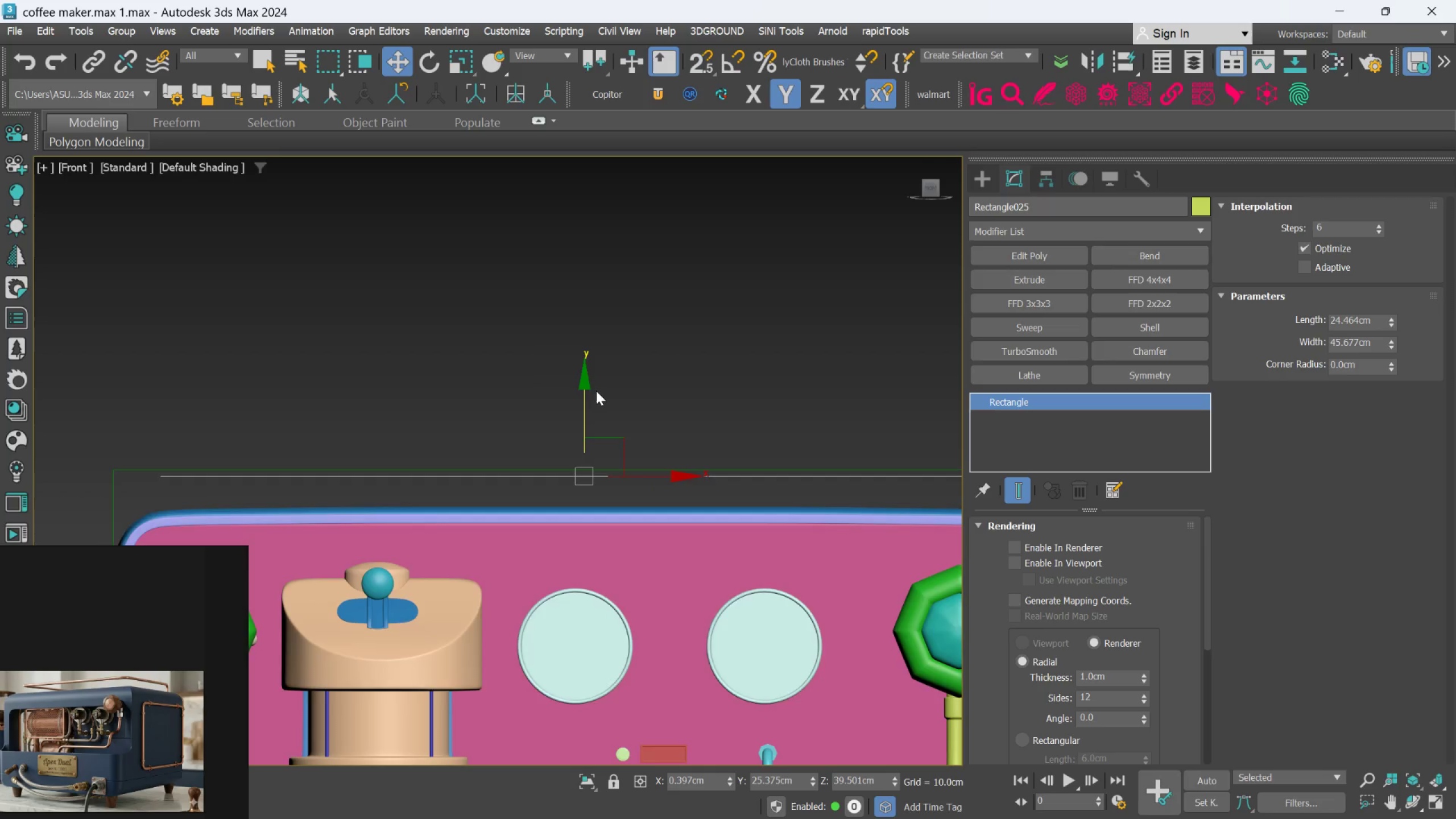 
hold_key(key=AltLeft, duration=0.59)
 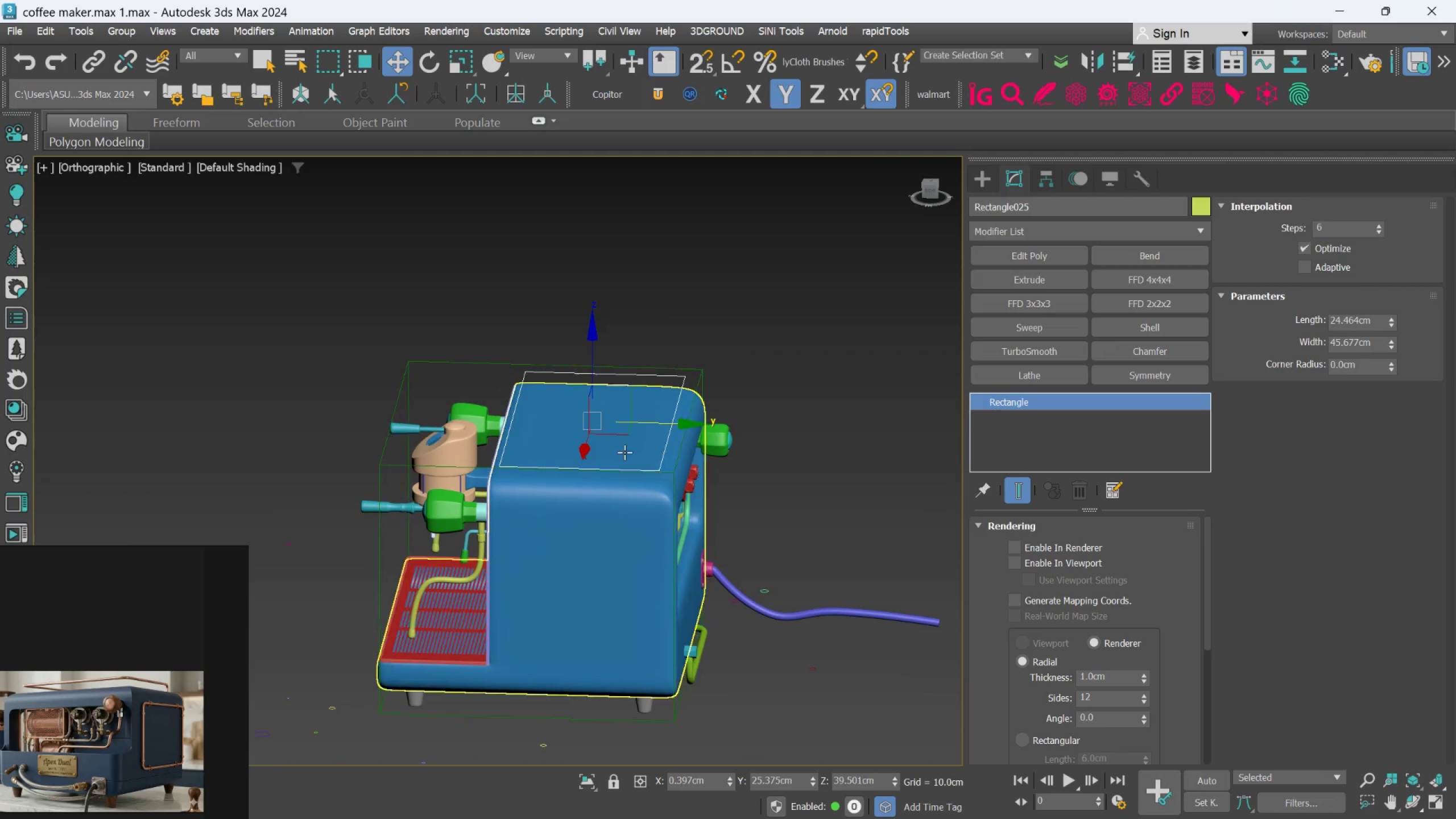 
scroll: coordinate [597, 391], scroll_direction: down, amount: 3.0
 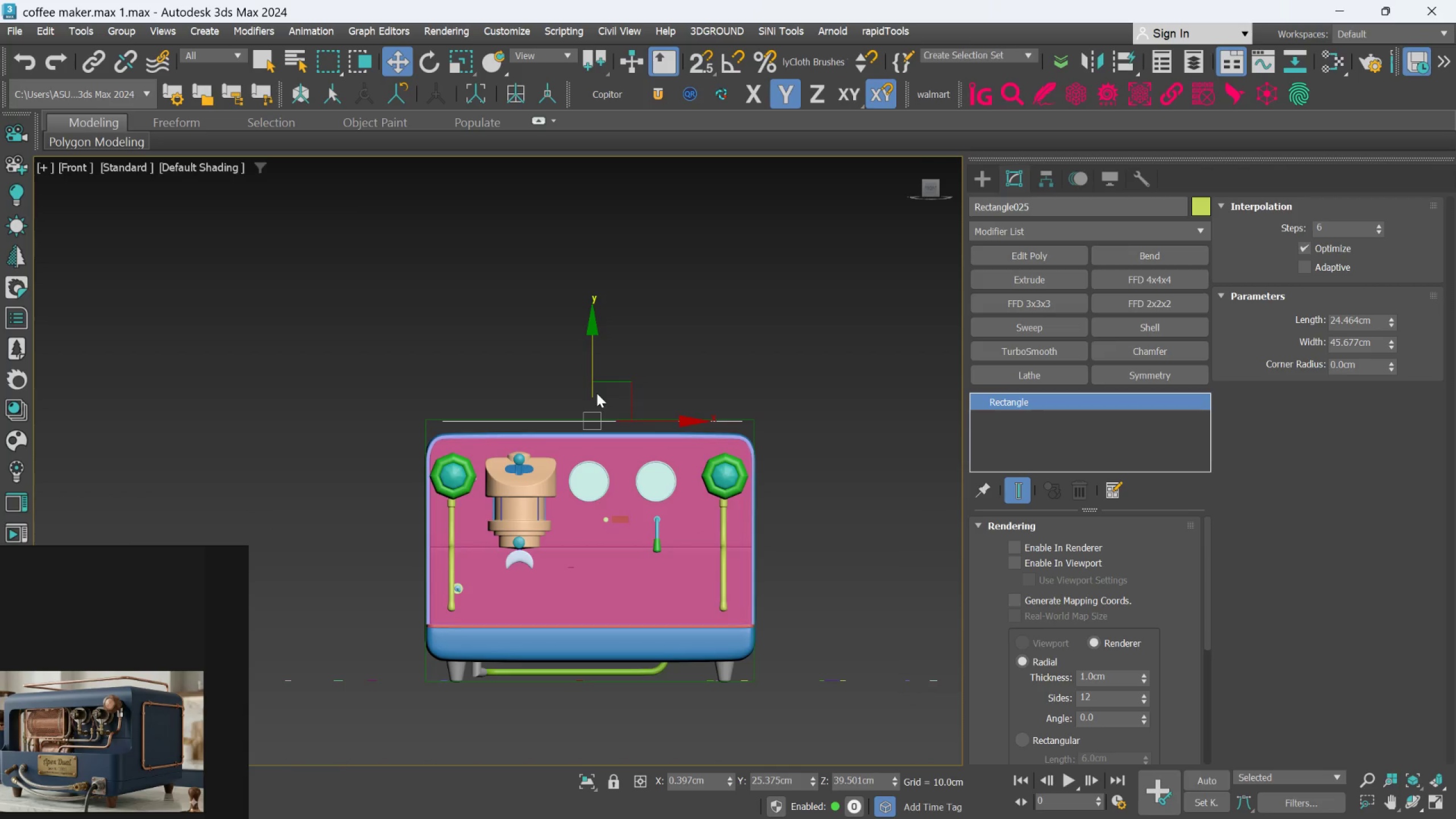 
scroll: coordinate [623, 452], scroll_direction: up, amount: 2.0
 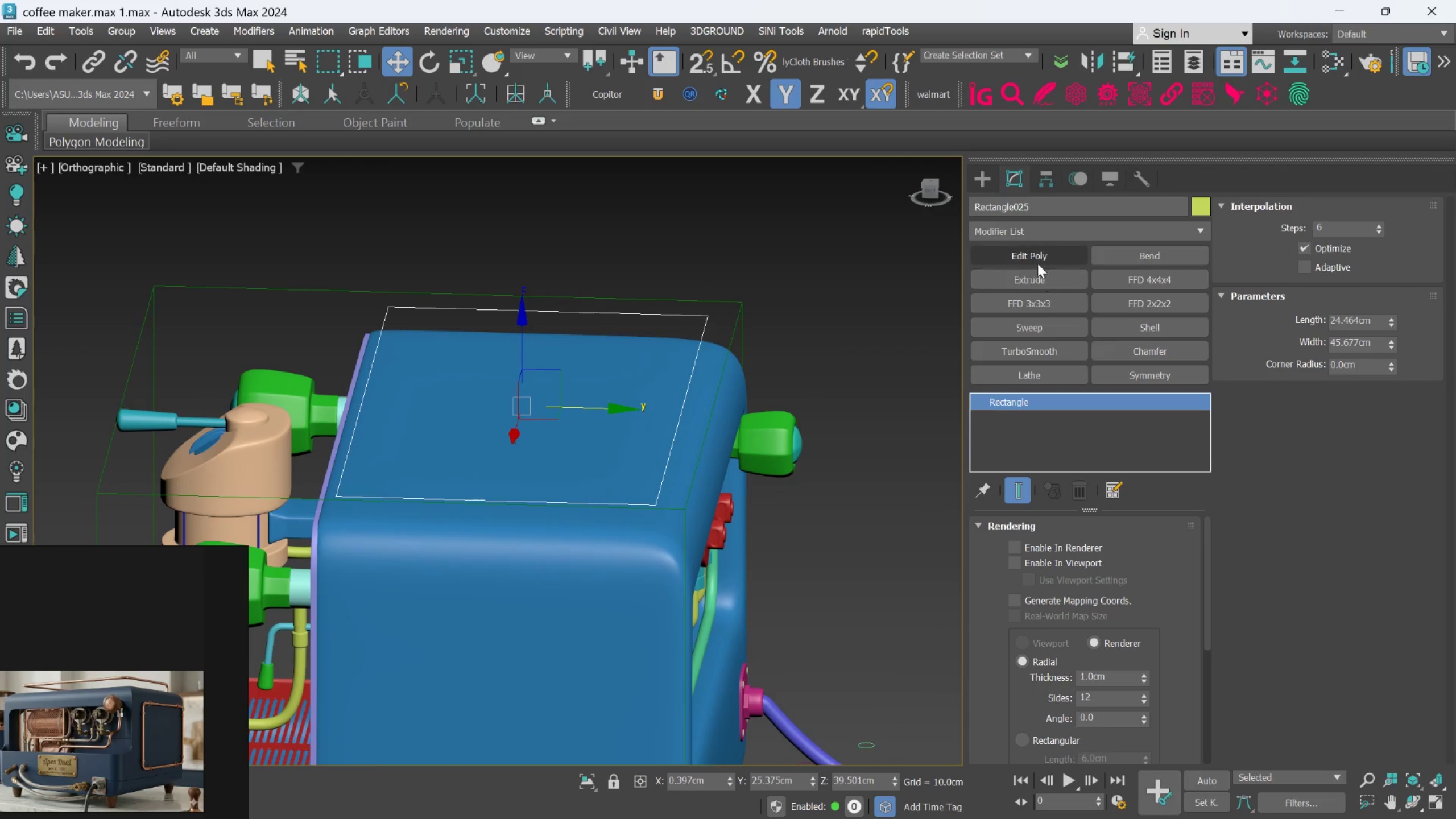 
left_click([1034, 225])
 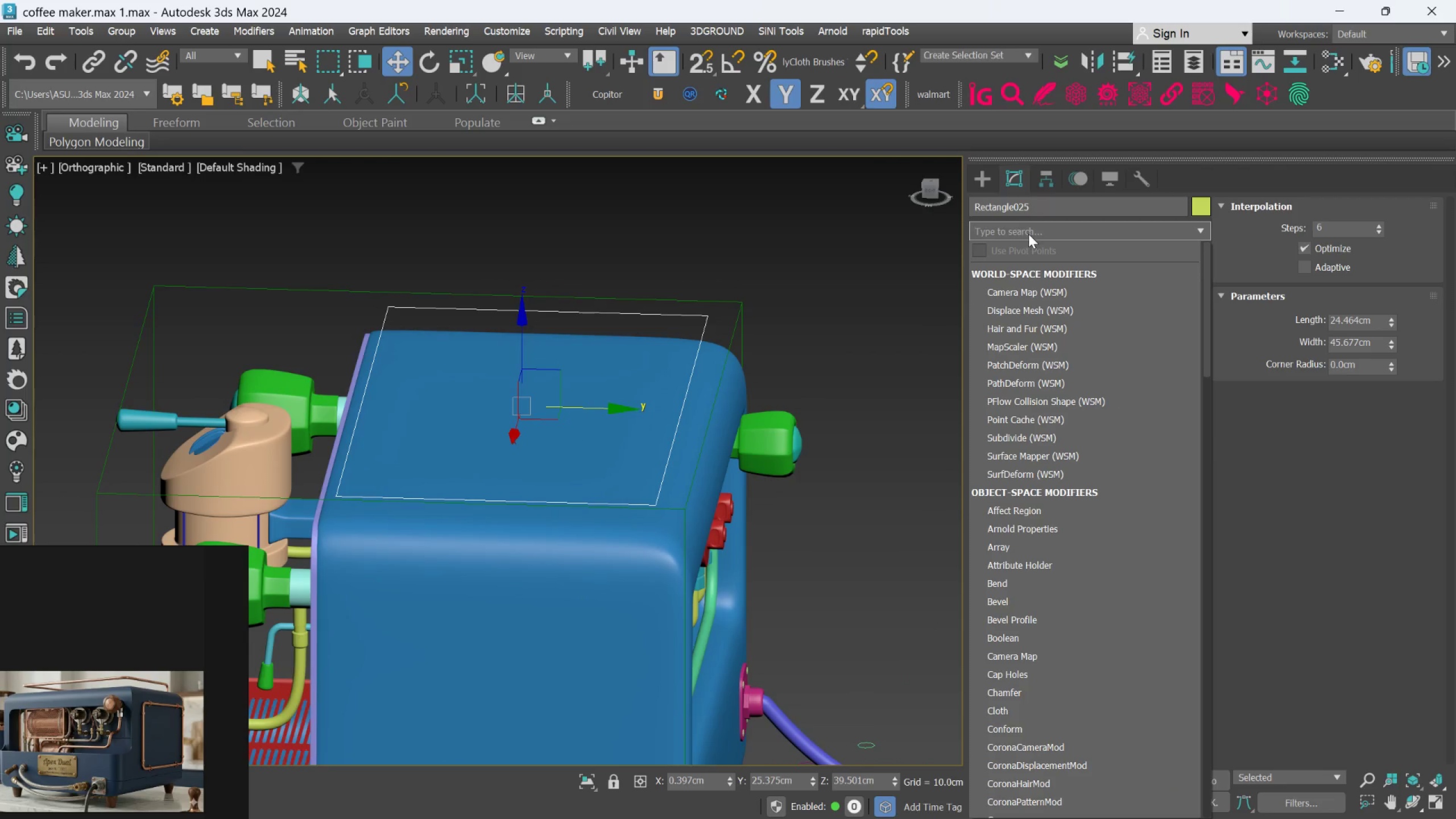 
type(ed)
 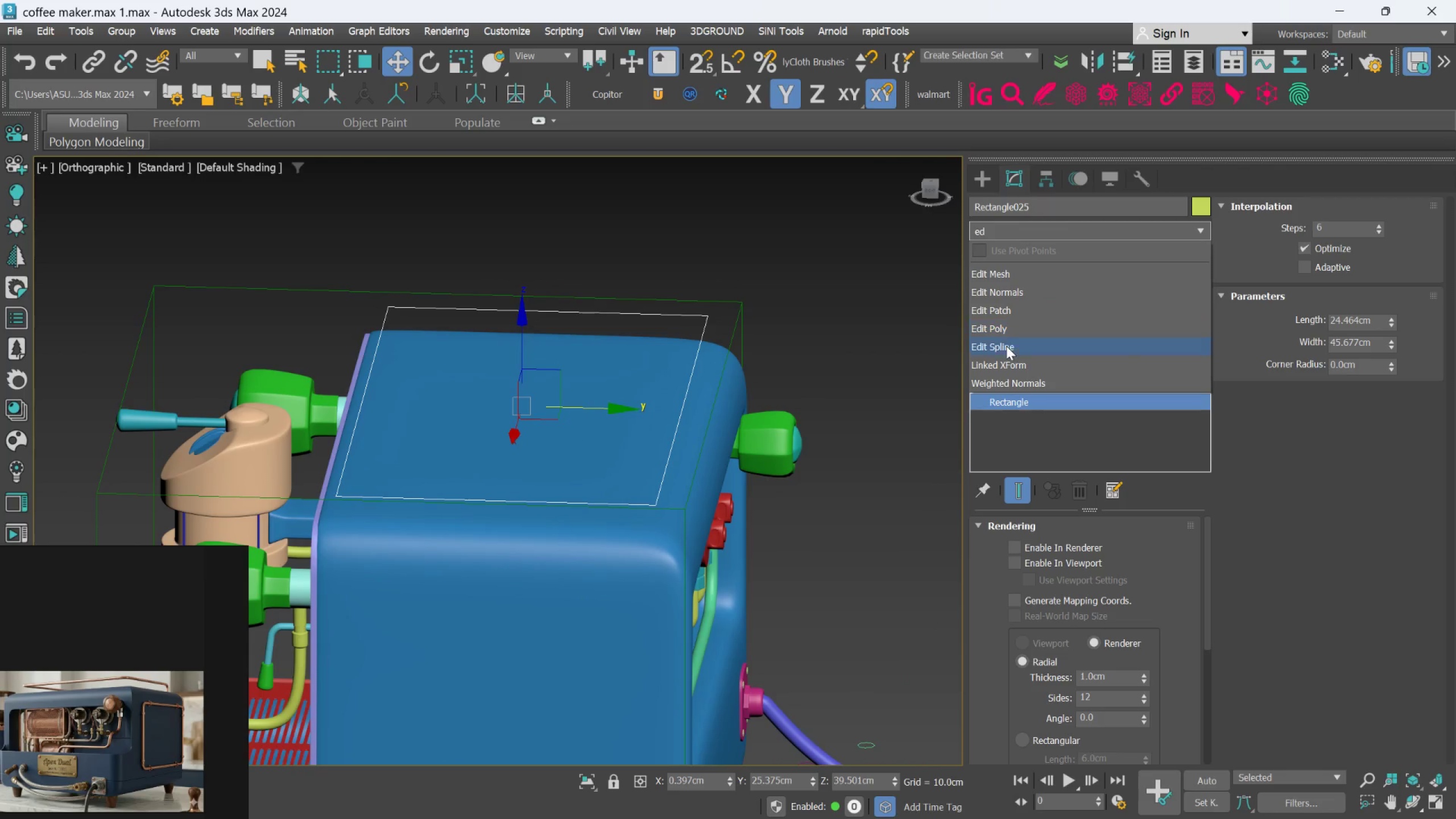 
left_click([1006, 352])
 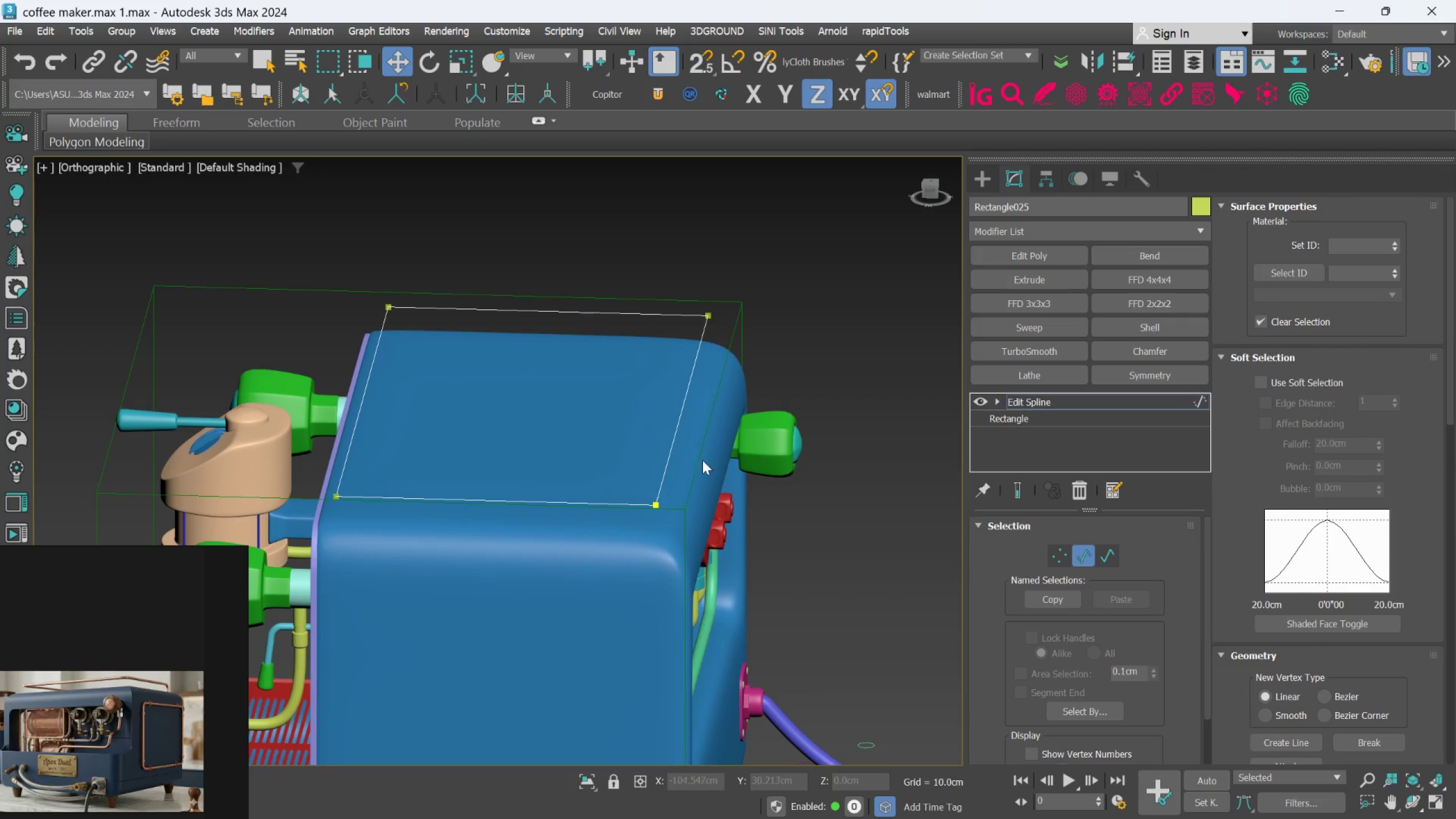 
left_click([676, 440])
 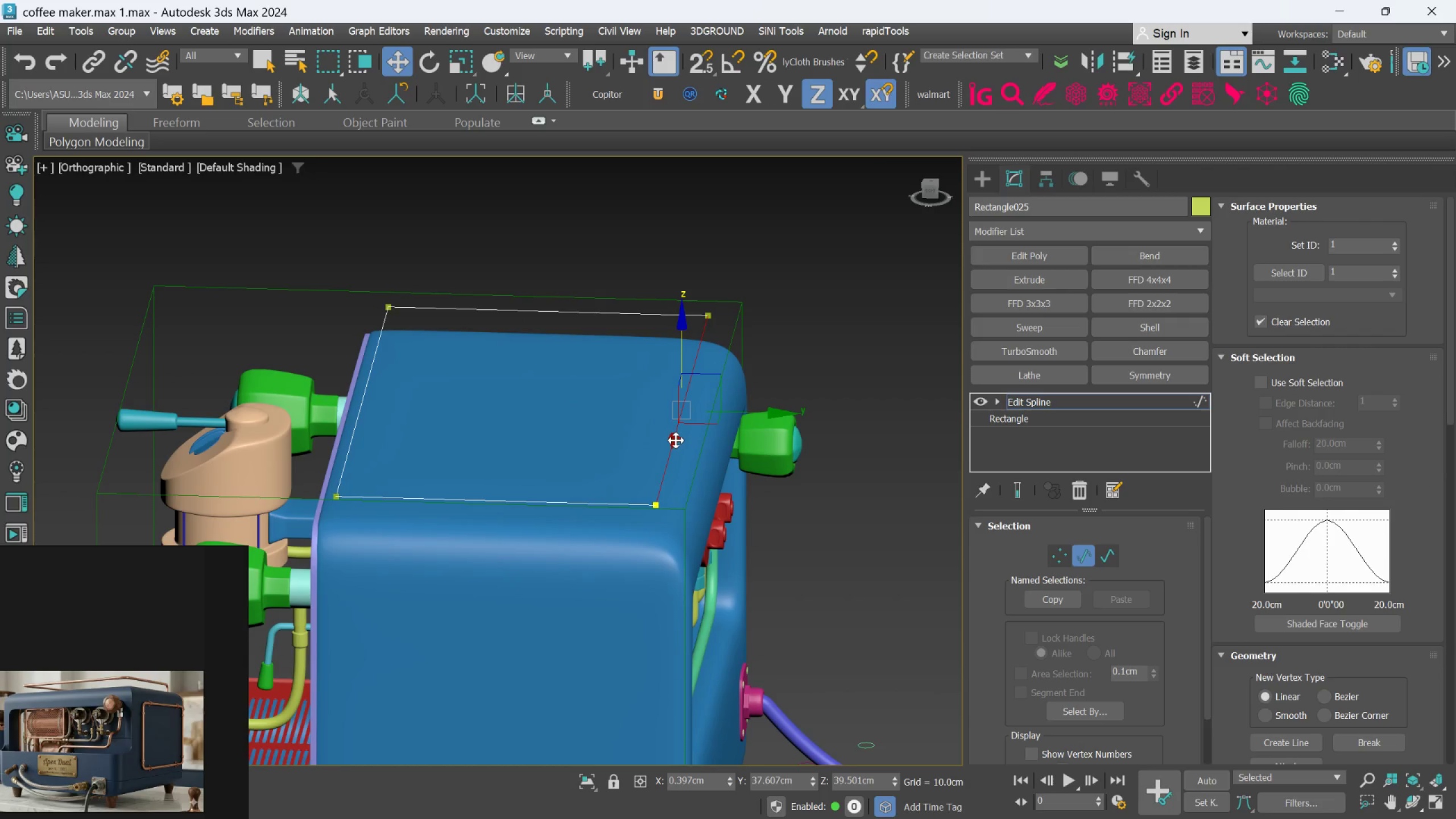 
key(Delete)
 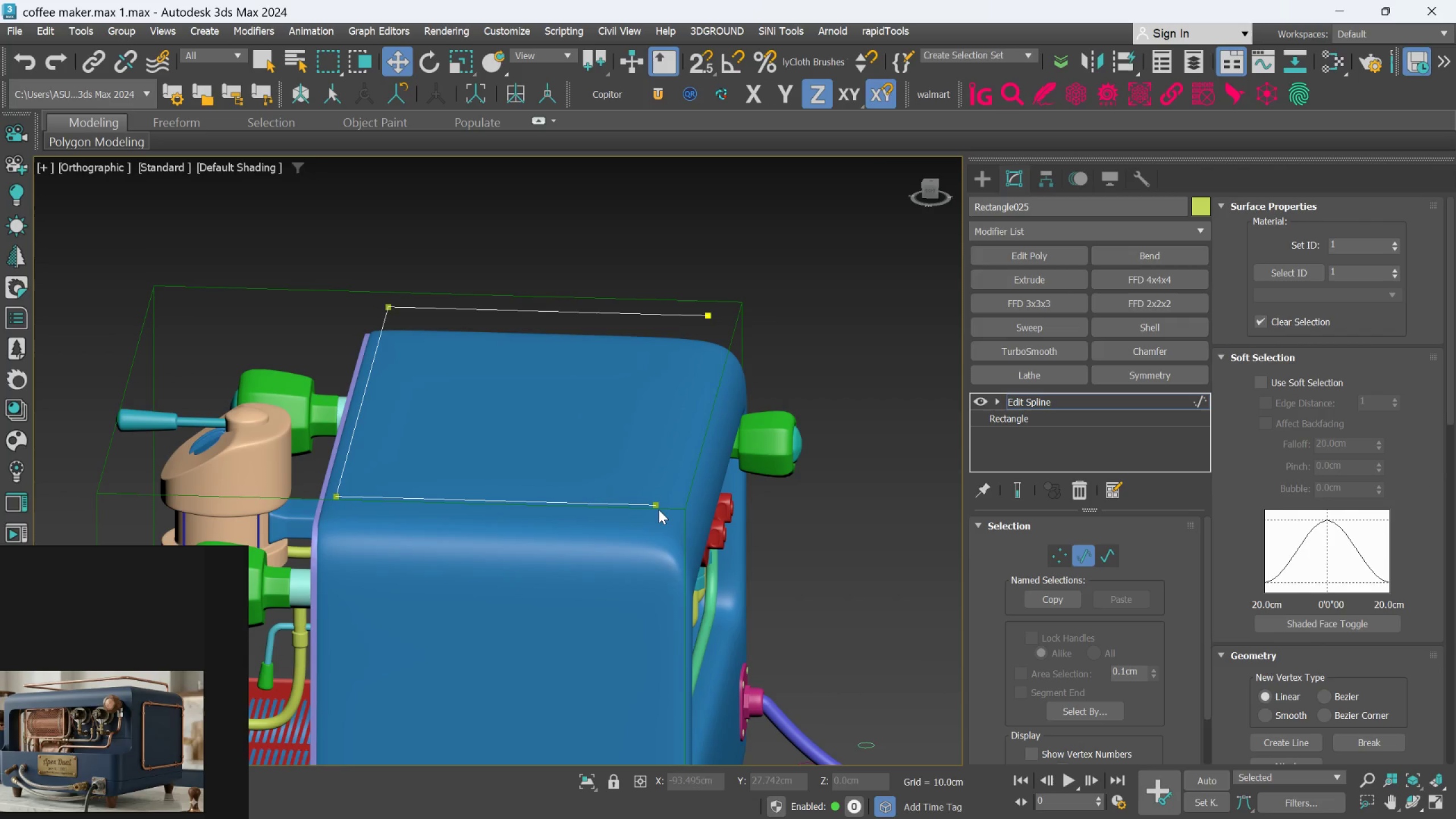 
left_click([1057, 562])
 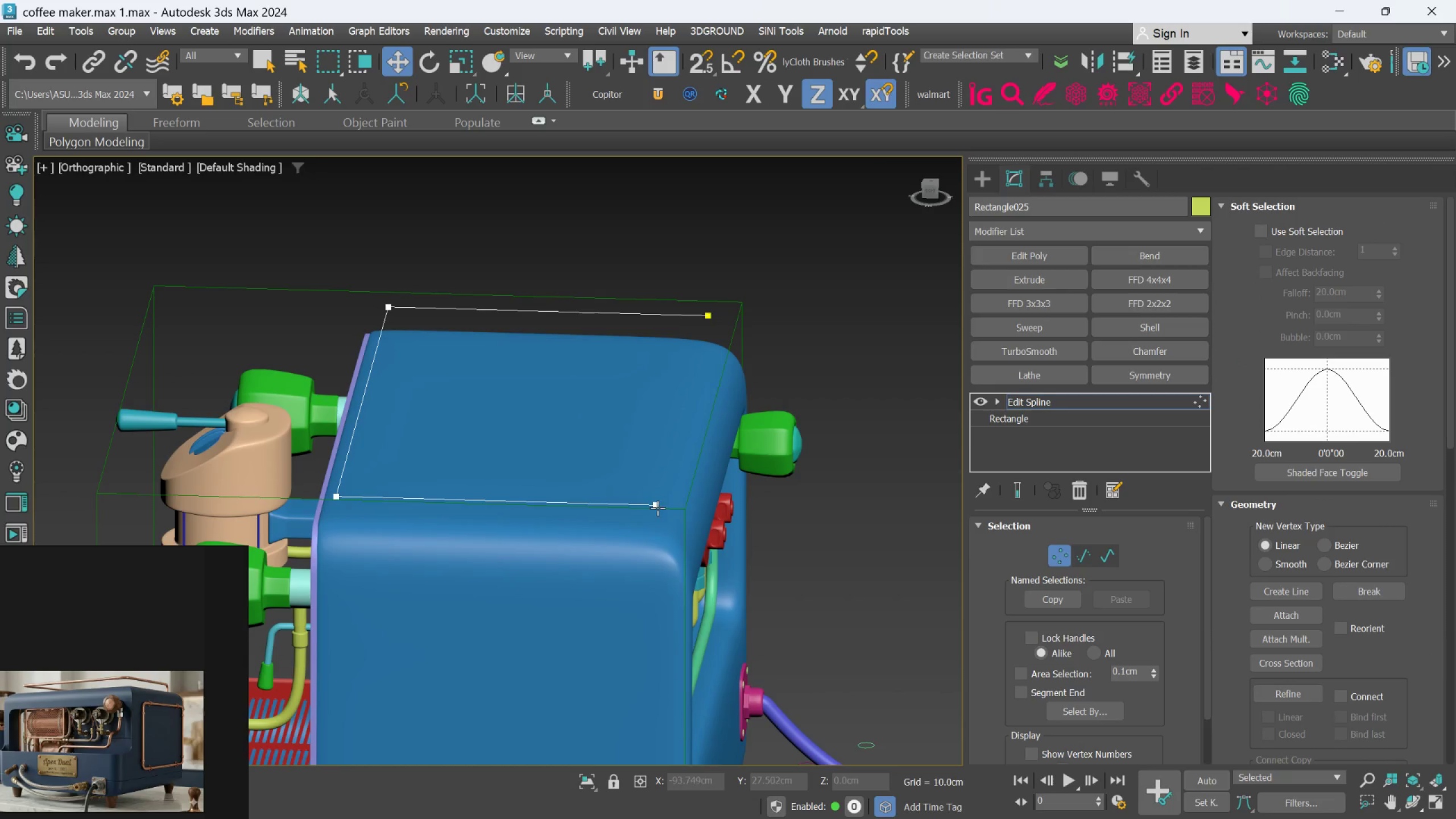 
left_click([657, 505])
 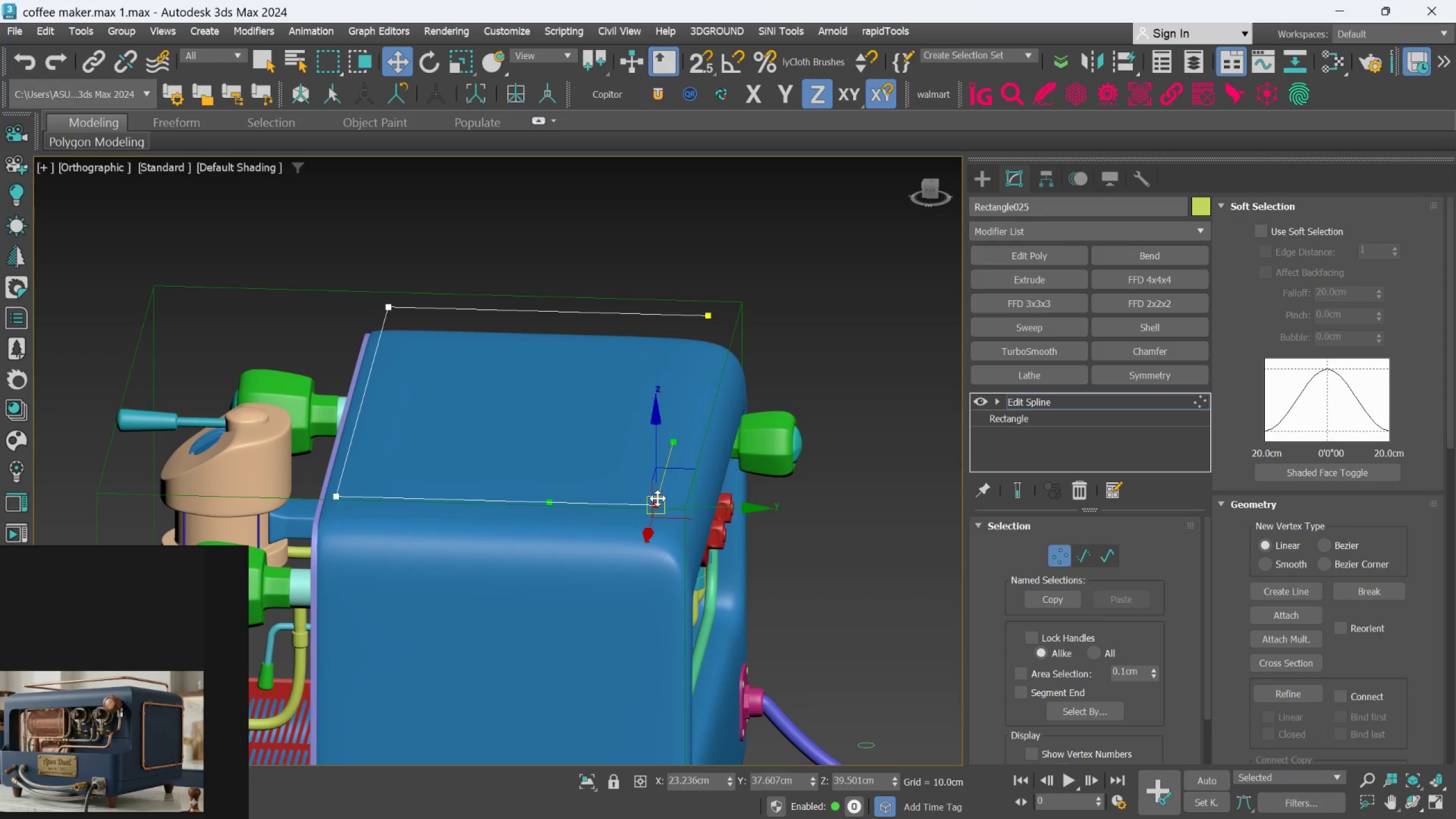 
key(L)
 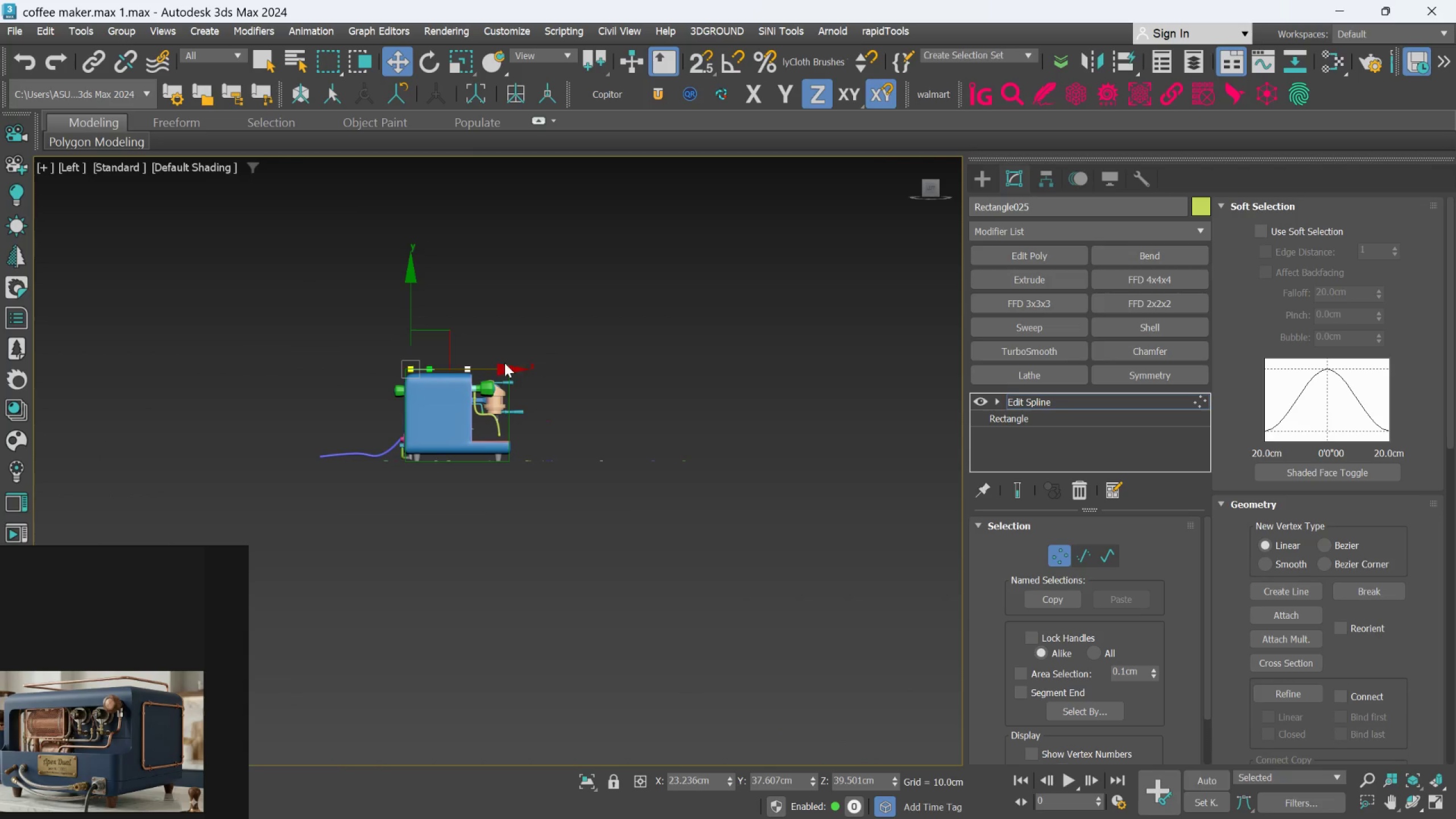 
scroll: coordinate [378, 357], scroll_direction: up, amount: 7.0
 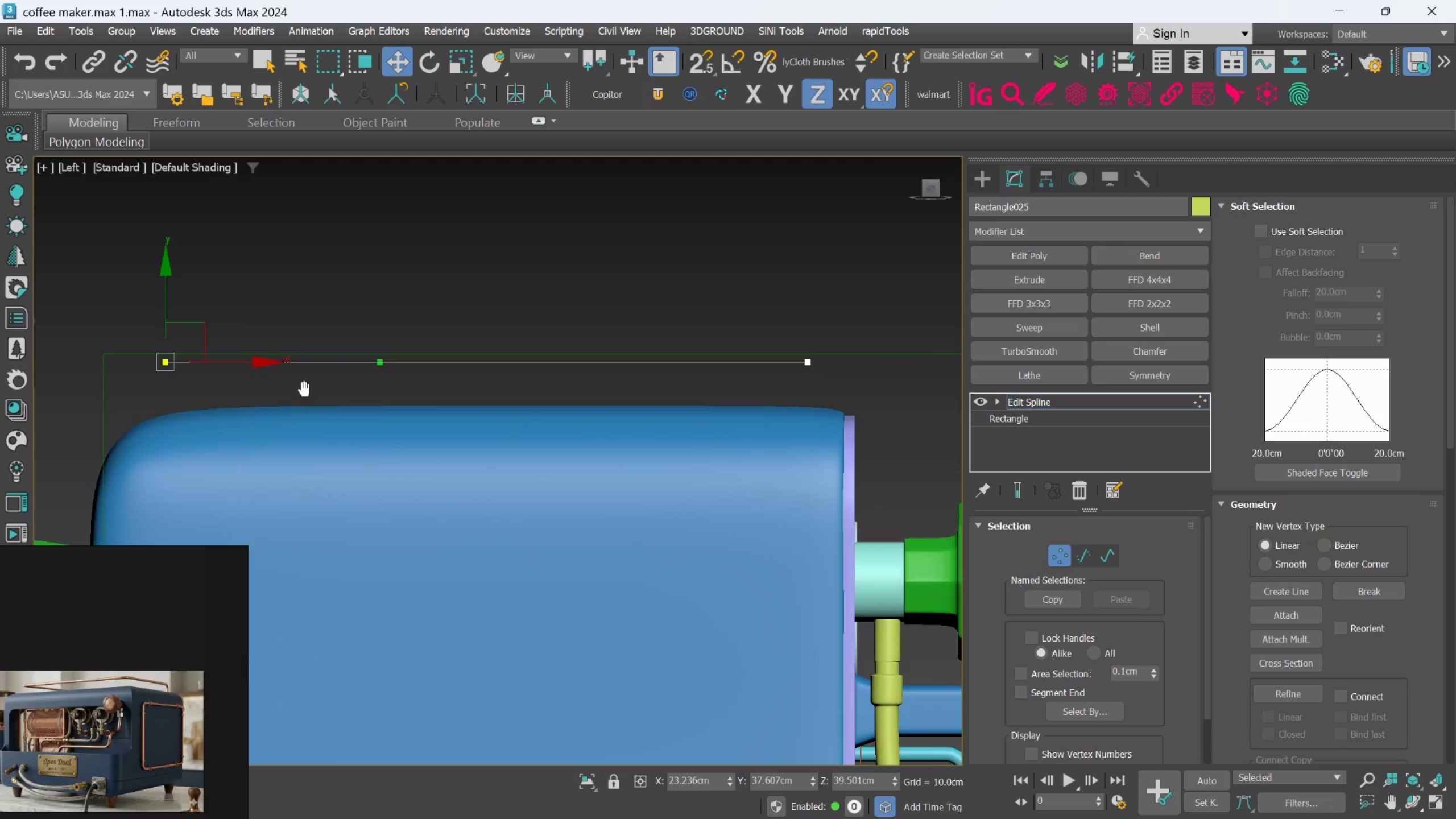 
scroll: coordinate [305, 390], scroll_direction: down, amount: 3.0
 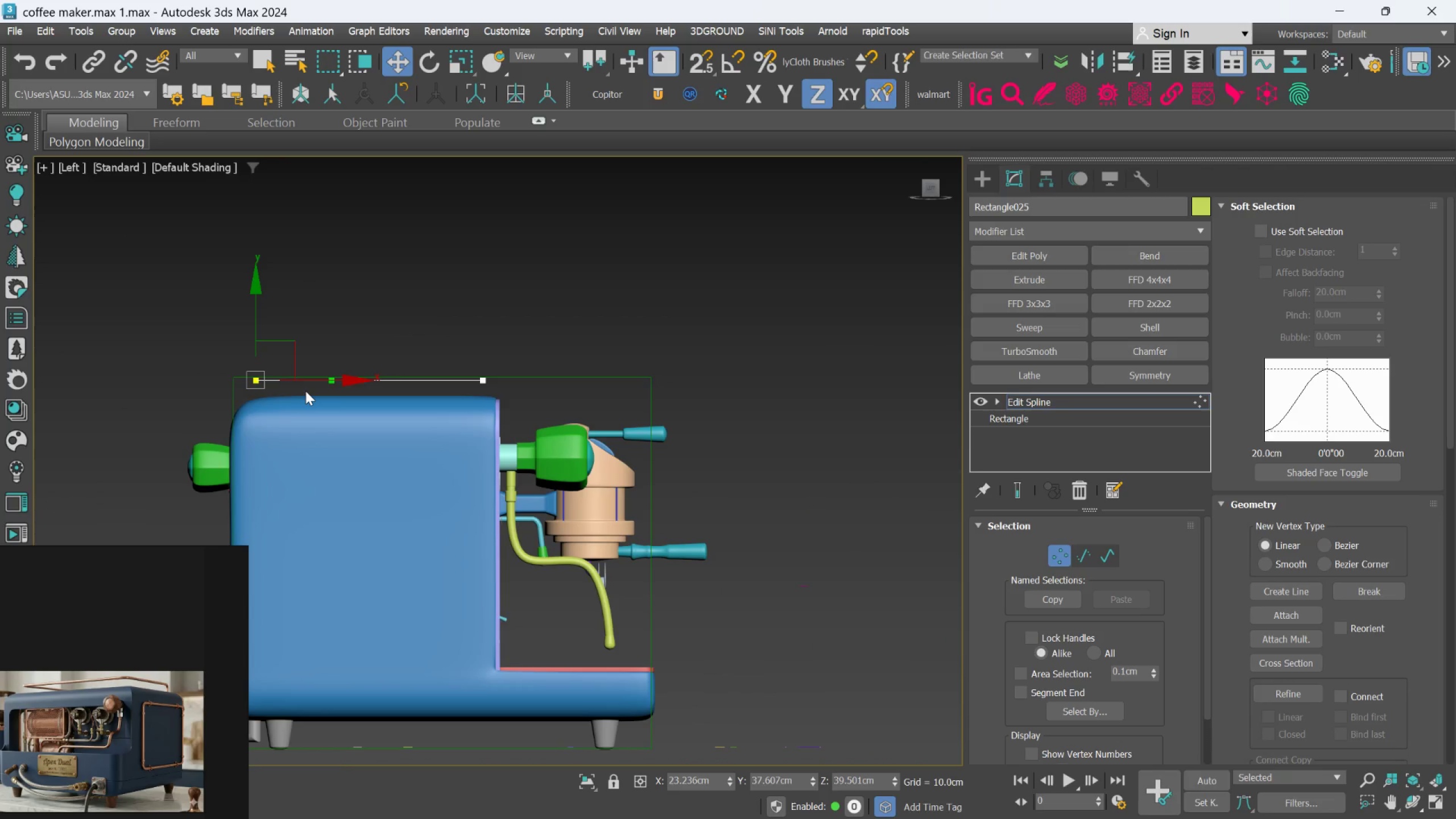 
hold_key(key=AltLeft, duration=0.62)
 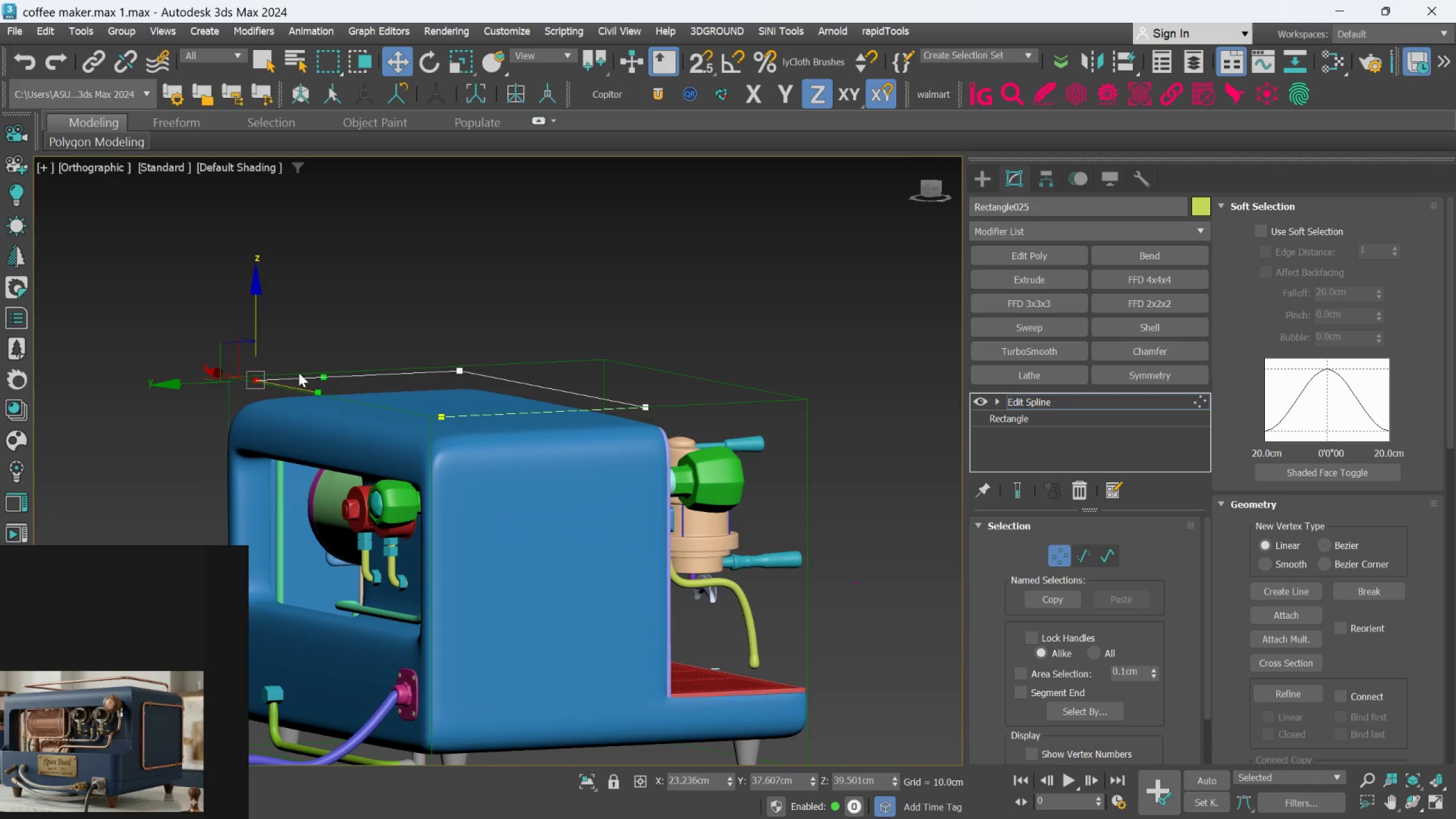 
scroll: coordinate [299, 370], scroll_direction: up, amount: 3.0
 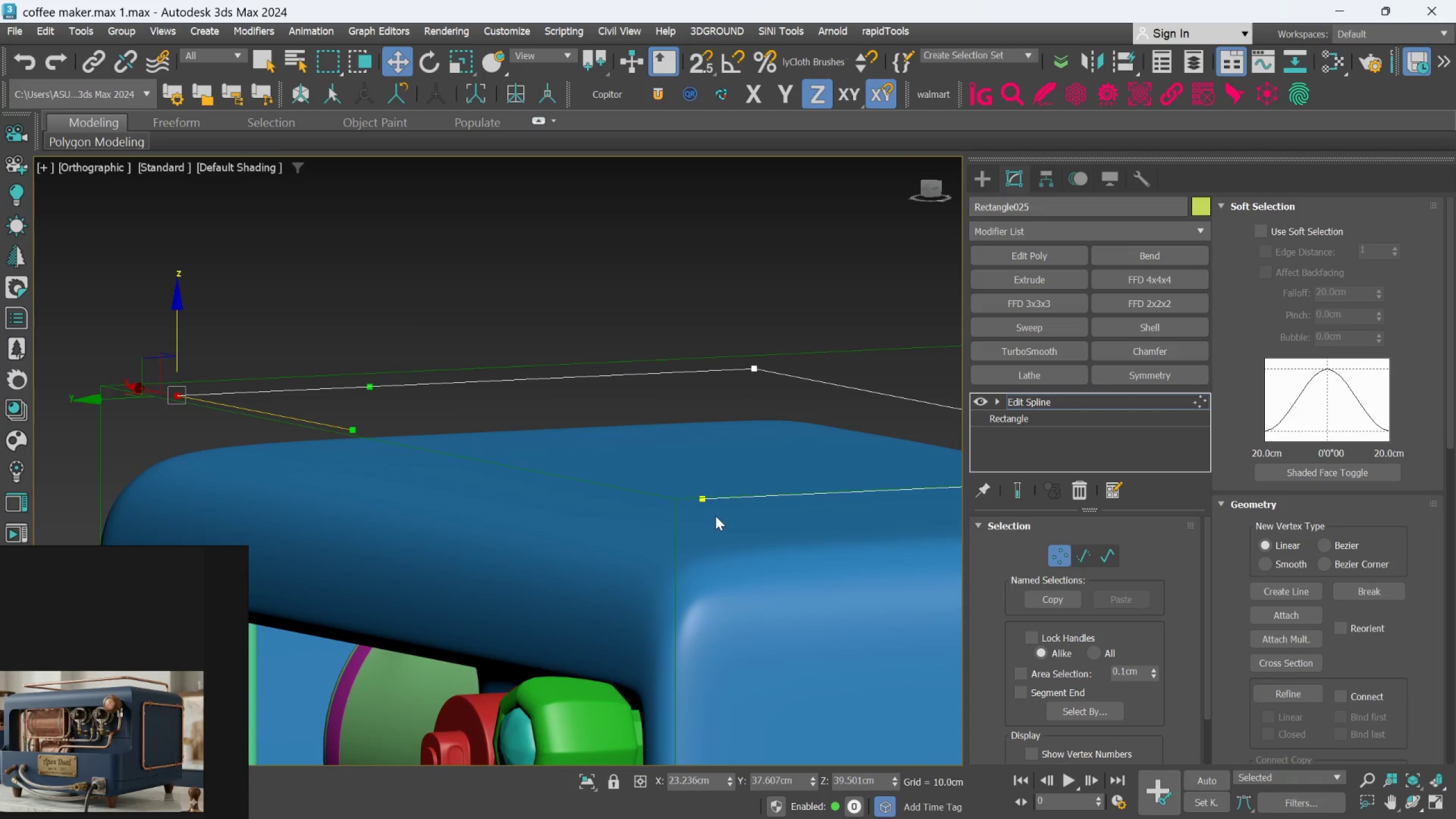 
hold_key(key=ControlLeft, duration=0.91)
left_click([704, 498])
 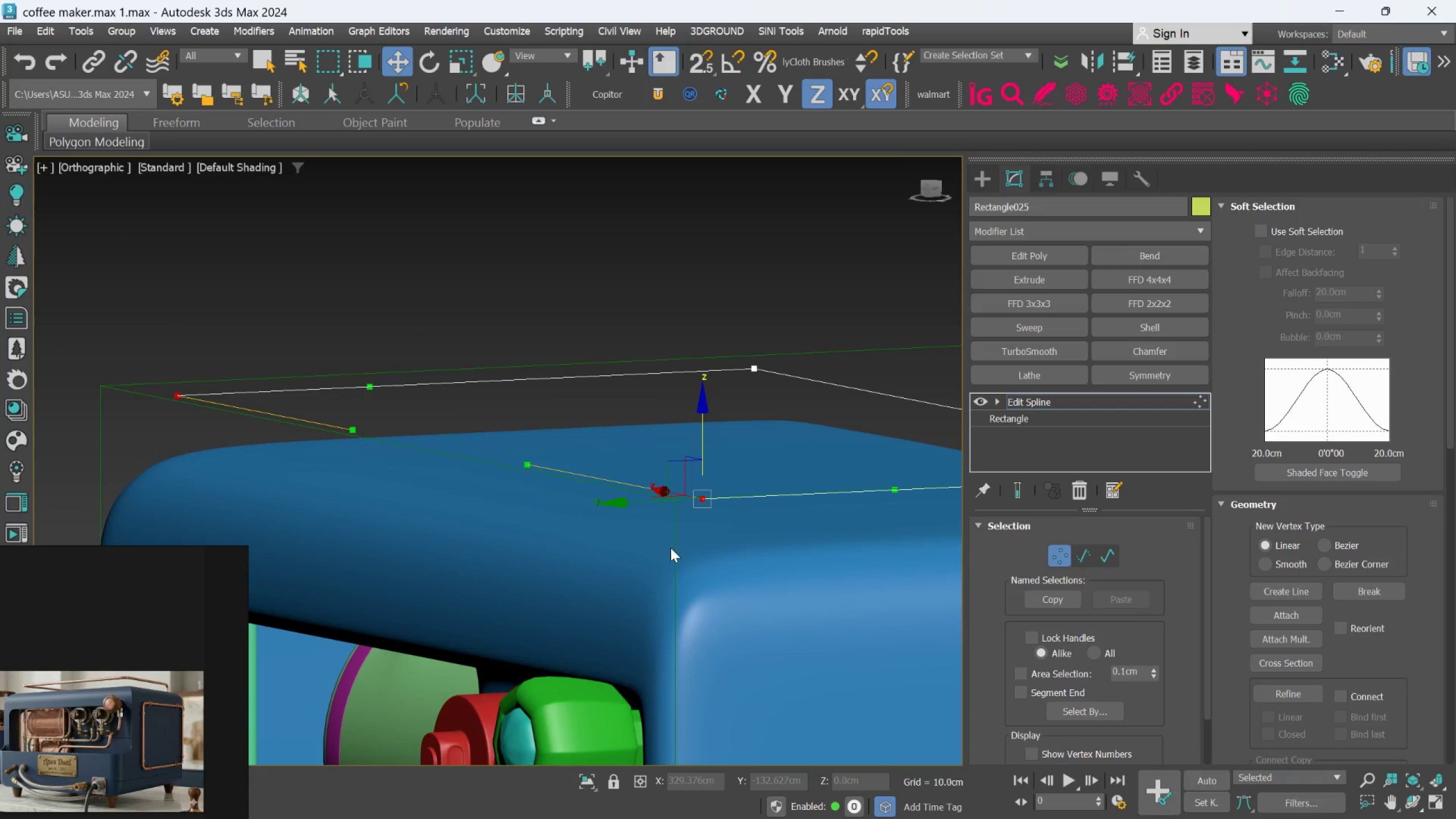 
key(L)
 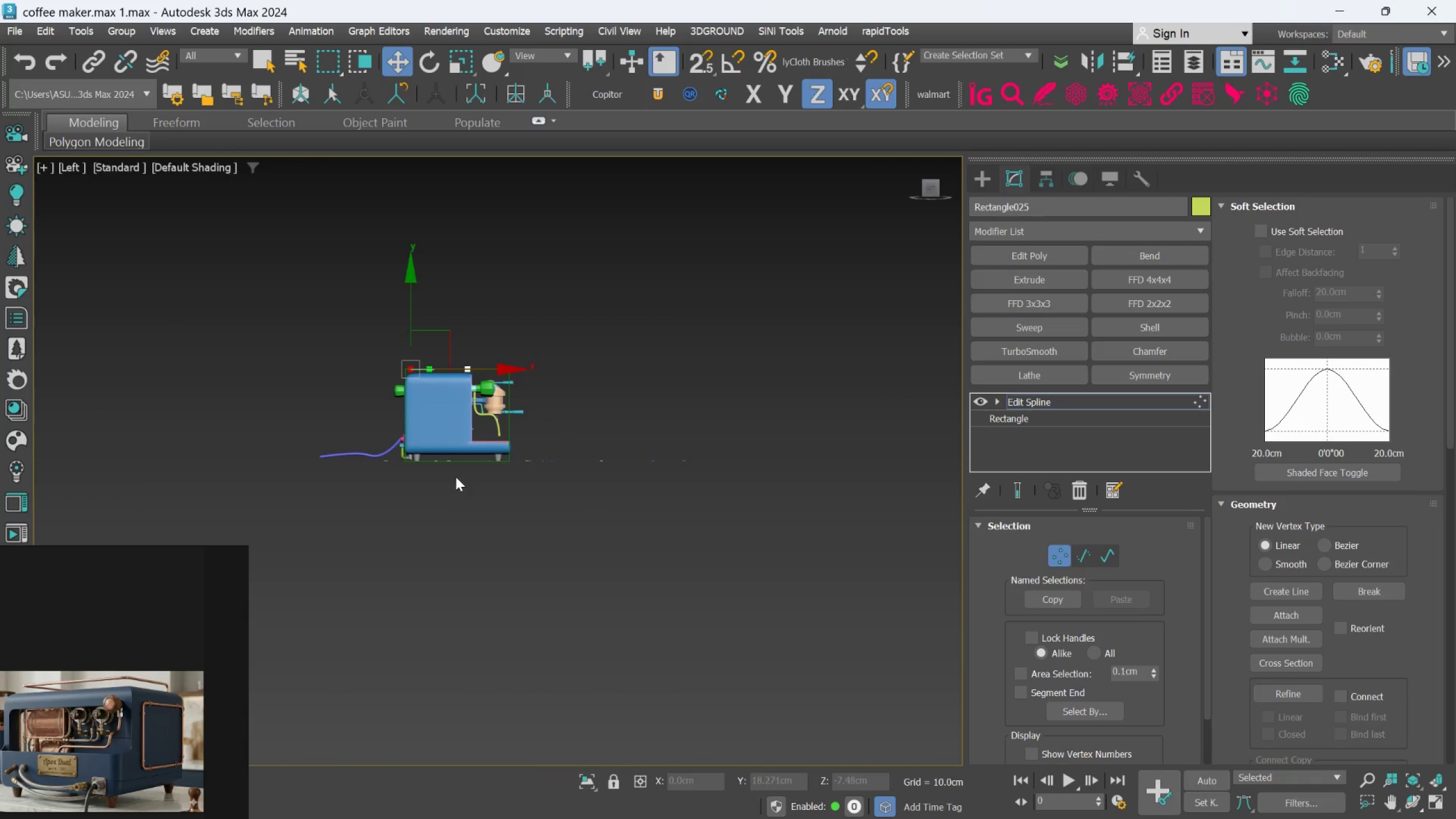 
scroll: coordinate [289, 313], scroll_direction: up, amount: 7.0
 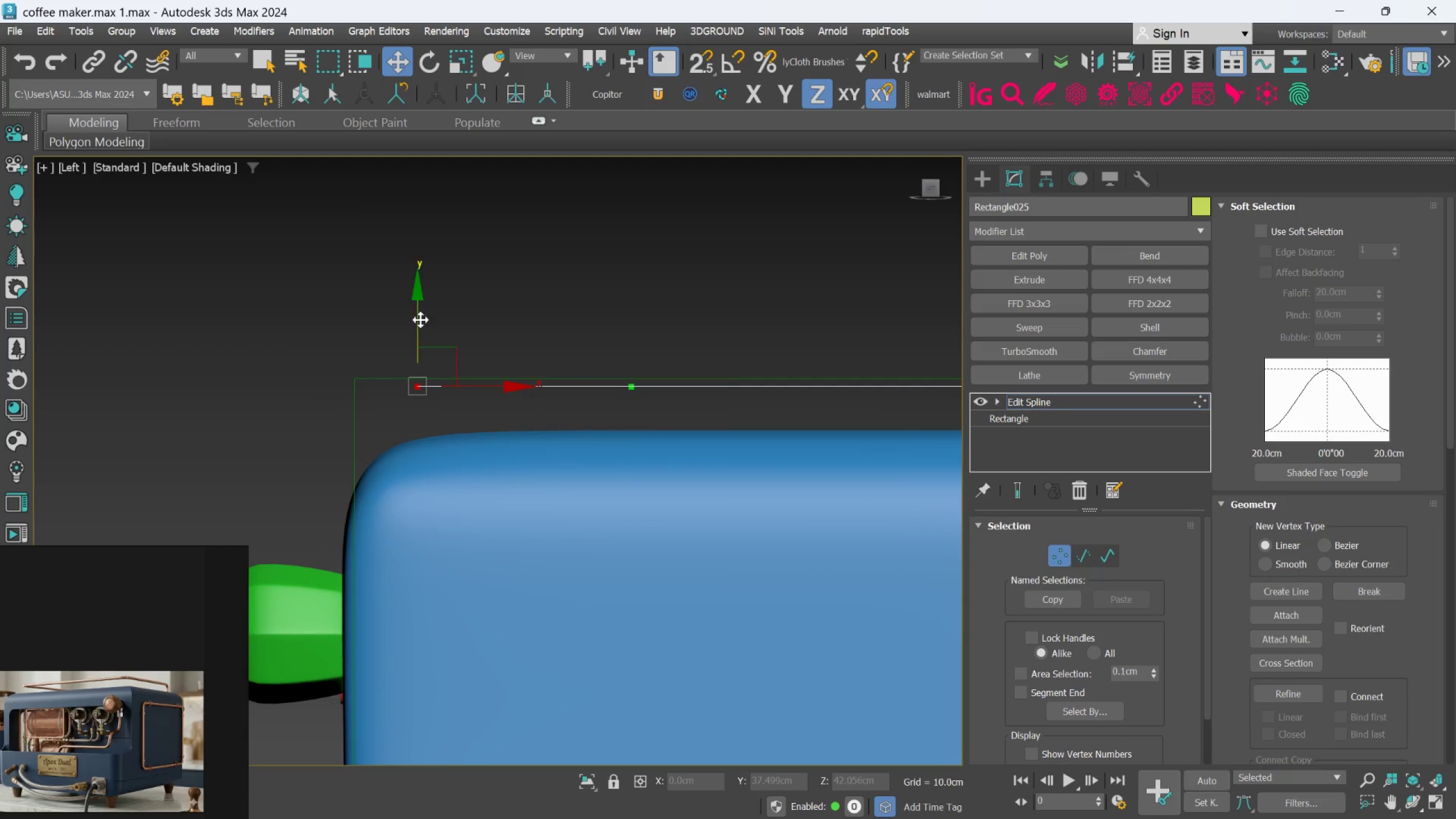 
hold_key(key=ShiftLeft, duration=4.2)
left_click_drag(start_coordinate=[416, 315], to_coordinate=[419, 362])
 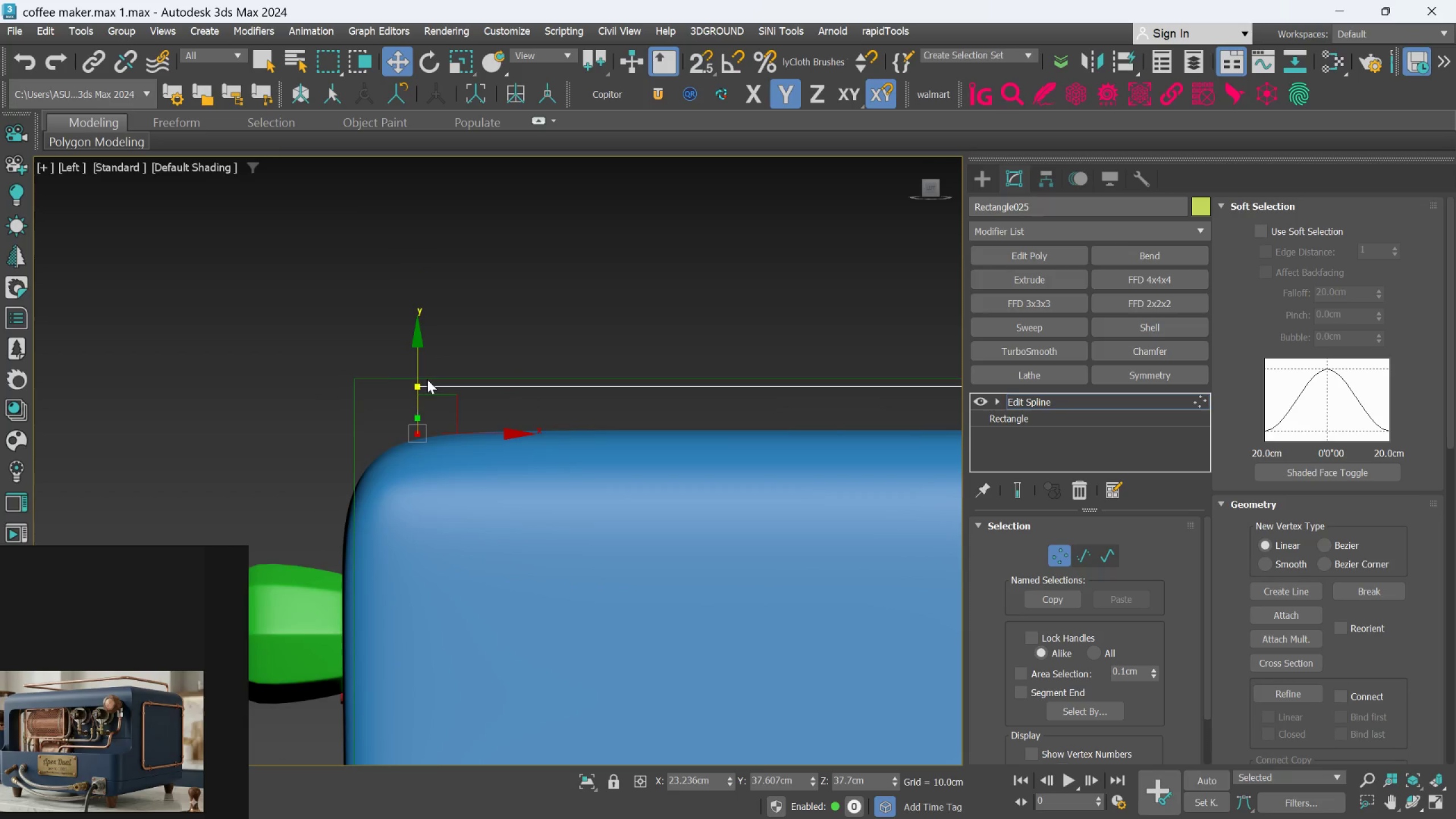 
hold_key(key=AltLeft, duration=1.09)
 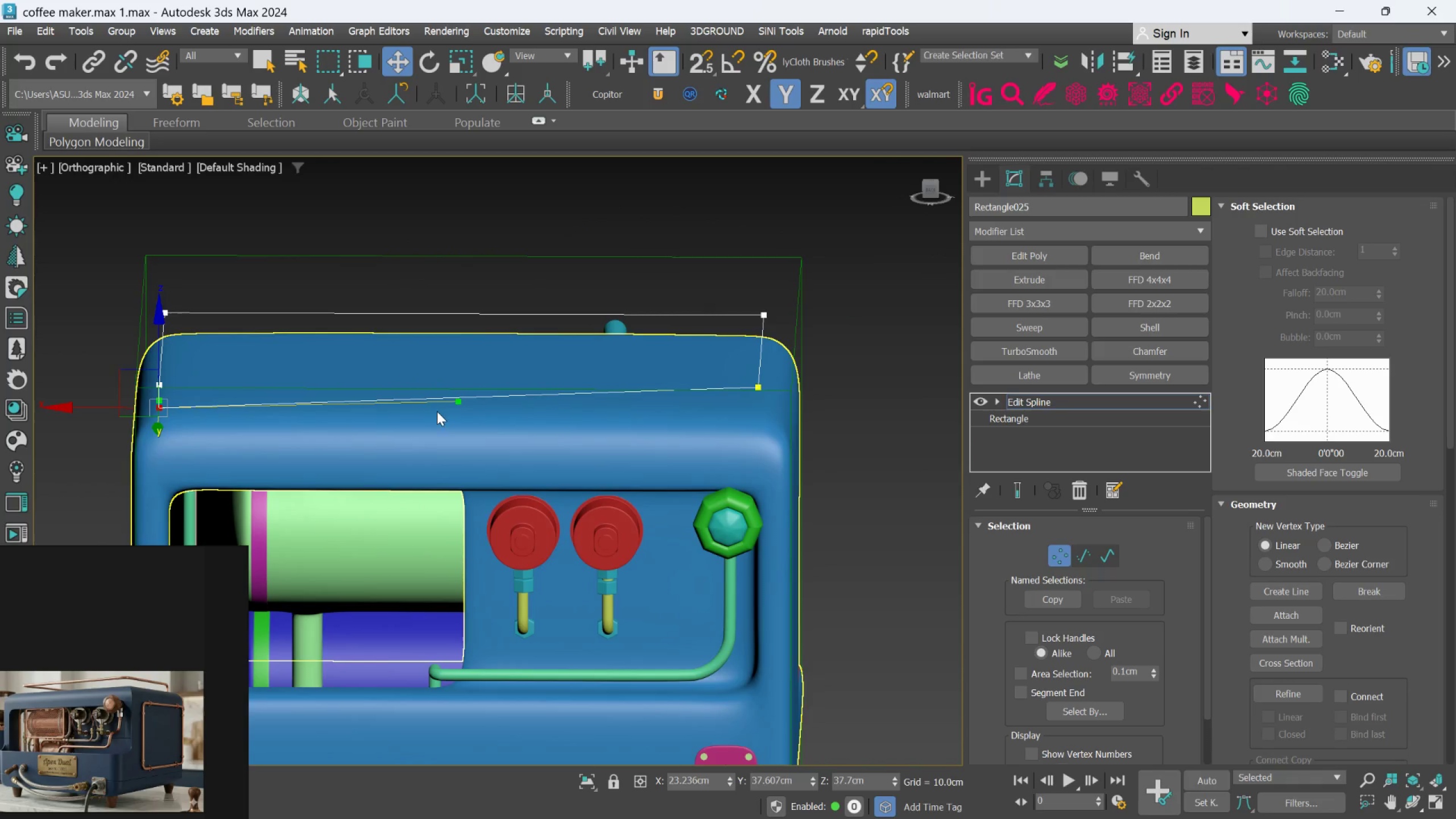 
scroll: coordinate [427, 379], scroll_direction: down, amount: 2.0
 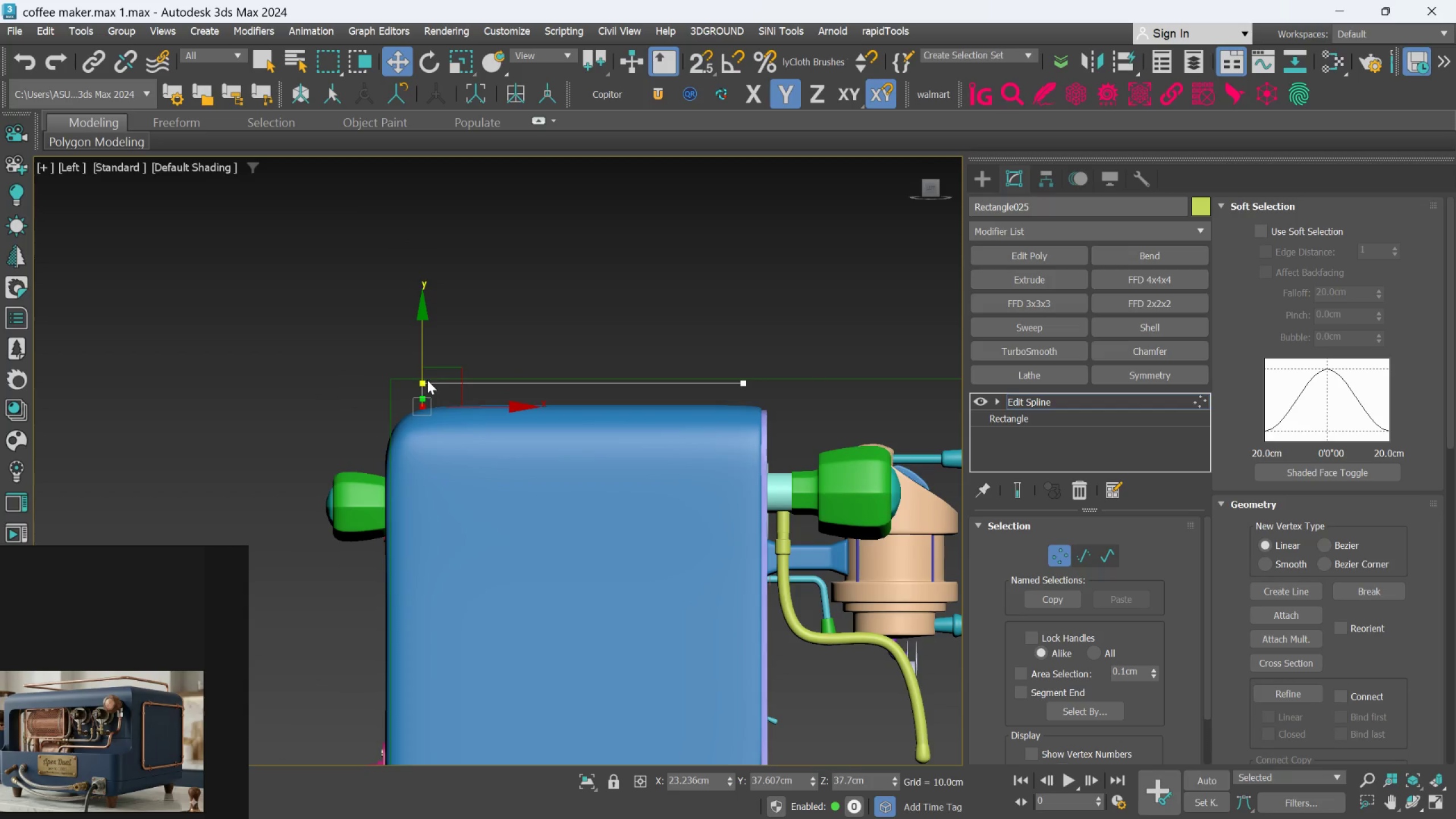 
key(Control+Z)
 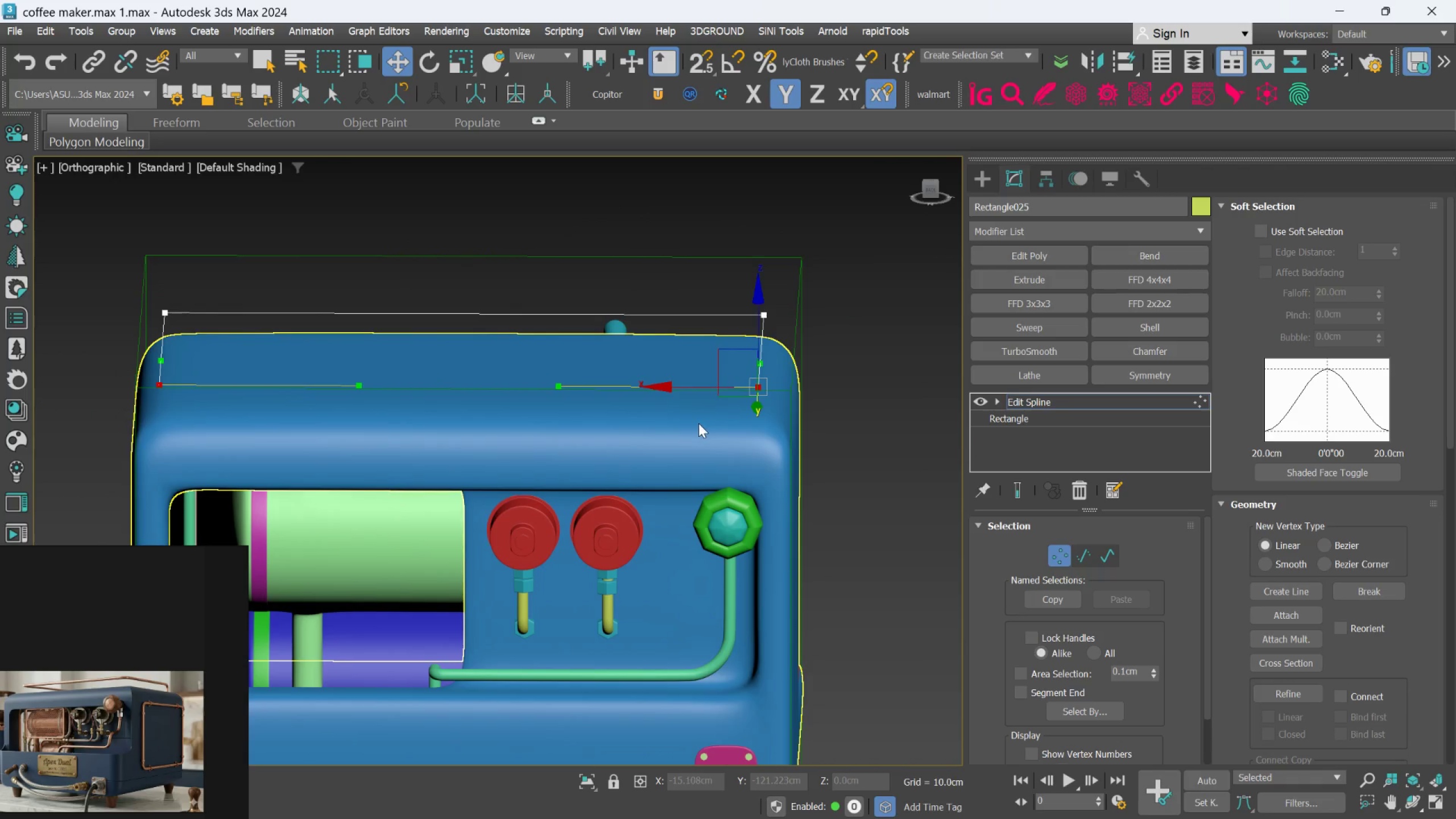 
hold_key(key=AltLeft, duration=1.09)
 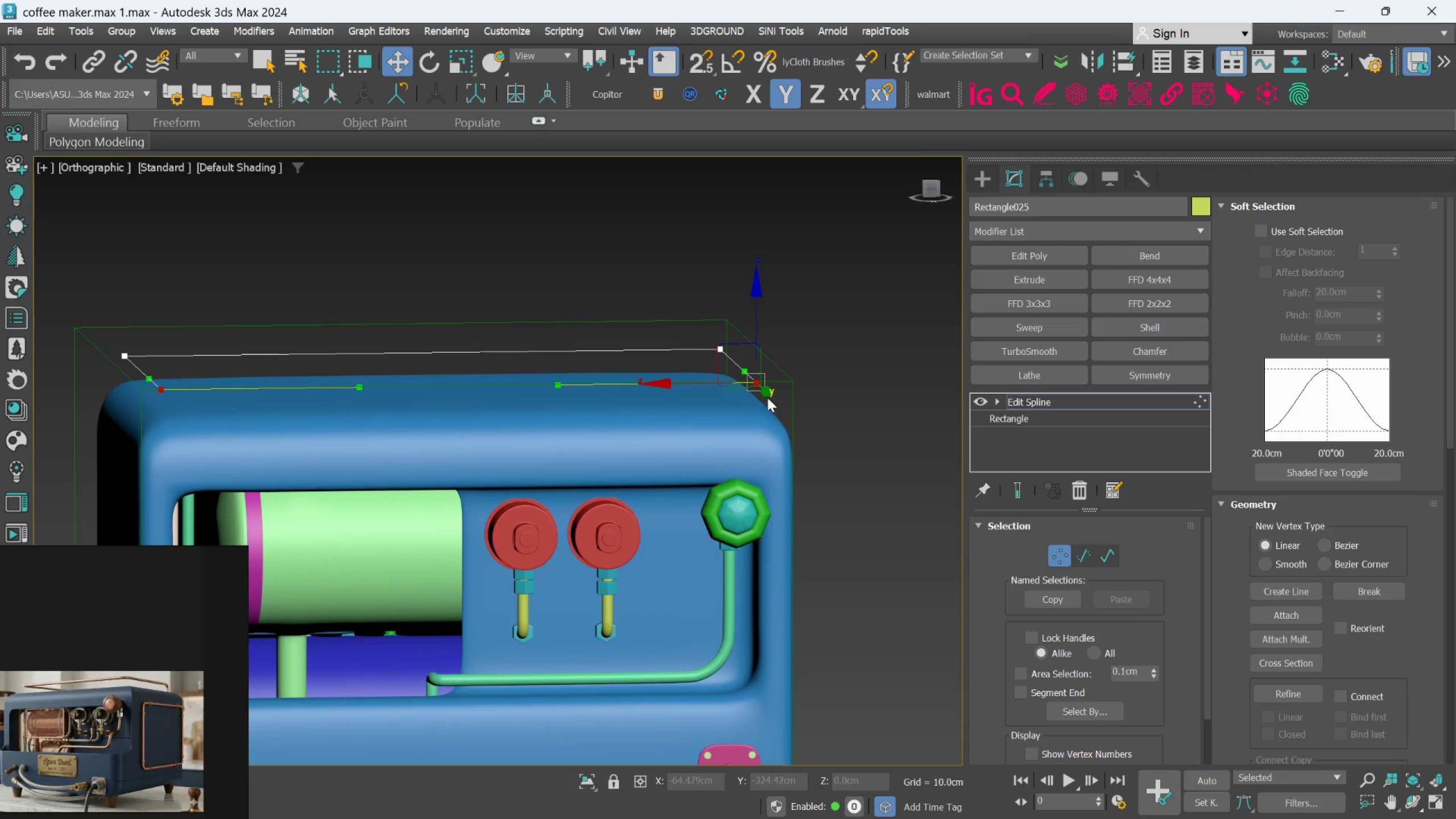 
hold_key(key=ShiftLeft, duration=3.47)
left_click_drag(start_coordinate=[757, 319], to_coordinate=[763, 346])
 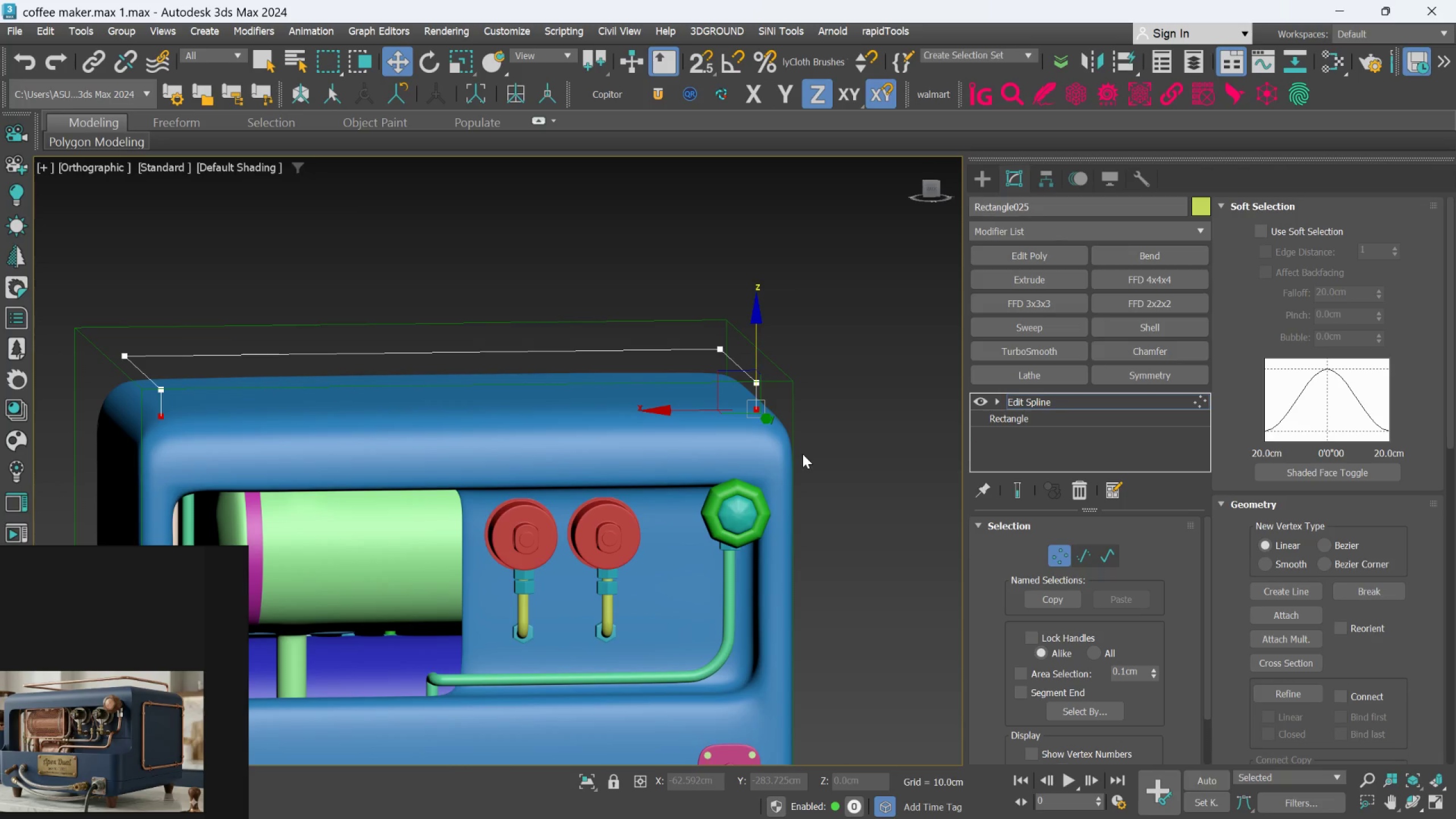 
hold_key(key=ShiftLeft, duration=0.58)
 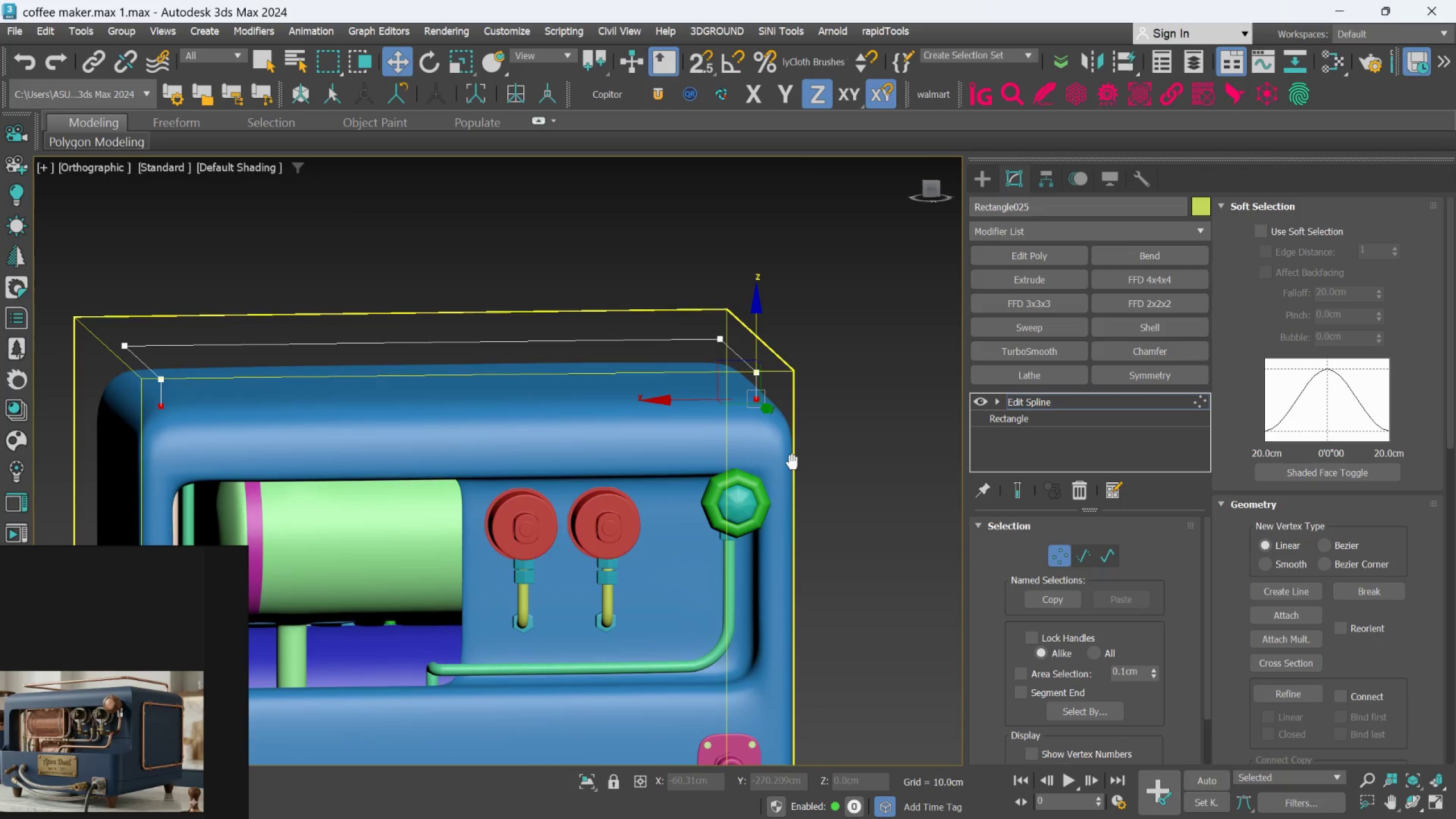 
hold_key(key=AltLeft, duration=1.31)
 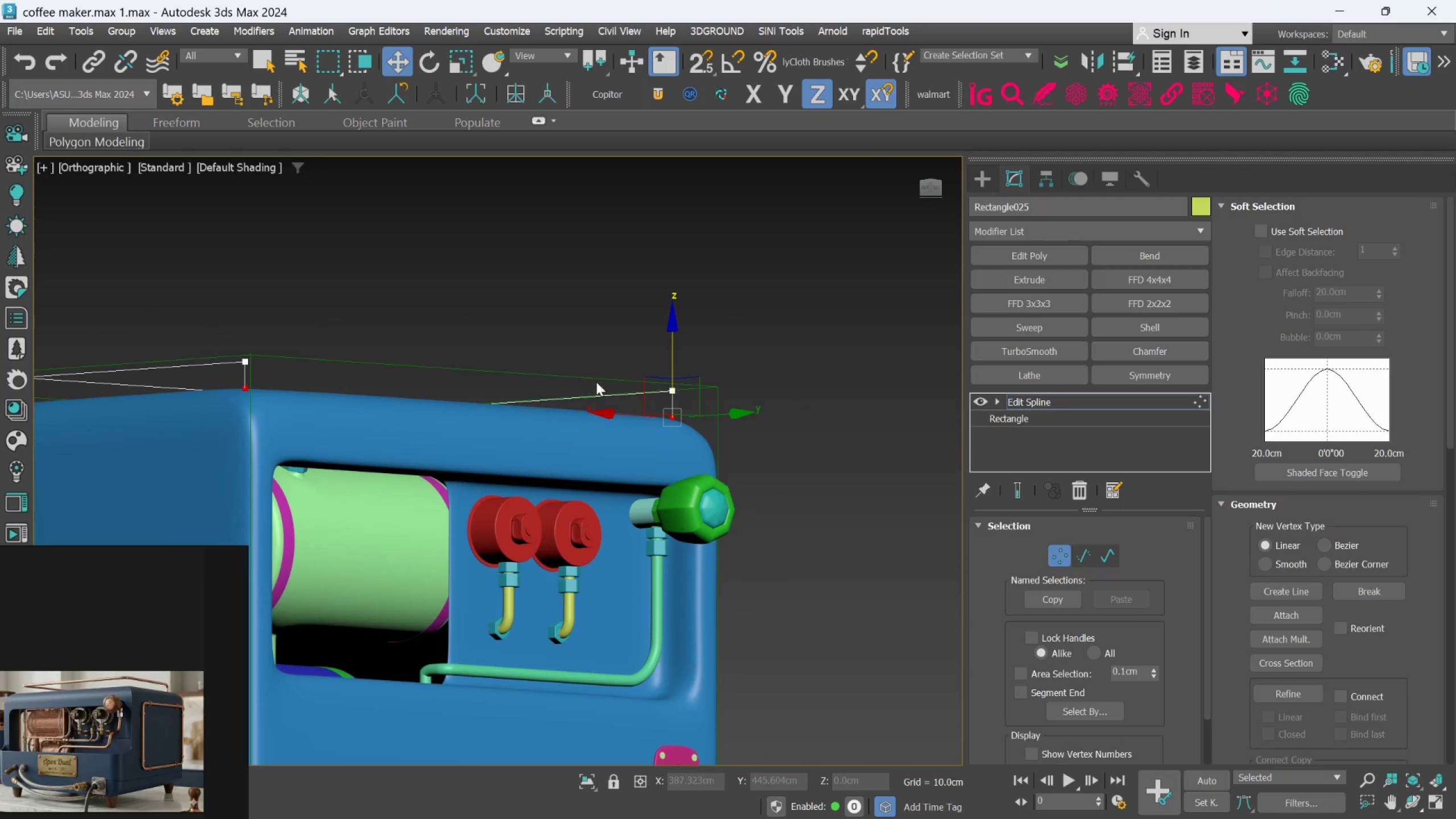 
hold_key(key=AltLeft, duration=0.52)
 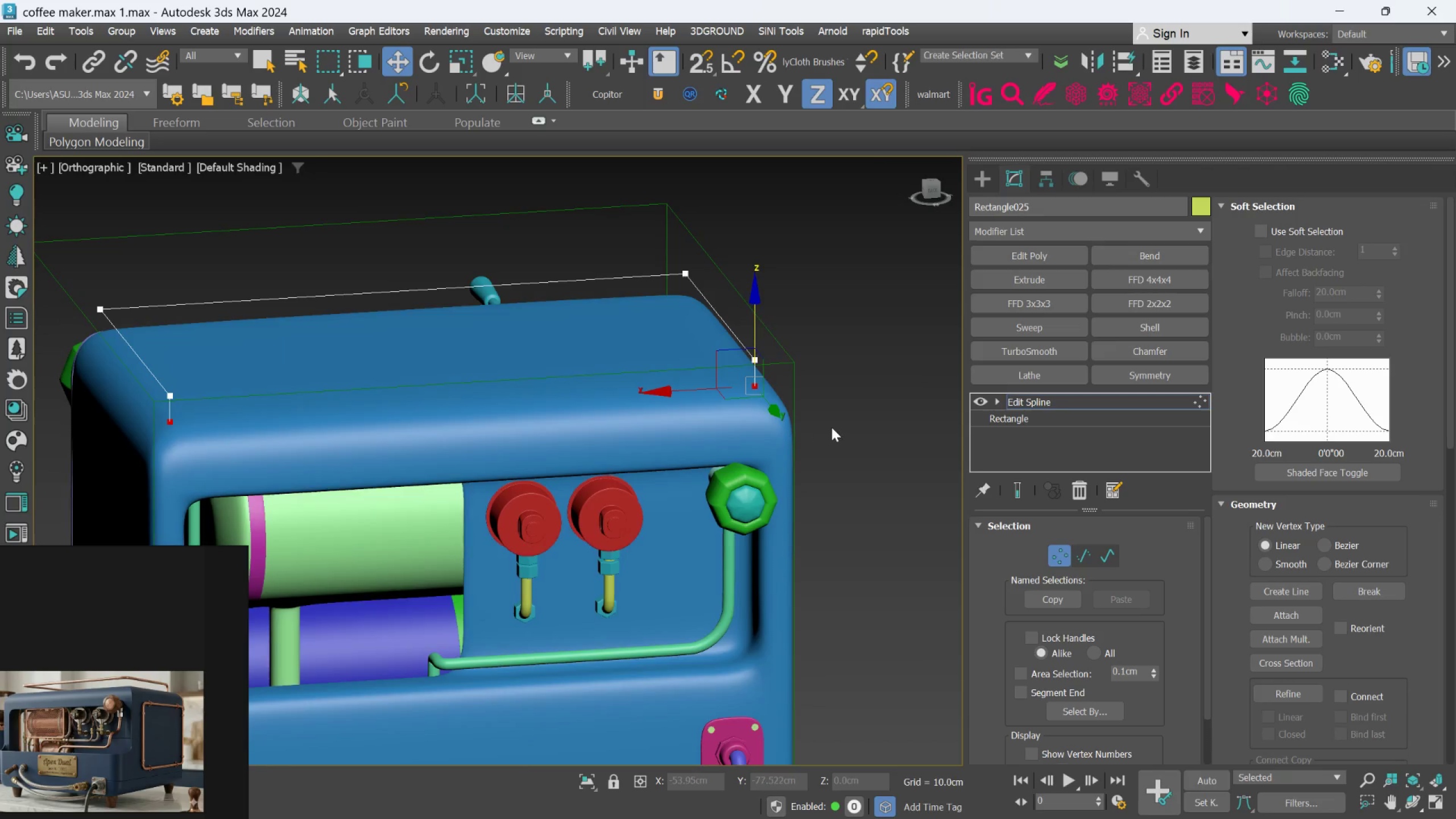 
scroll: coordinate [748, 435], scroll_direction: none, amount: 0.0
 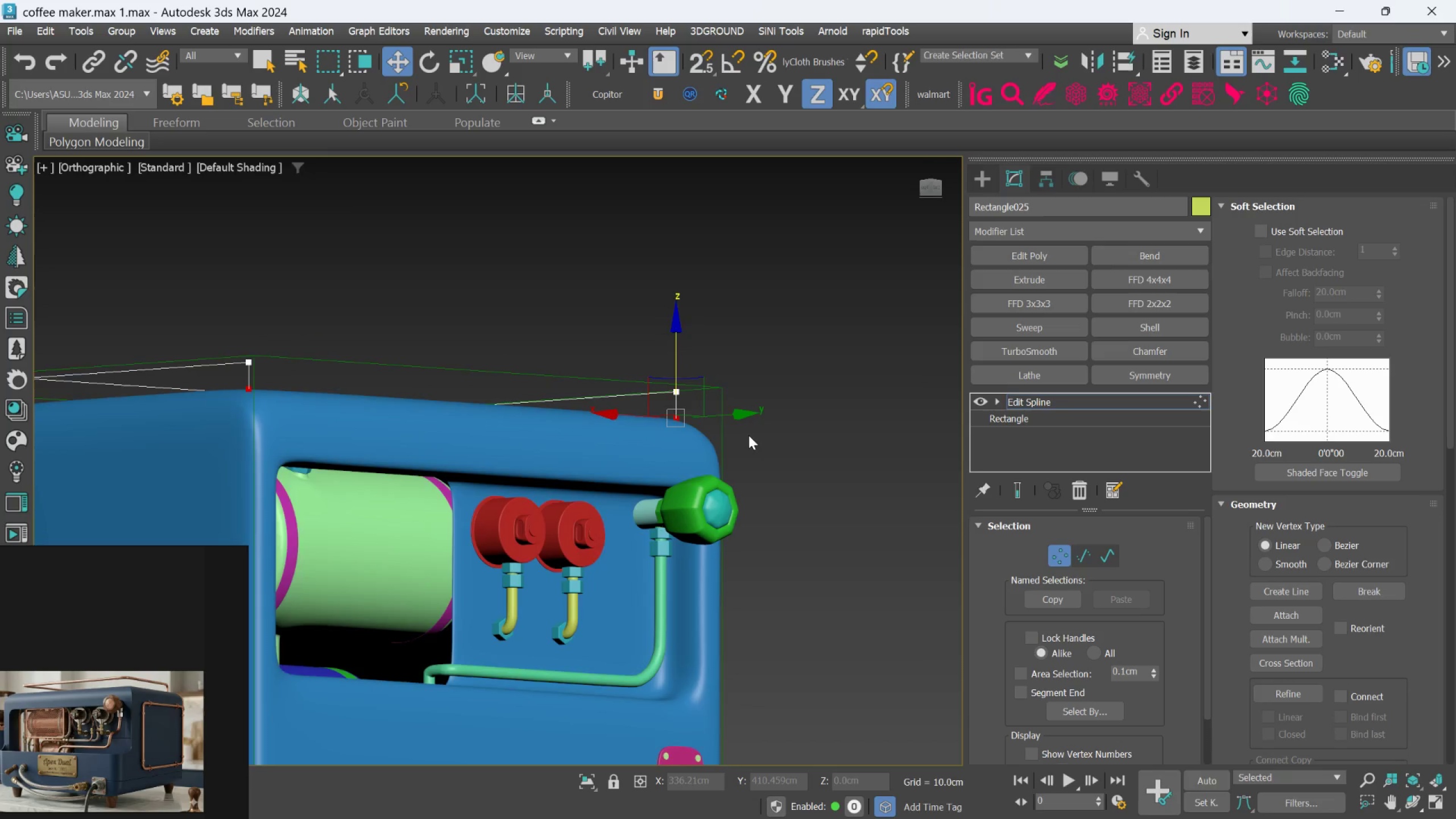 
left_click([832, 427])
 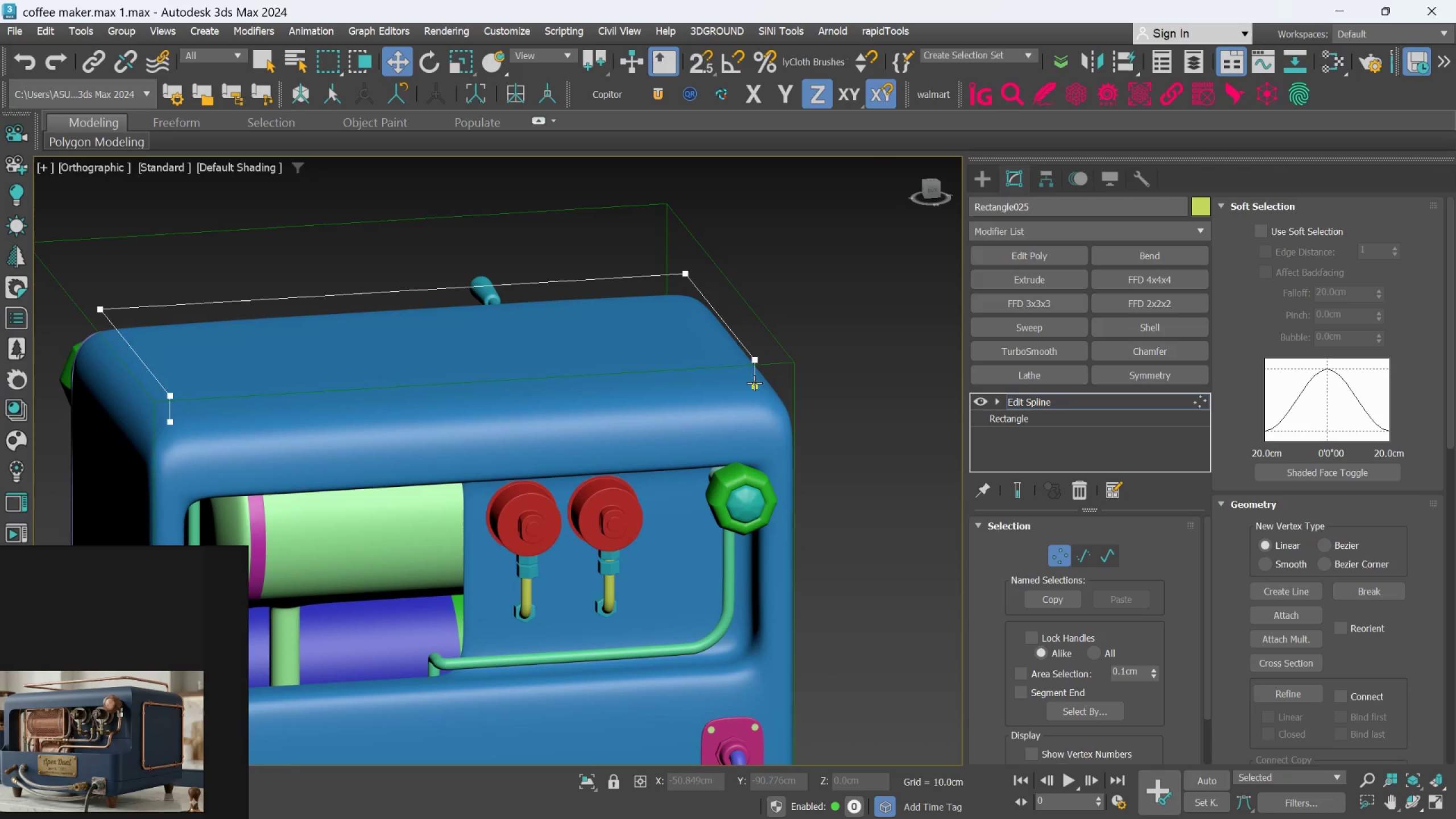 
left_click([754, 384])
 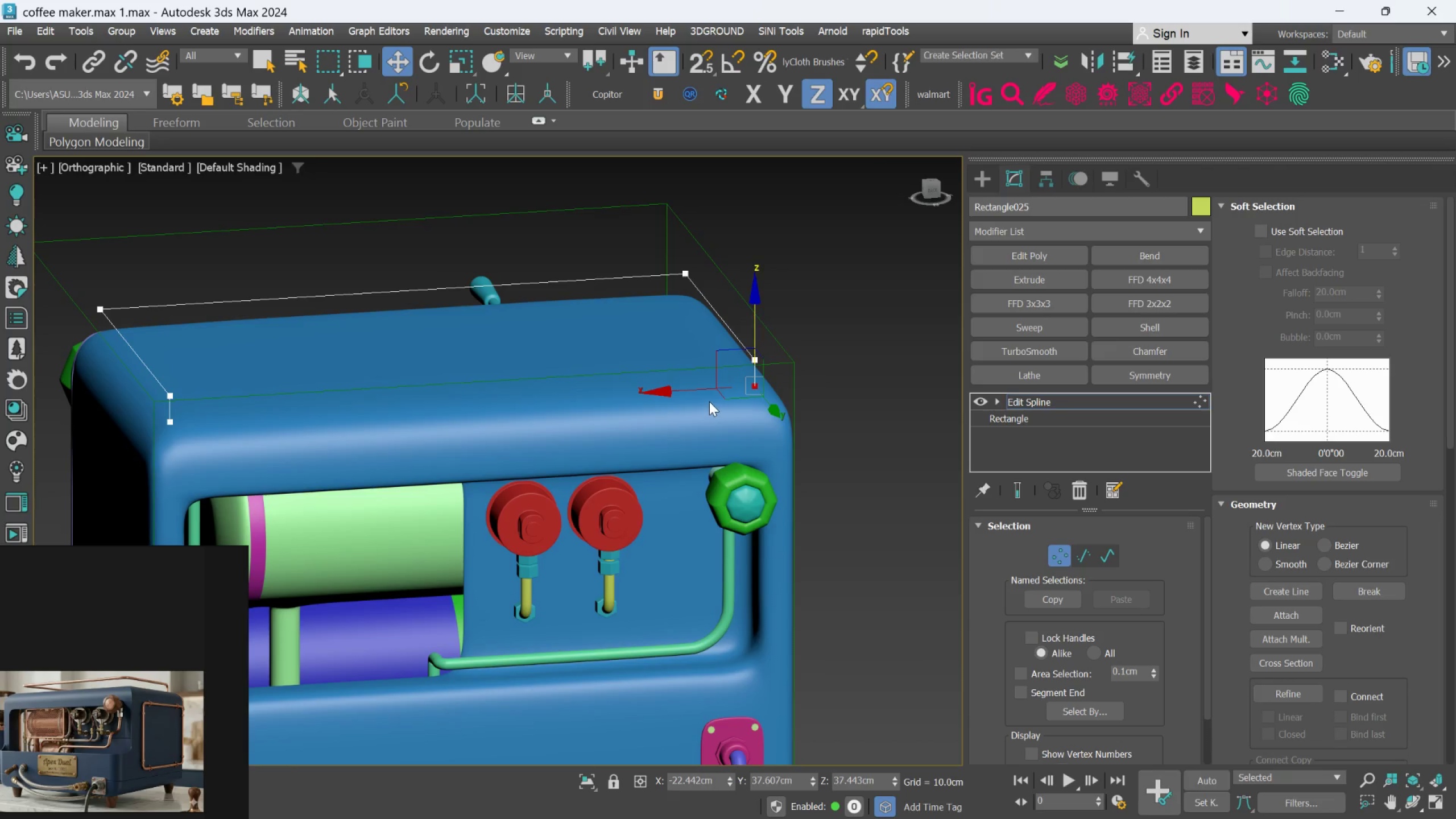 
hold_key(key=ShiftLeft, duration=3.52)
left_click_drag(start_coordinate=[663, 394], to_coordinate=[78, 502])
 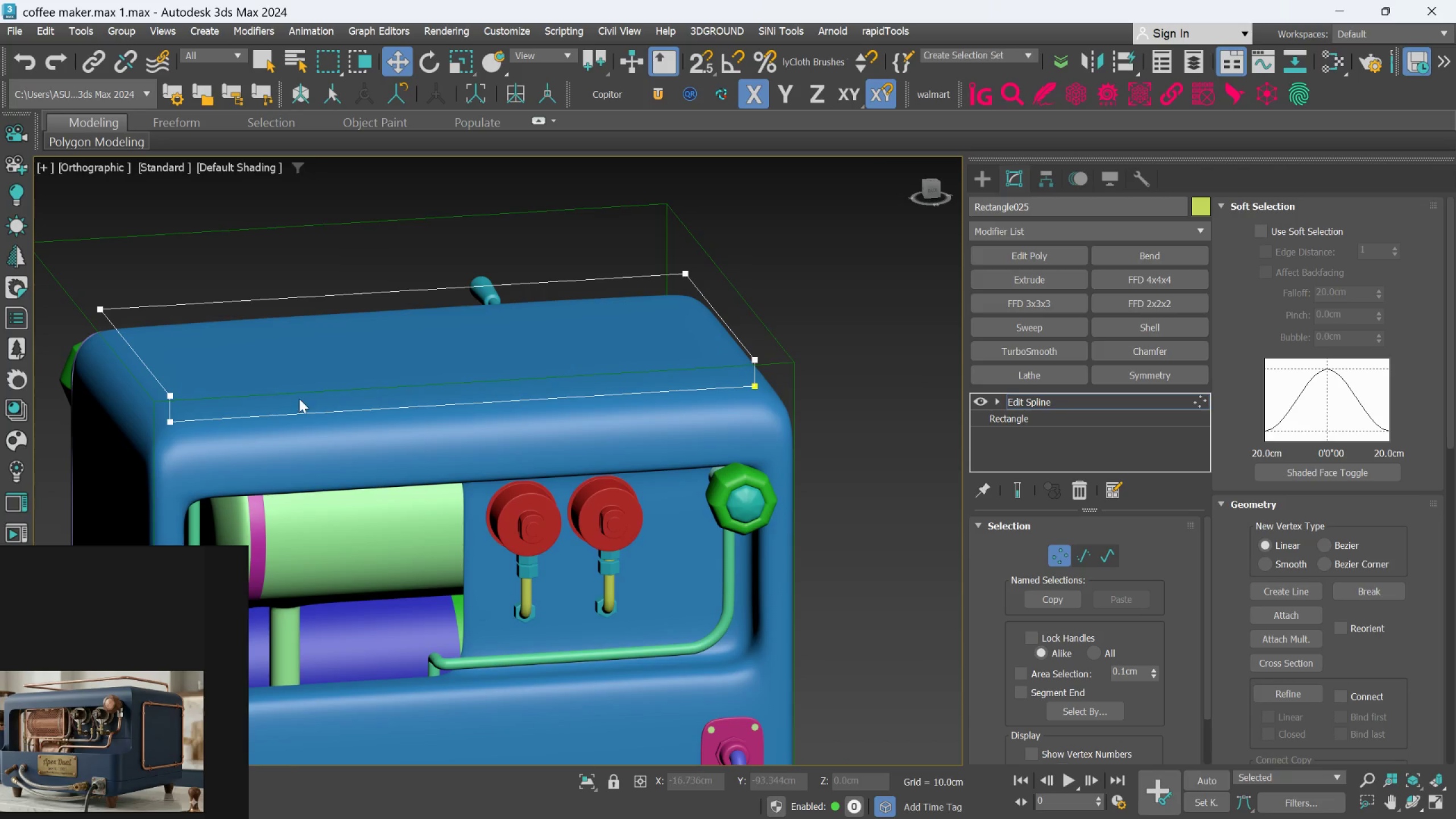 
scroll: coordinate [297, 407], scroll_direction: up, amount: 4.0
 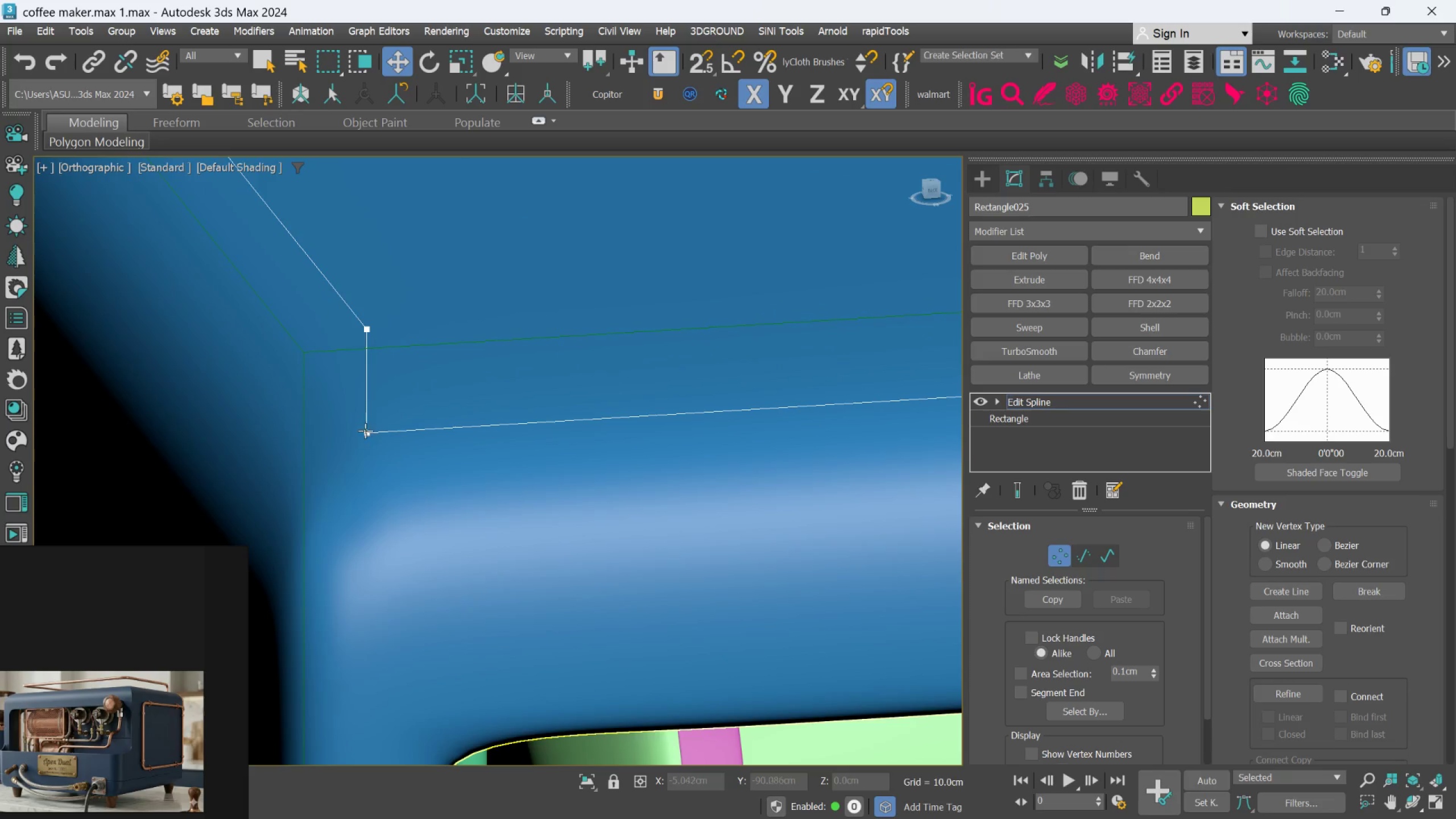 
left_click([365, 436])
 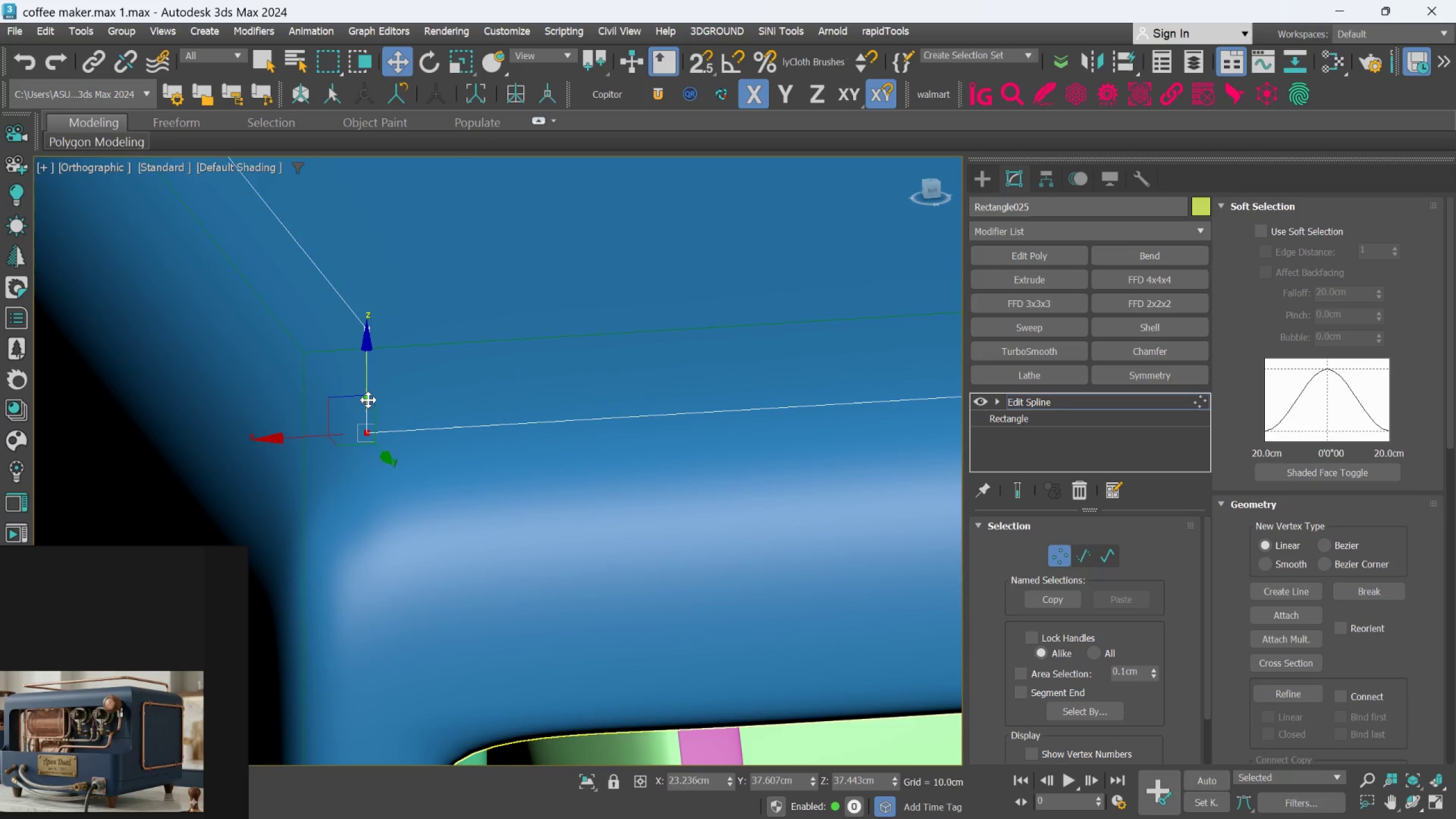 
left_click_drag(start_coordinate=[367, 398], to_coordinate=[370, 383])
 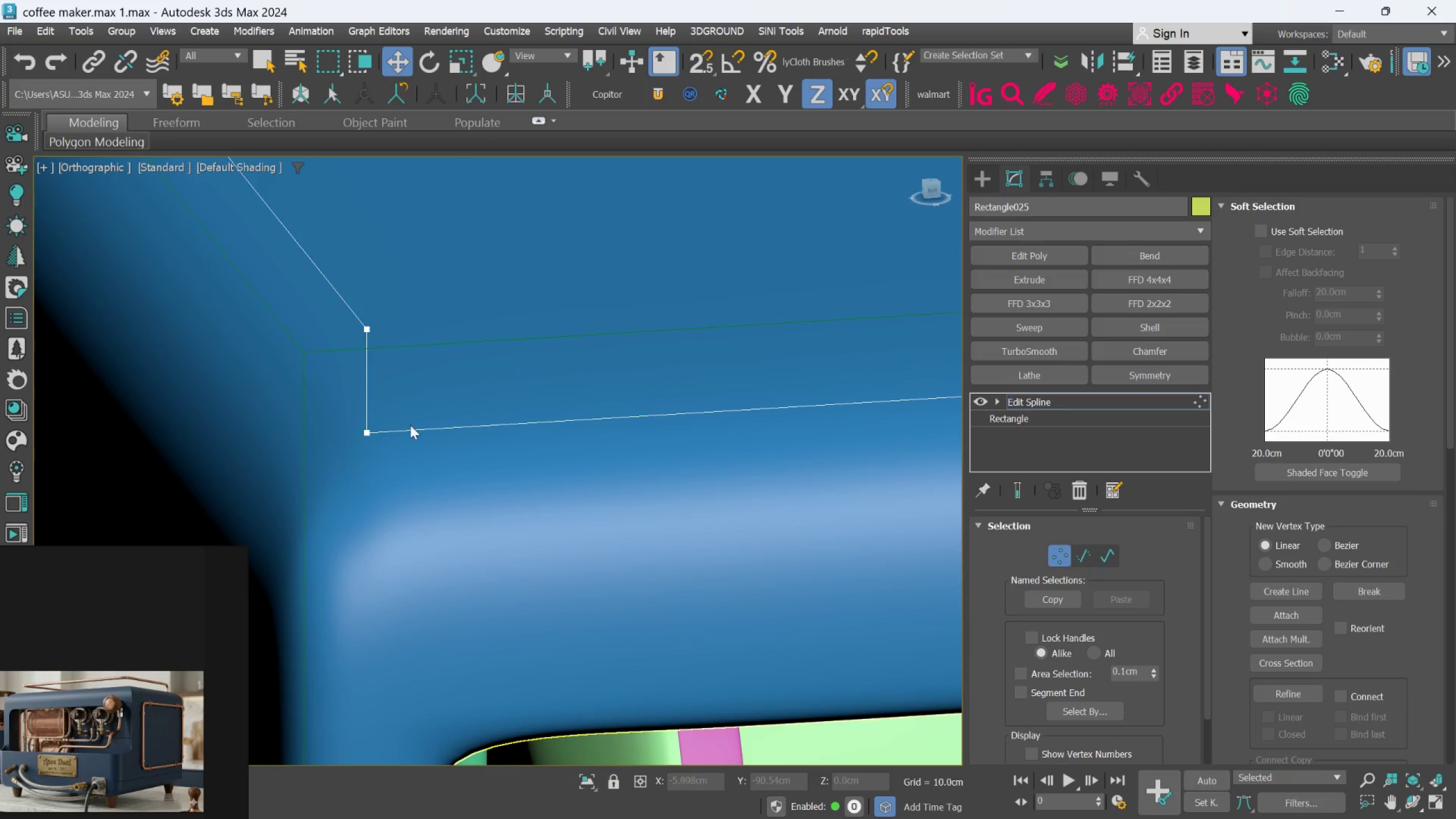 
double_click([432, 437])
 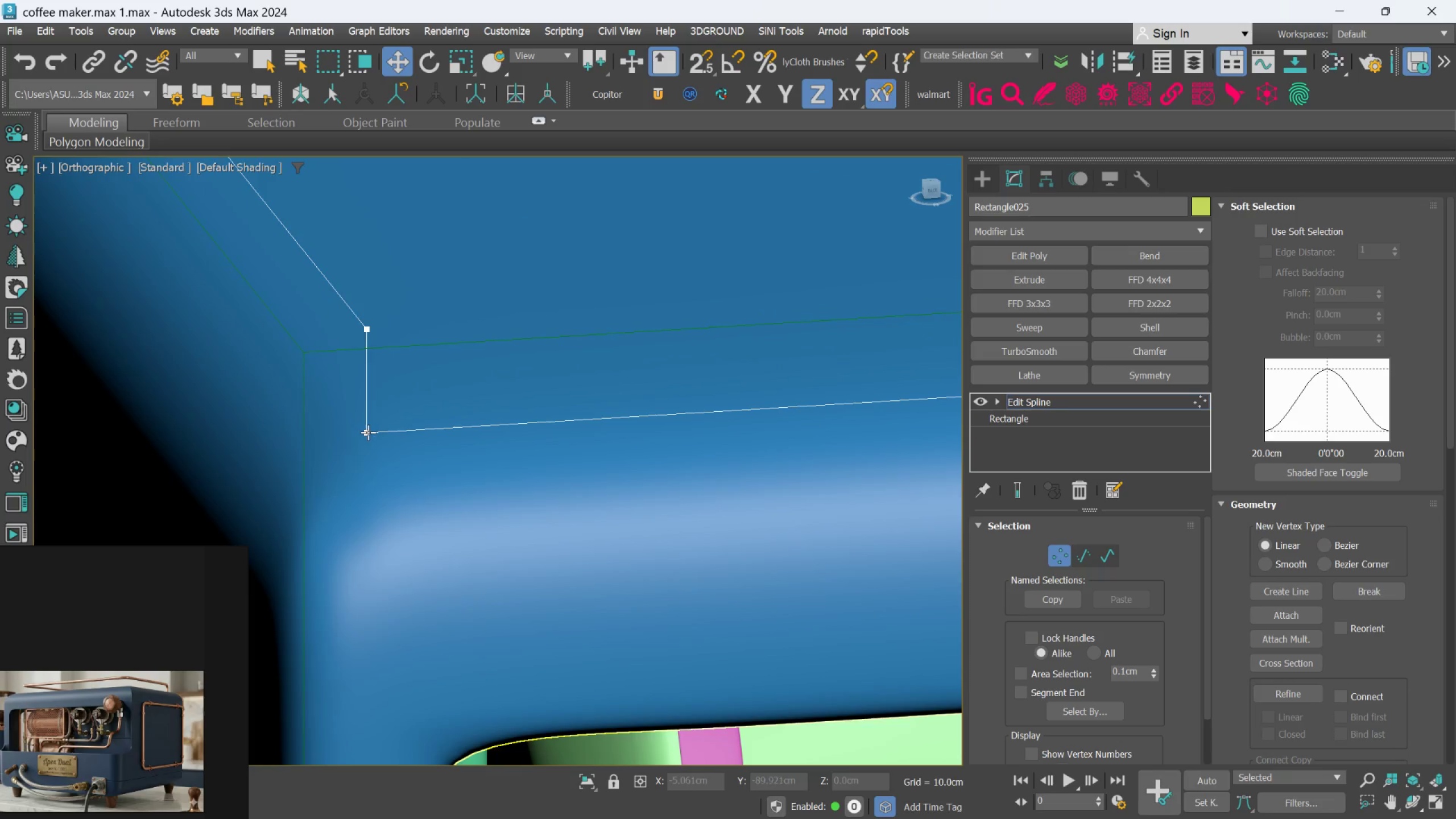 
left_click([368, 432])
 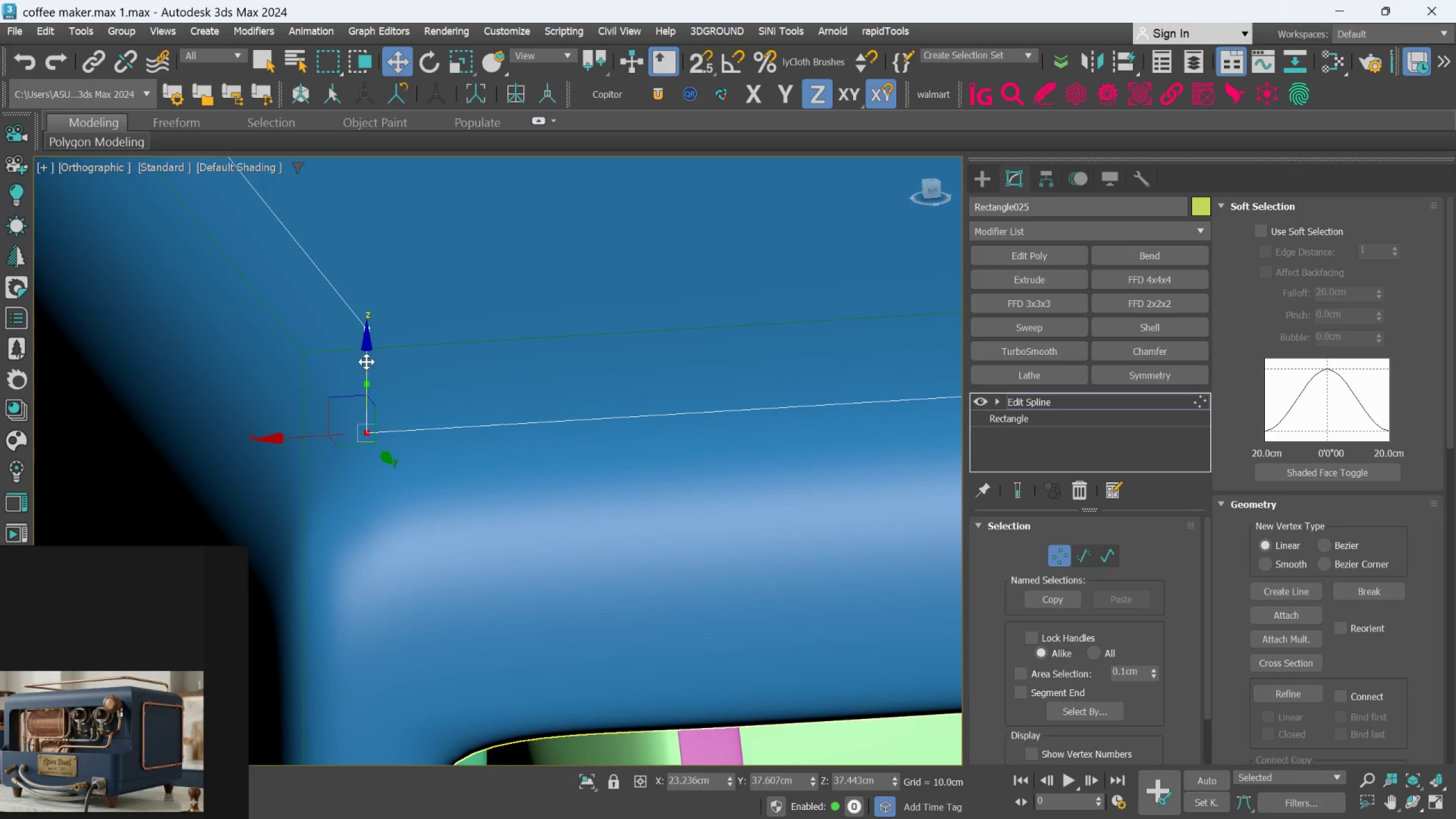 
left_click_drag(start_coordinate=[366, 361], to_coordinate=[366, 353])
 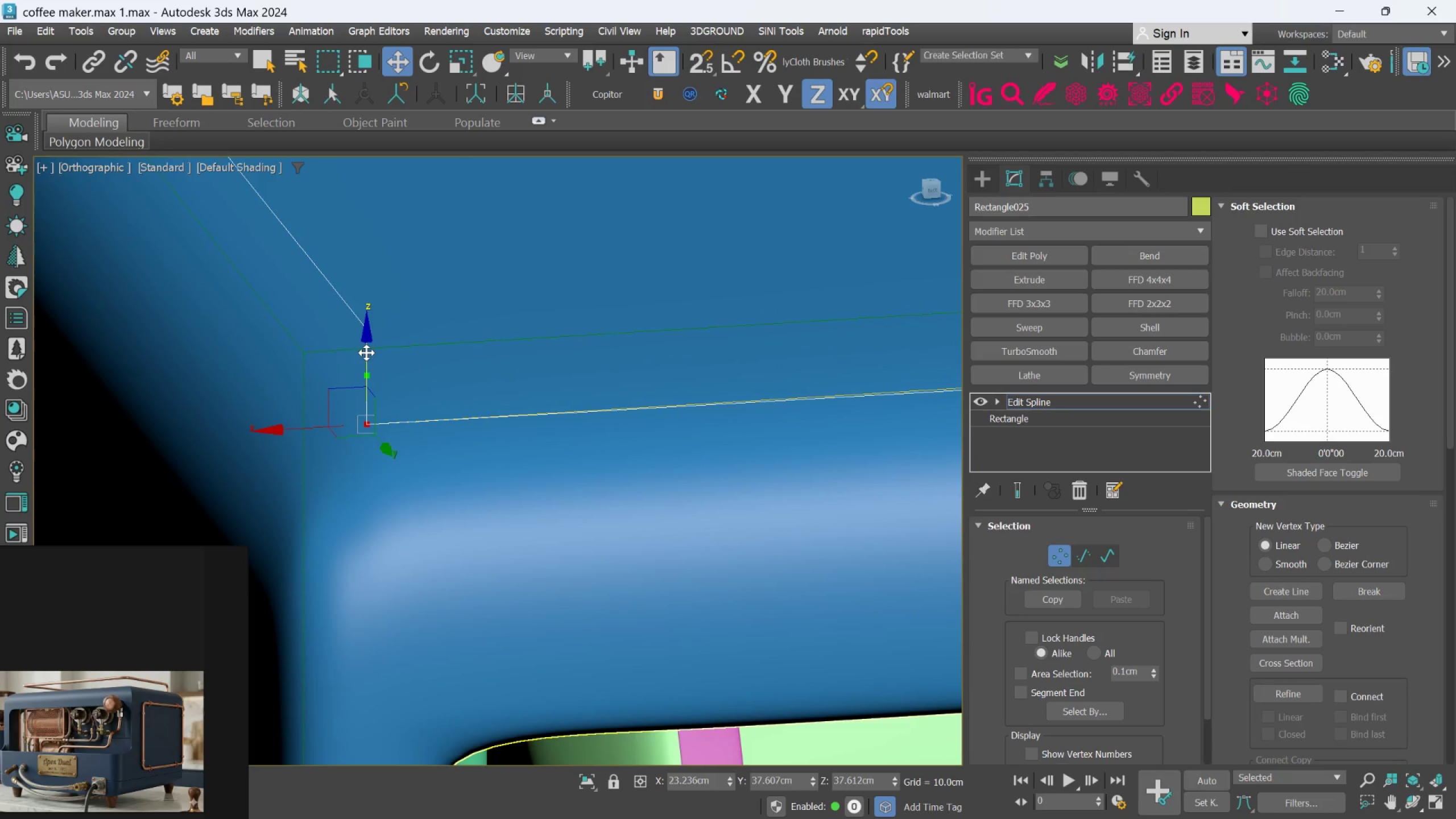 
key(Control+Z)
 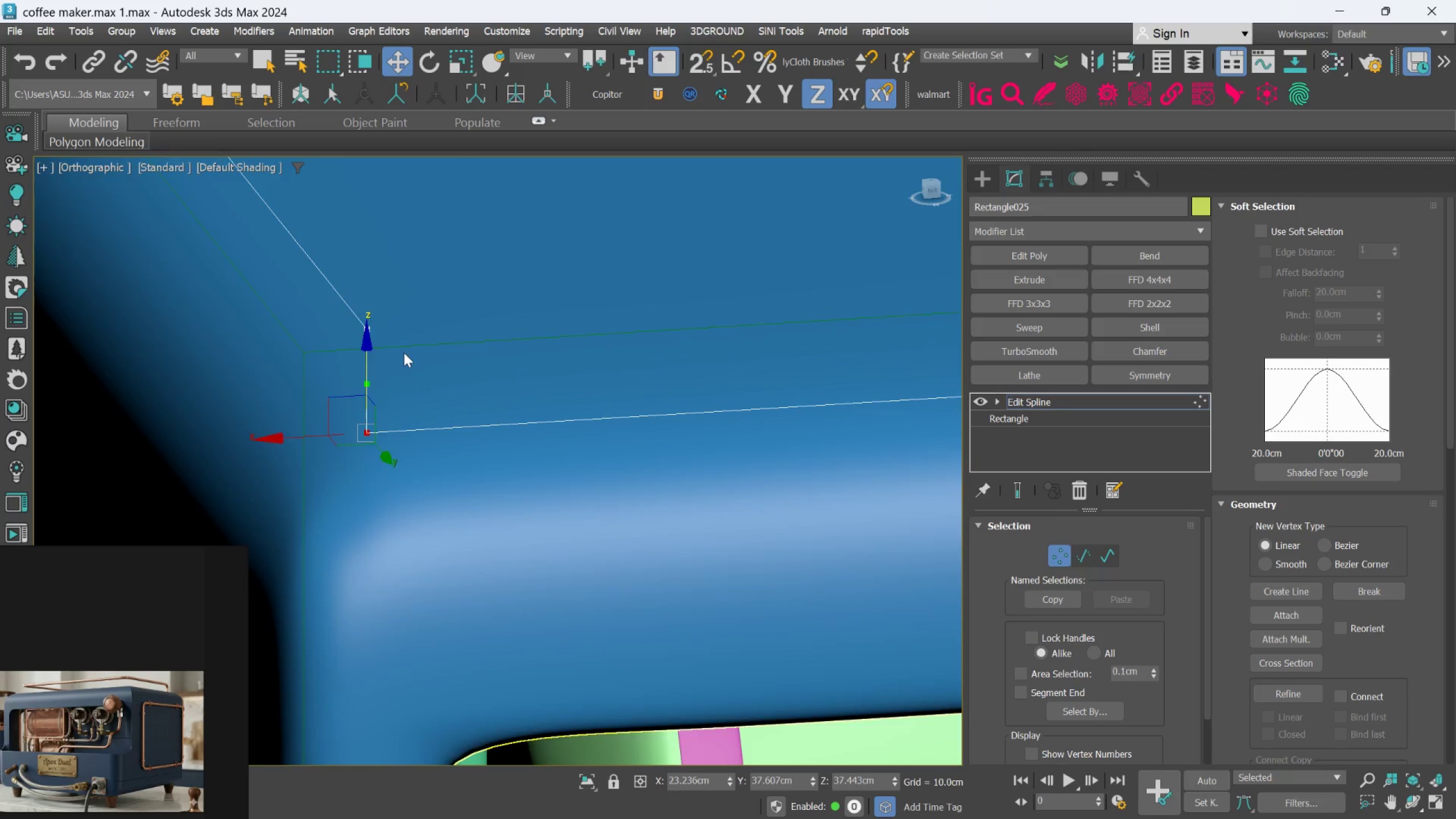 
scroll: coordinate [423, 398], scroll_direction: down, amount: 7.0
 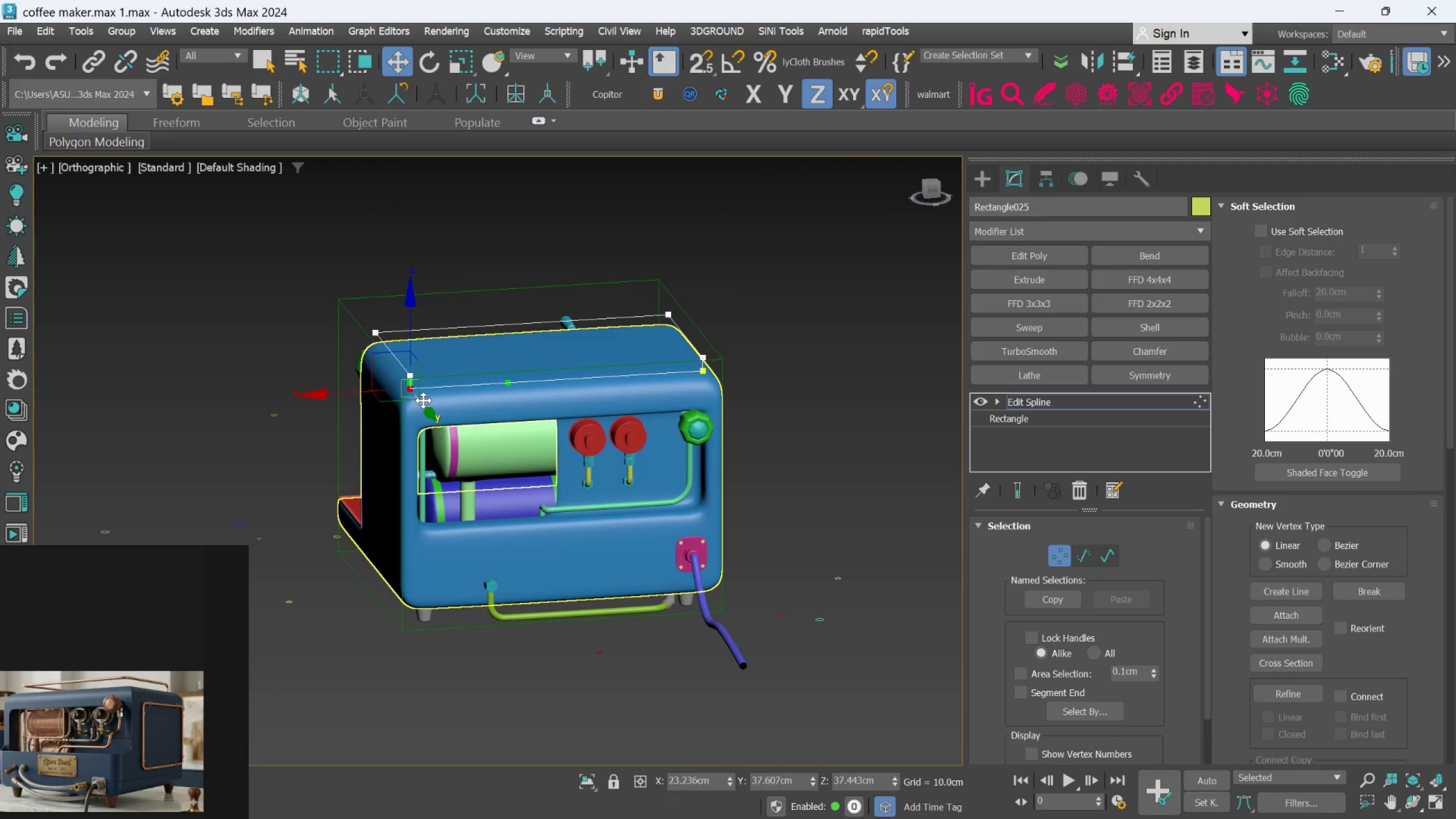 
key(F)
 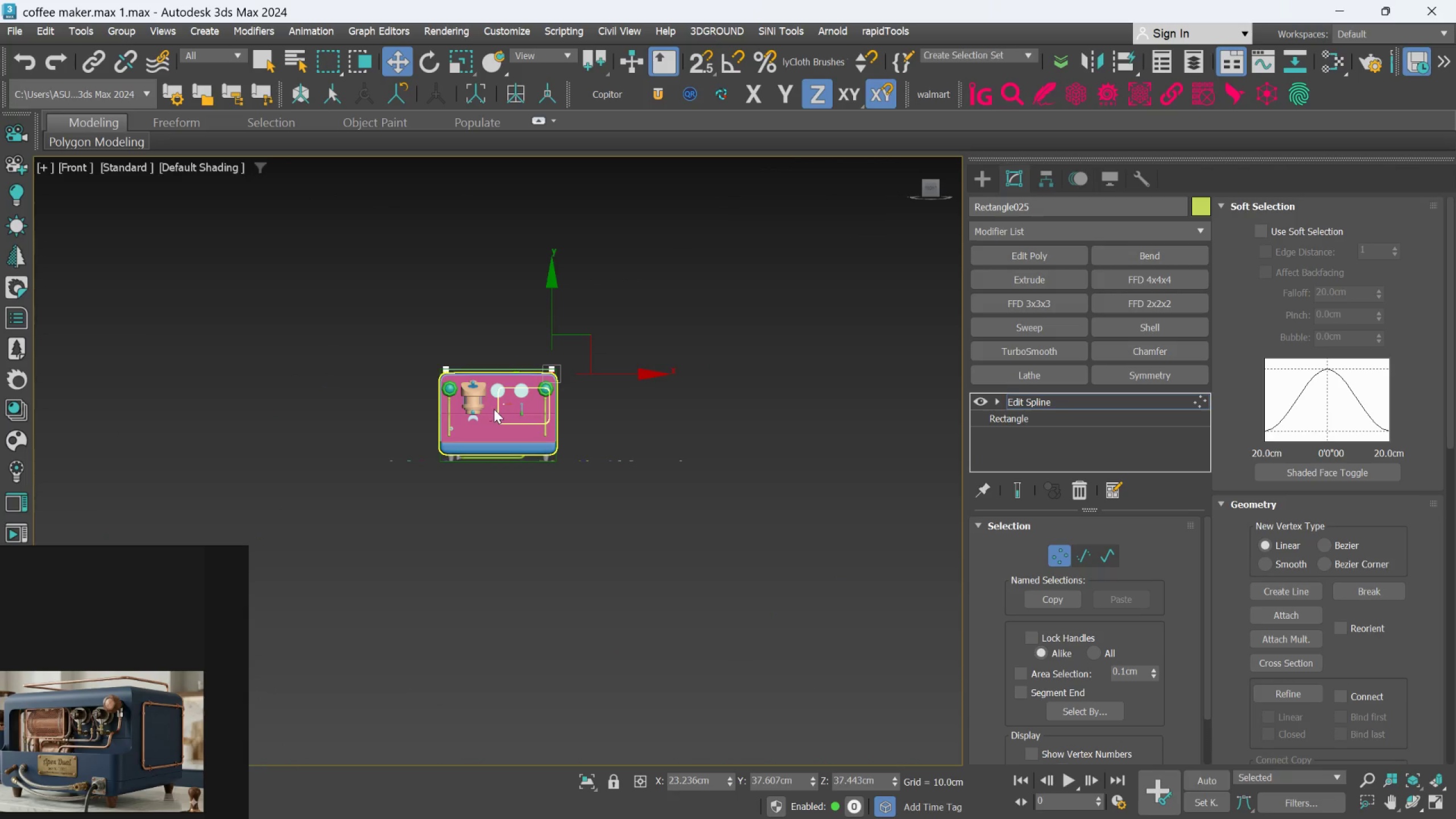 
scroll: coordinate [370, 346], scroll_direction: up, amount: 7.0
 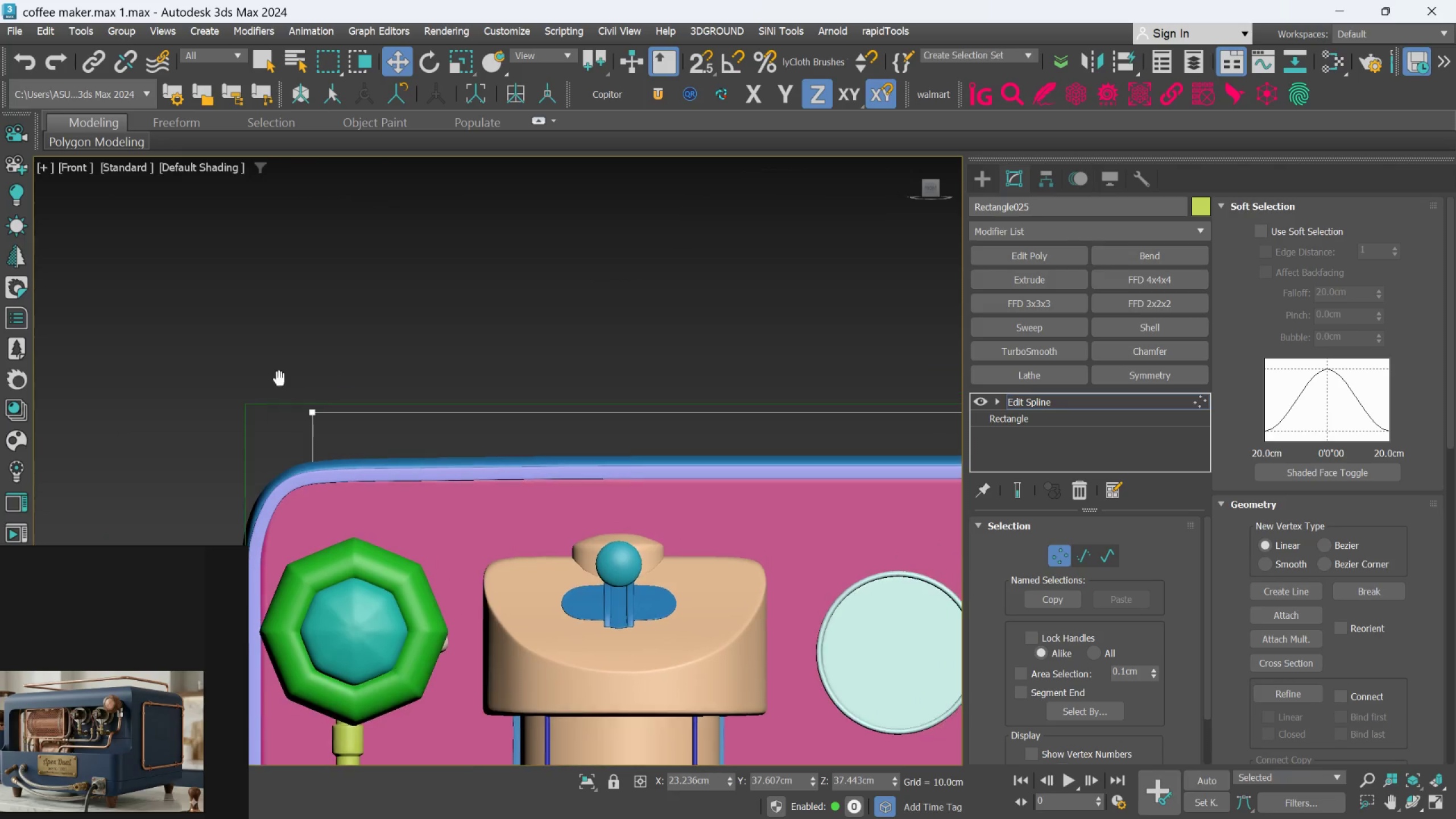 
scroll: coordinate [279, 373], scroll_direction: down, amount: 1.0
 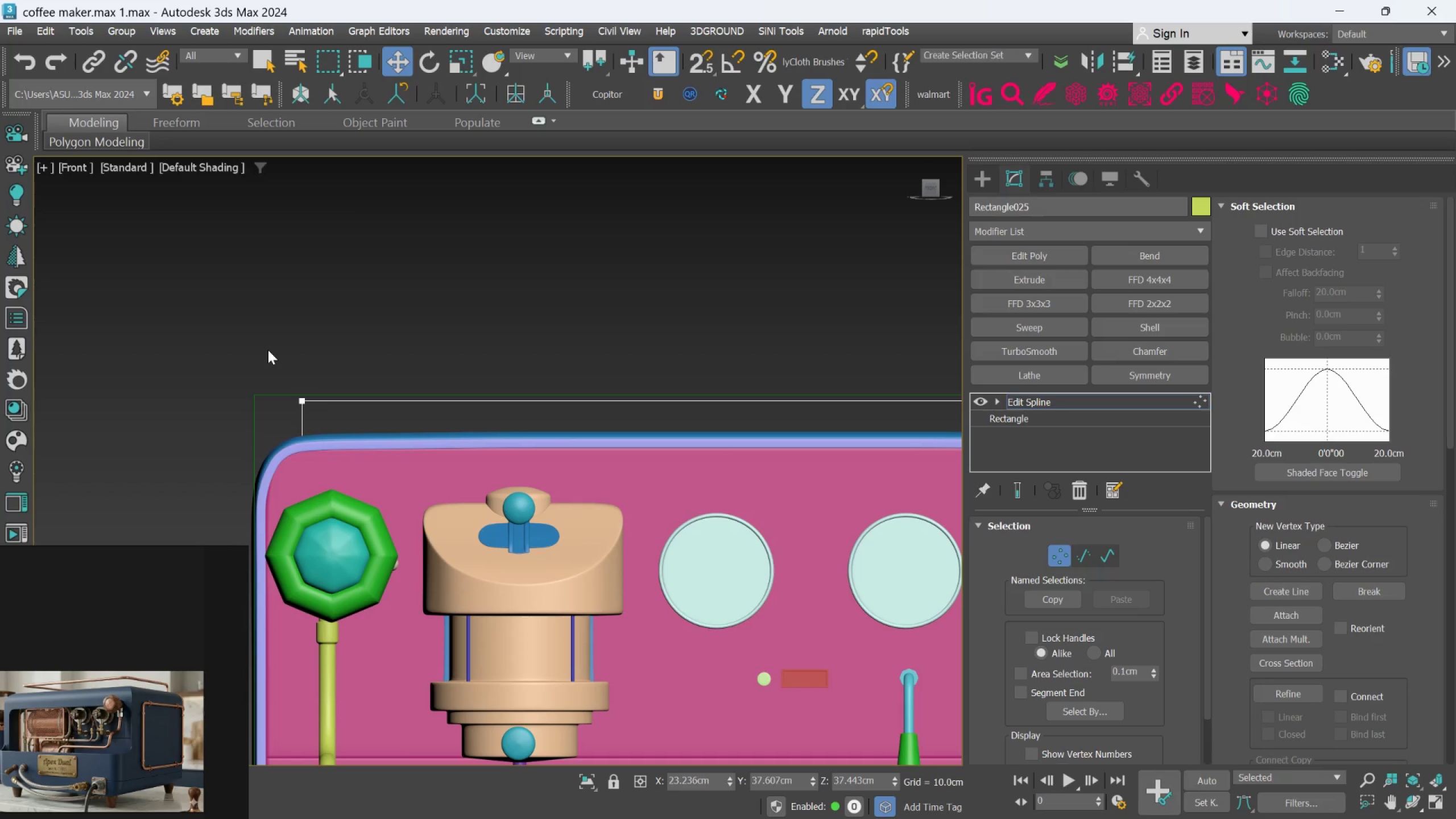 
left_click_drag(start_coordinate=[258, 337], to_coordinate=[730, 380])
 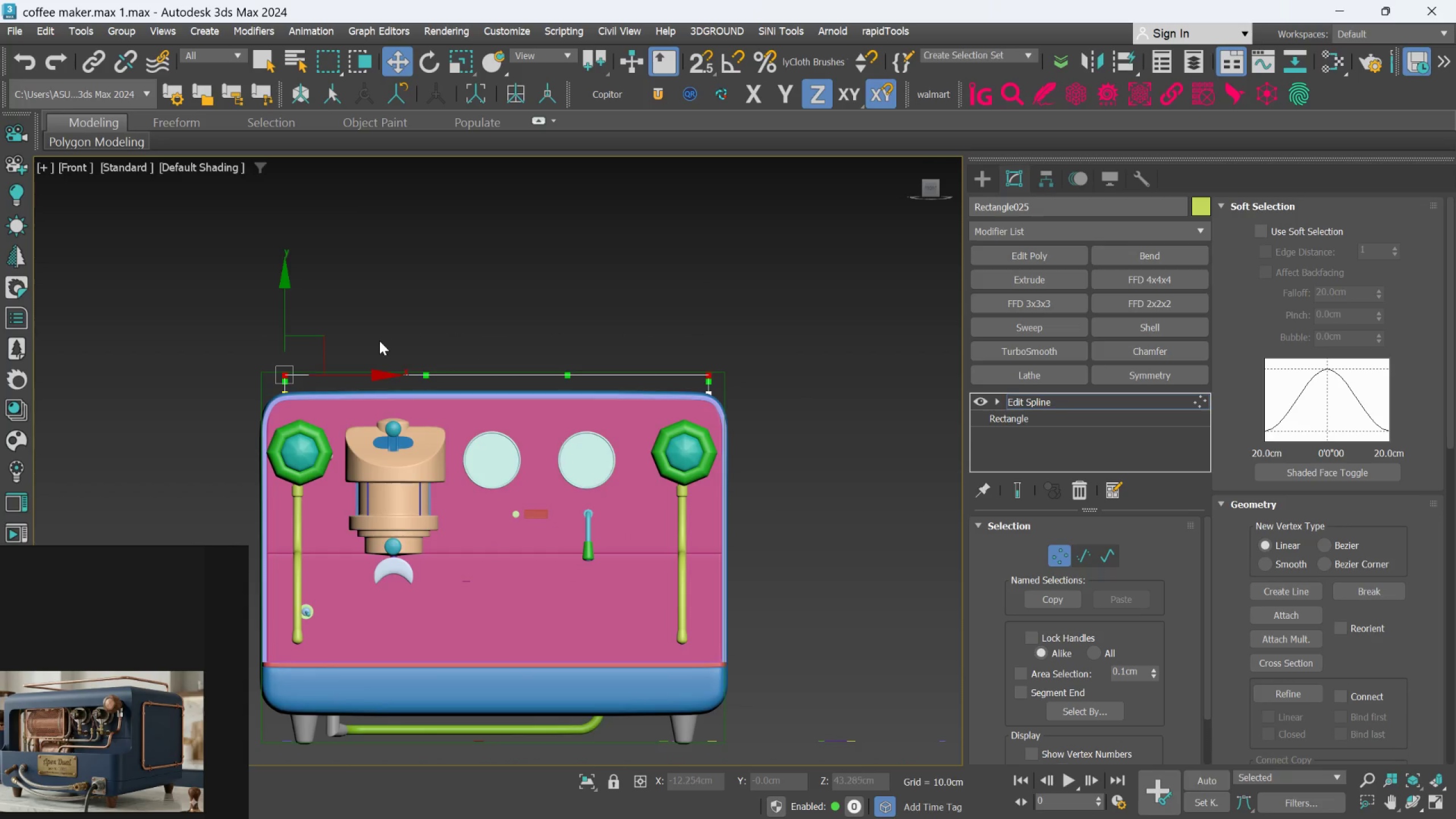 
scroll: coordinate [267, 349], scroll_direction: down, amount: 2.0
 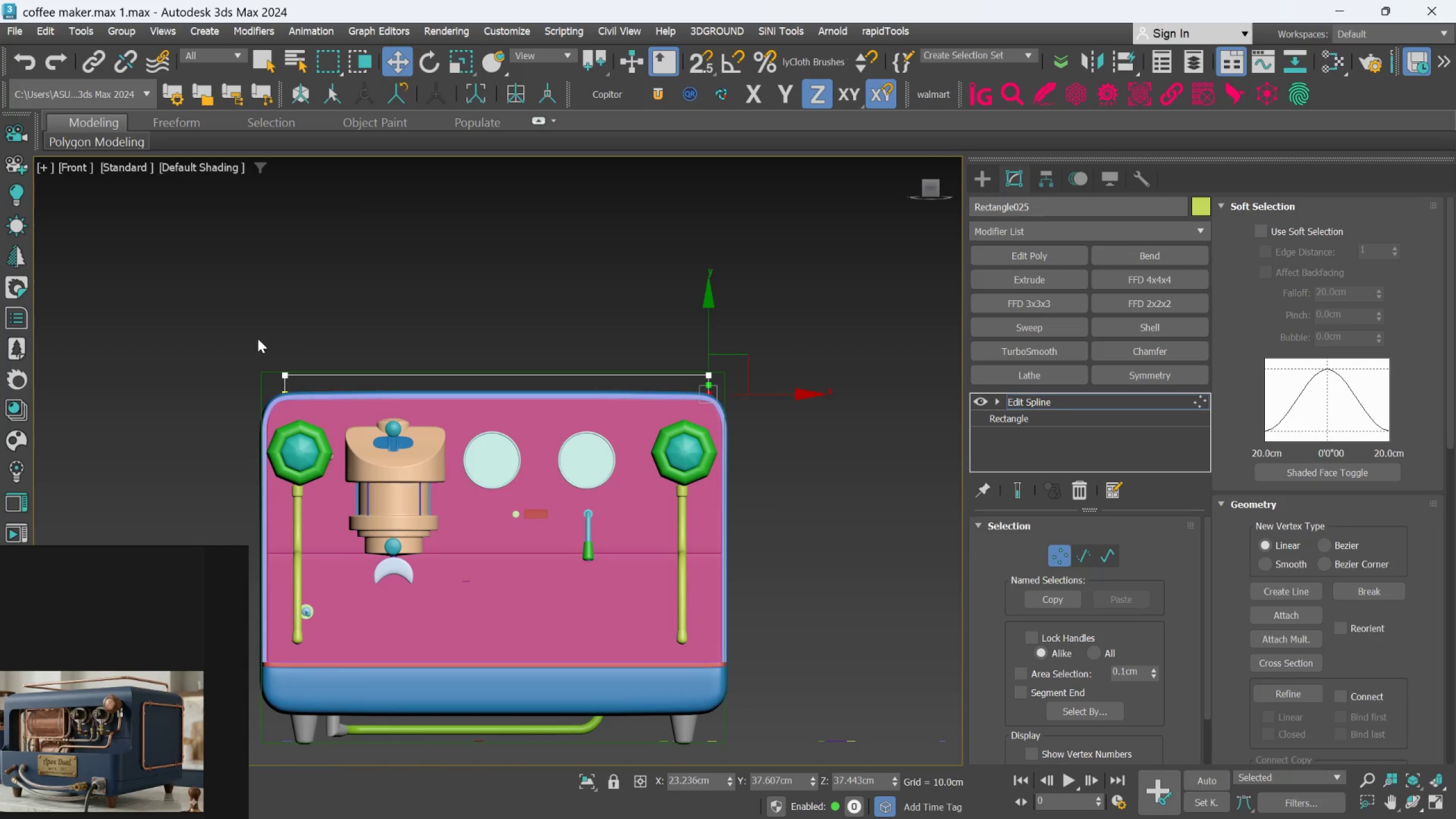 
hold_key(key=AltLeft, duration=1.86)
 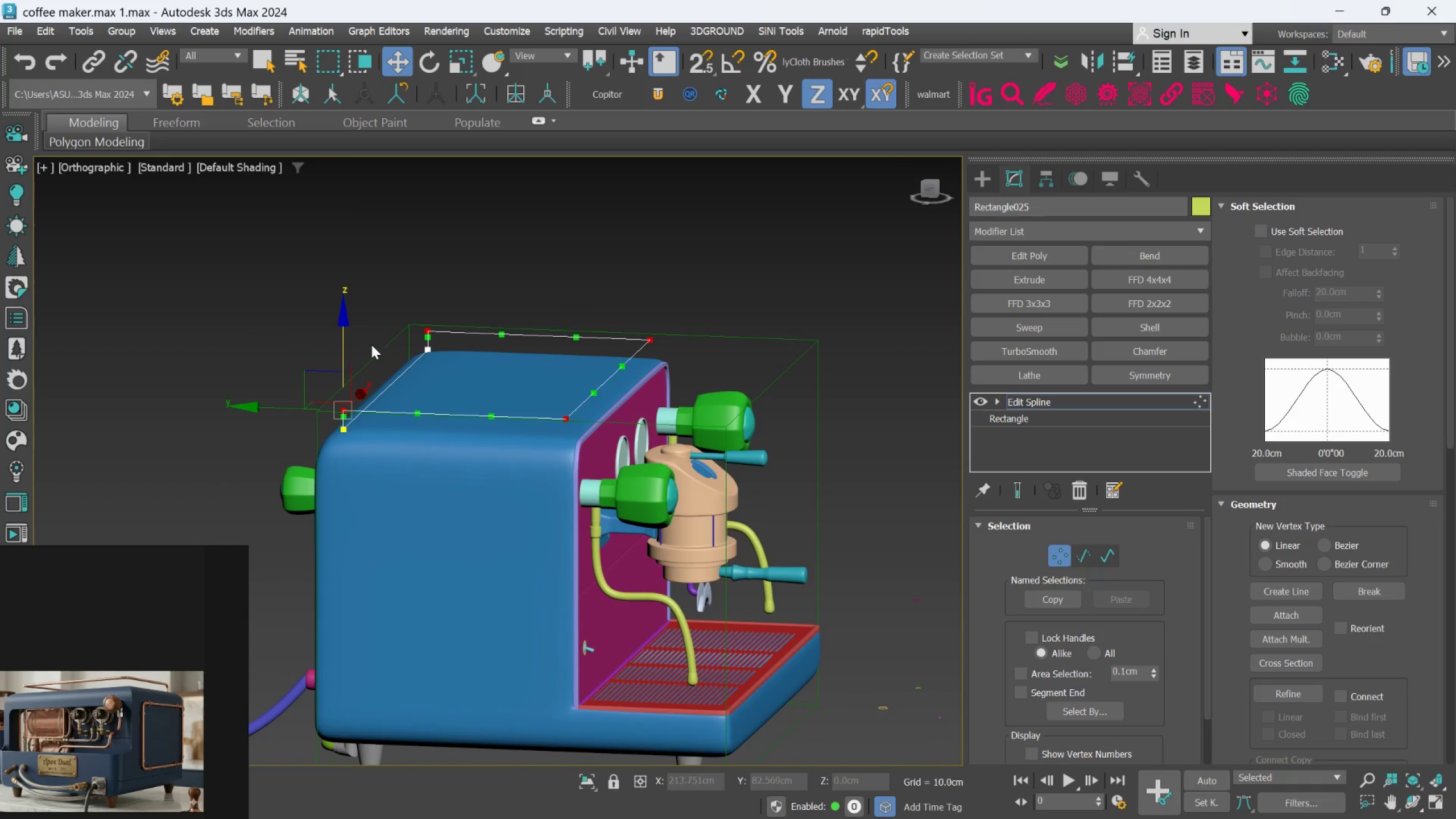 
scroll: coordinate [379, 342], scroll_direction: none, amount: 0.0
 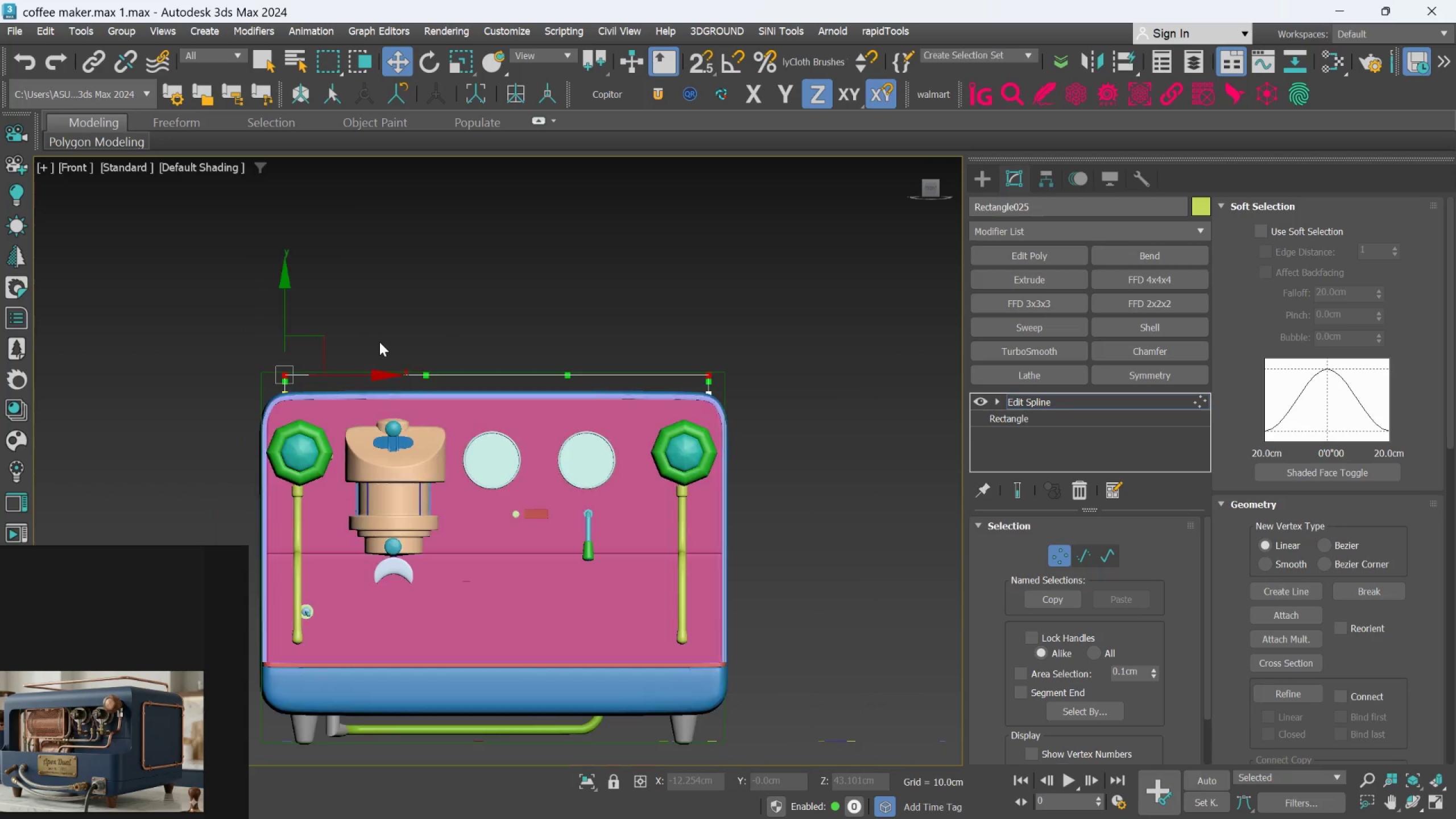 
scroll: coordinate [371, 345], scroll_direction: up, amount: 1.0
 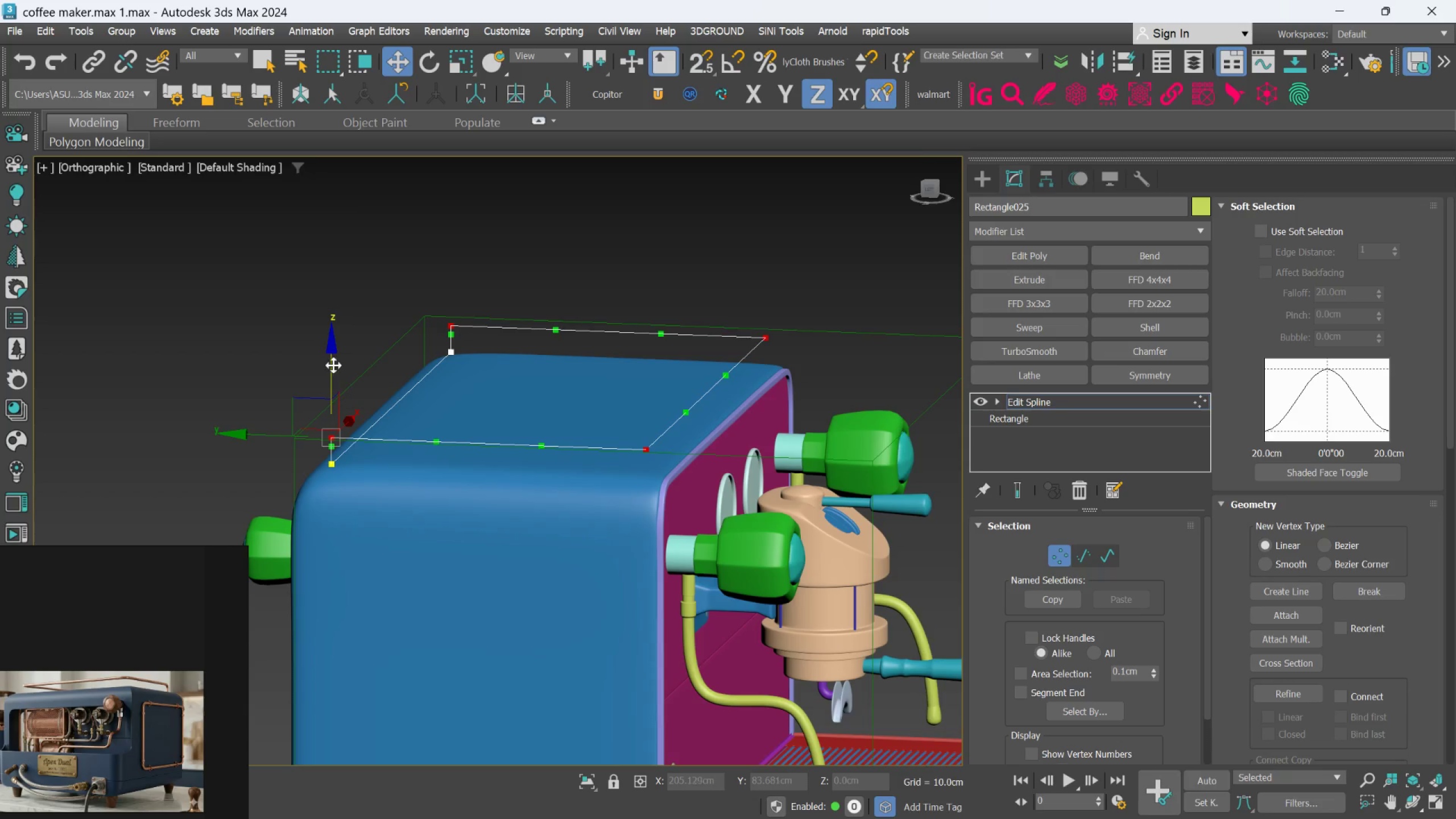 
left_click_drag(start_coordinate=[333, 366], to_coordinate=[332, 361])
 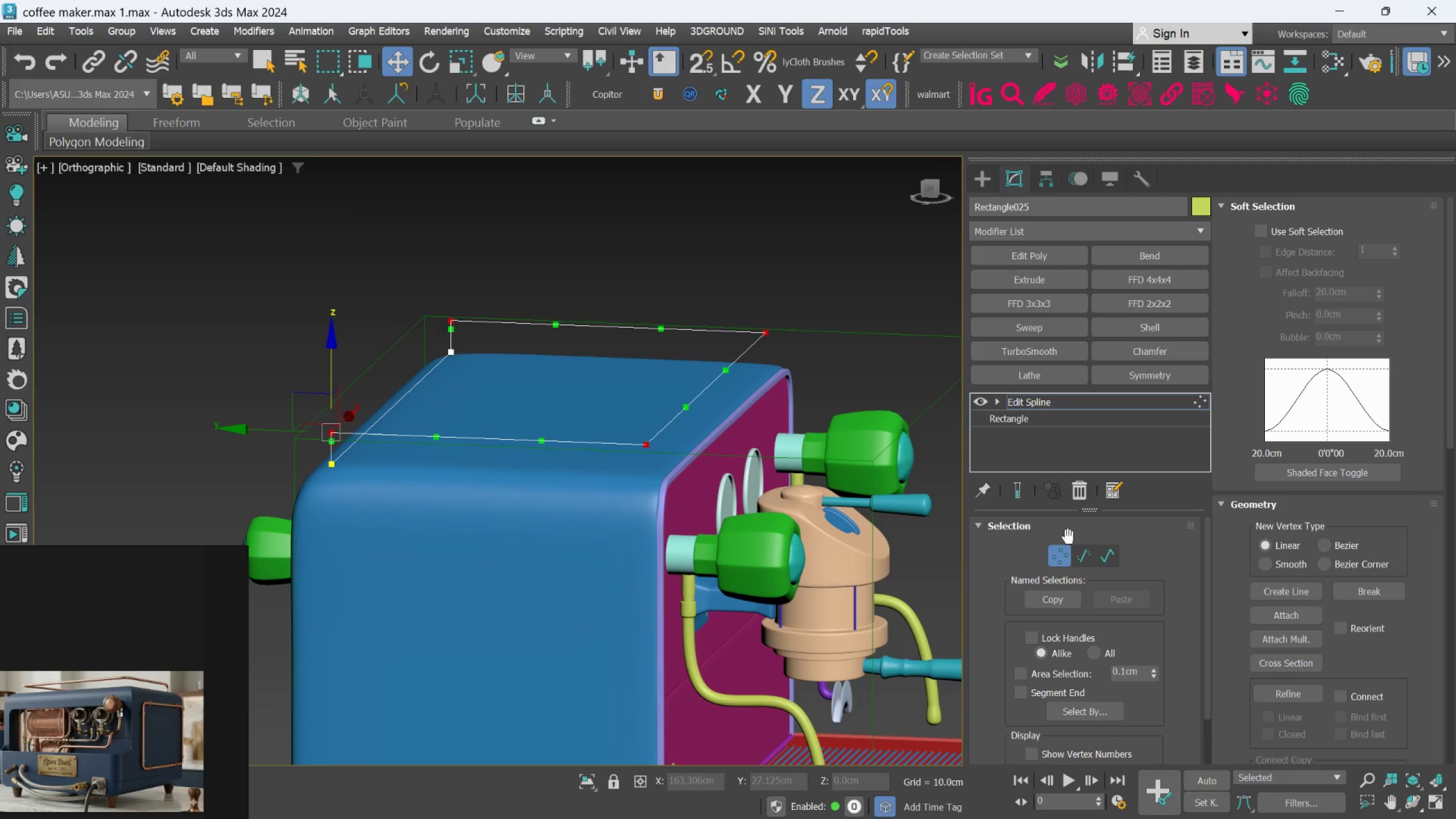 
left_click([1062, 548])
 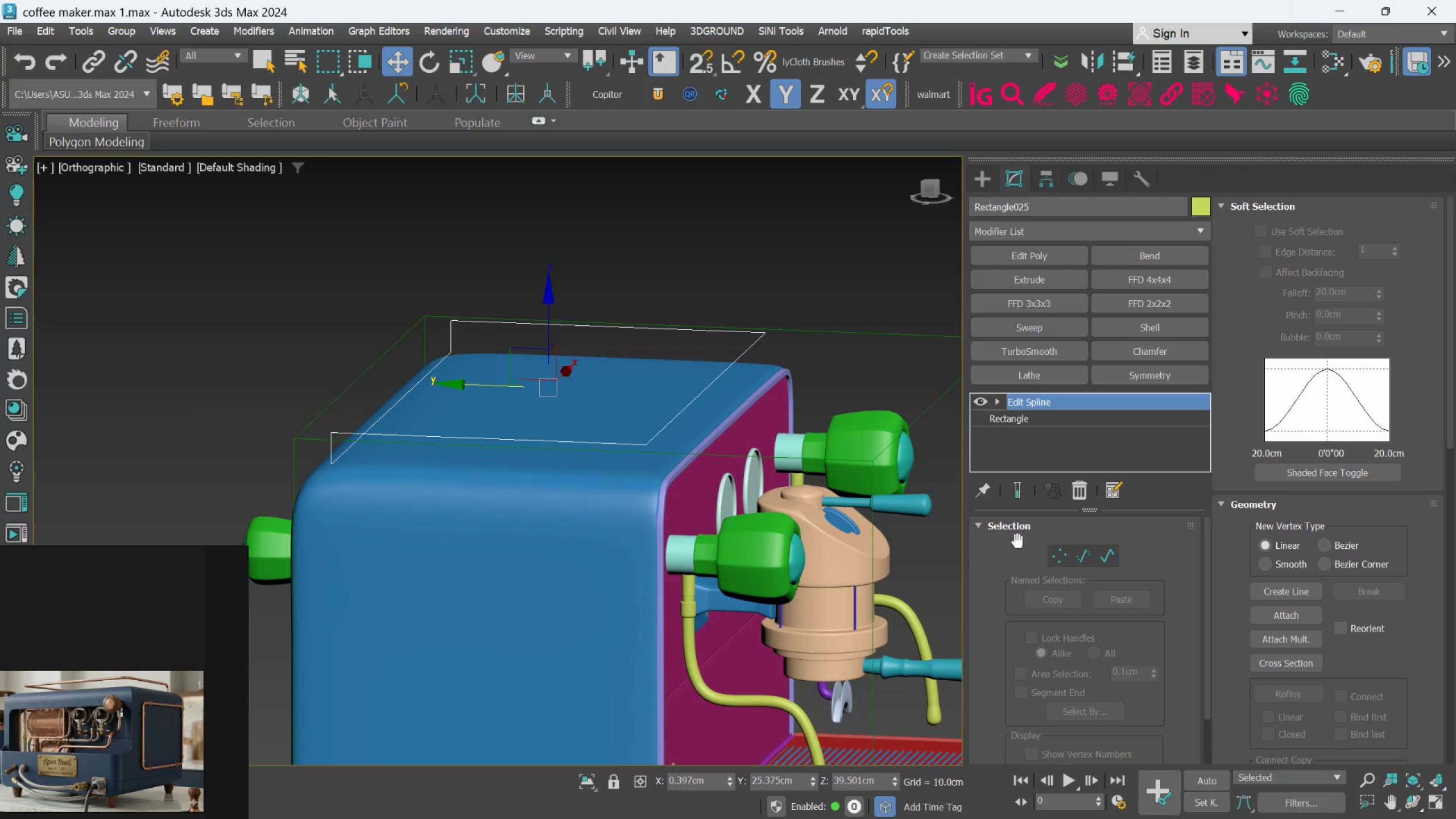 
left_click([1050, 553])
 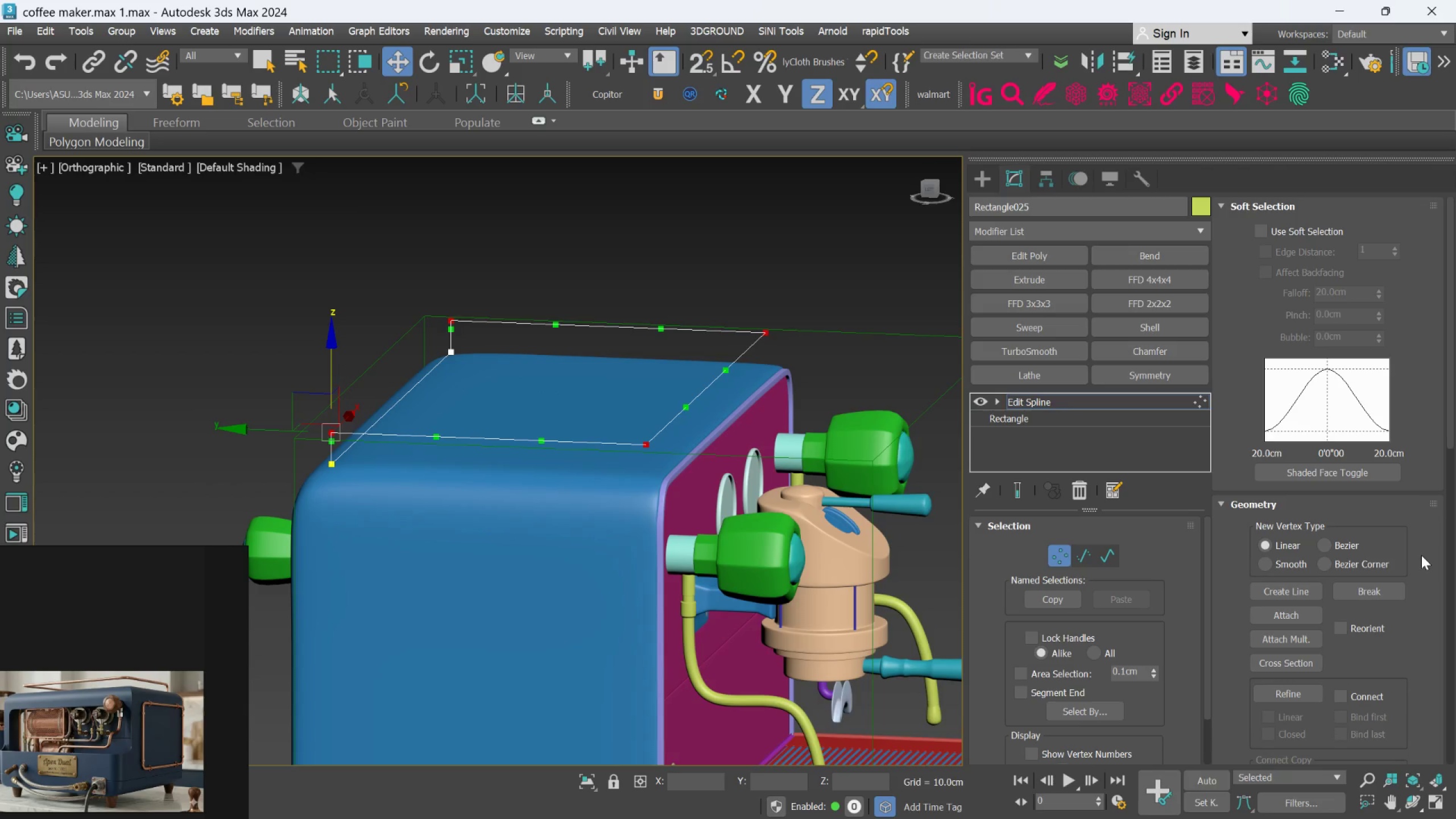 
scroll: coordinate [1351, 566], scroll_direction: down, amount: 21.0
 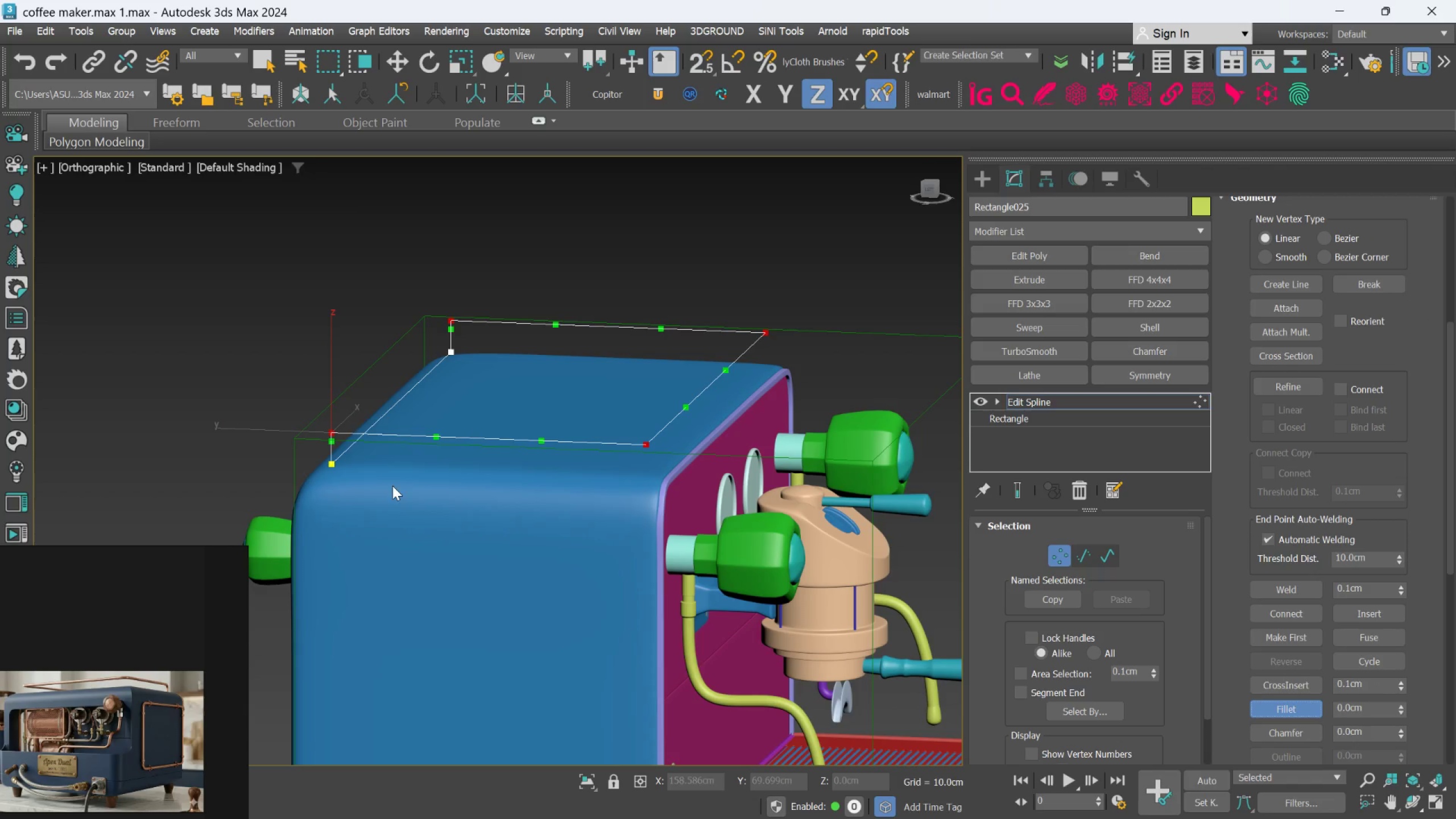 
hold_key(key=AltLeft, duration=0.58)
 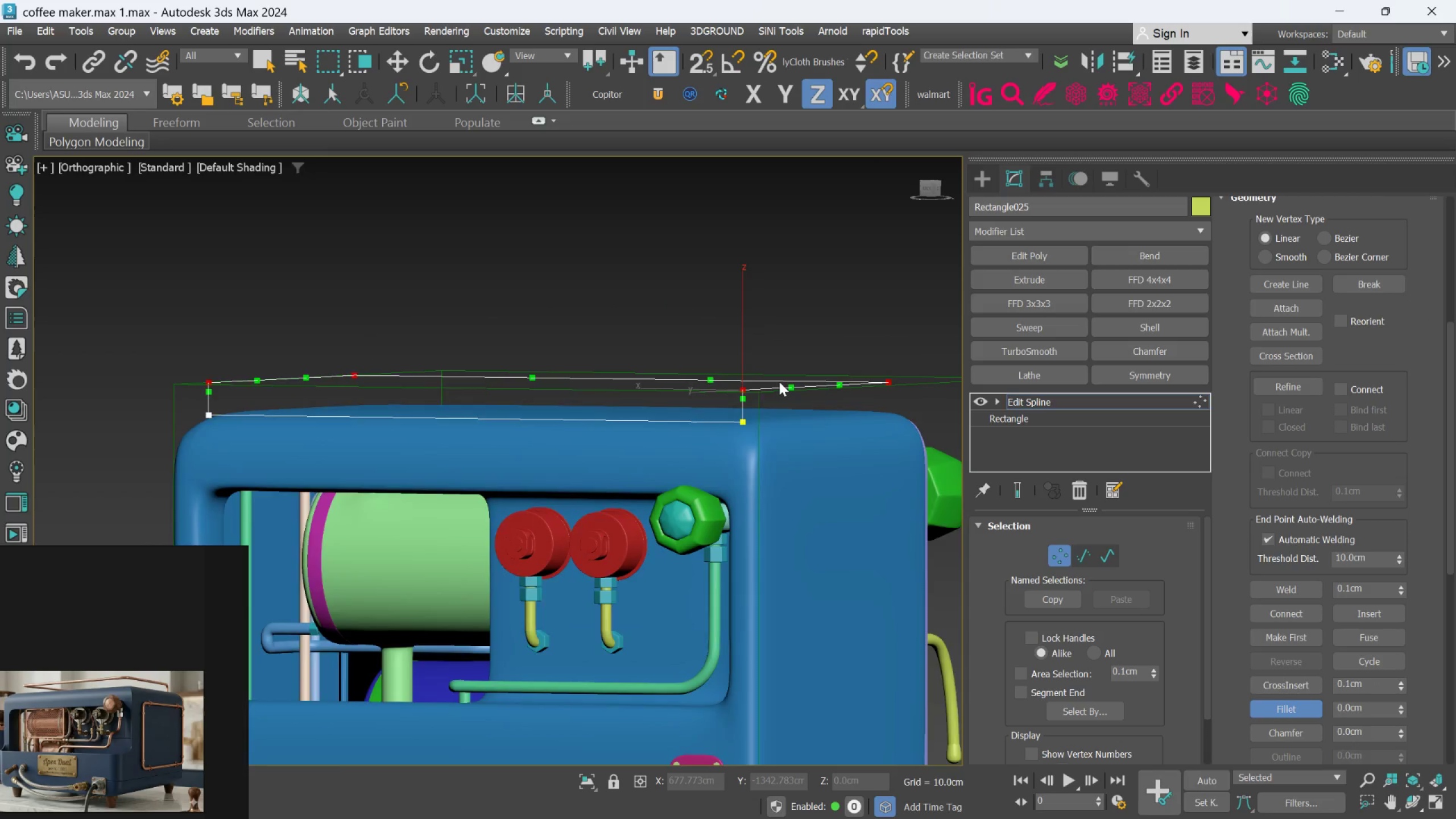 
scroll: coordinate [698, 400], scroll_direction: up, amount: 1.0
 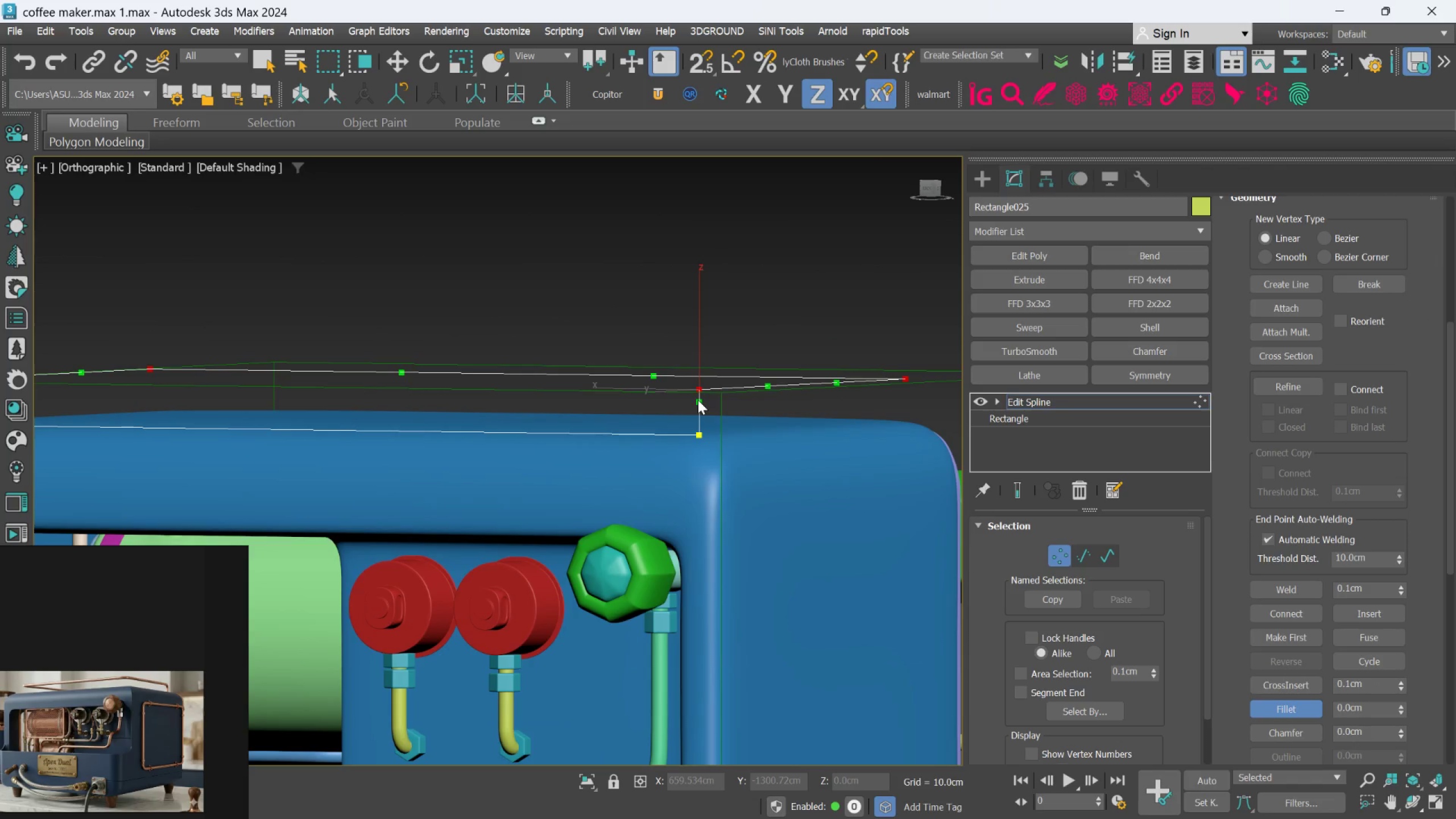 
hold_key(key=AltLeft, duration=0.55)
 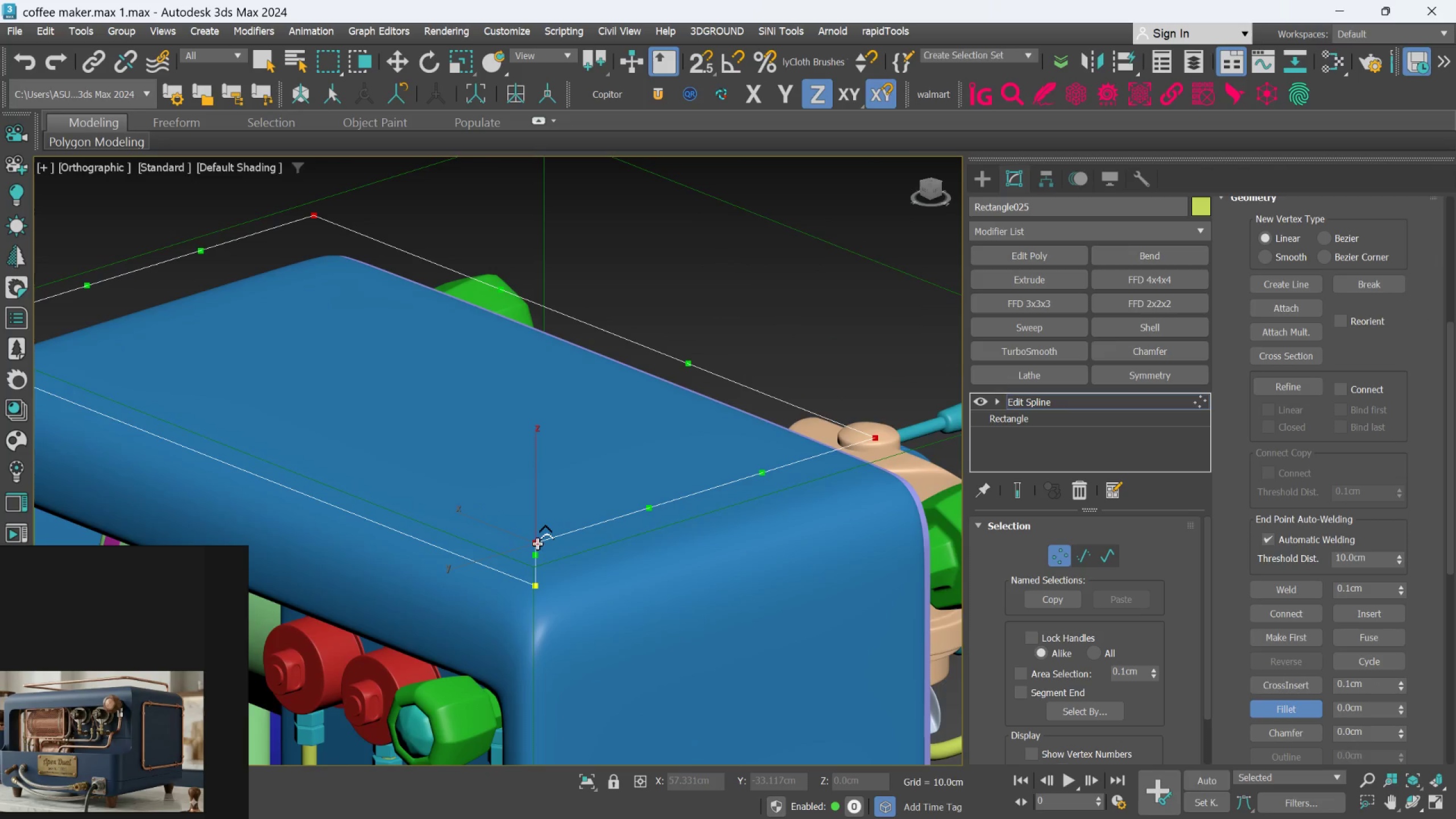 
scroll: coordinate [537, 544], scroll_direction: up, amount: 1.0
 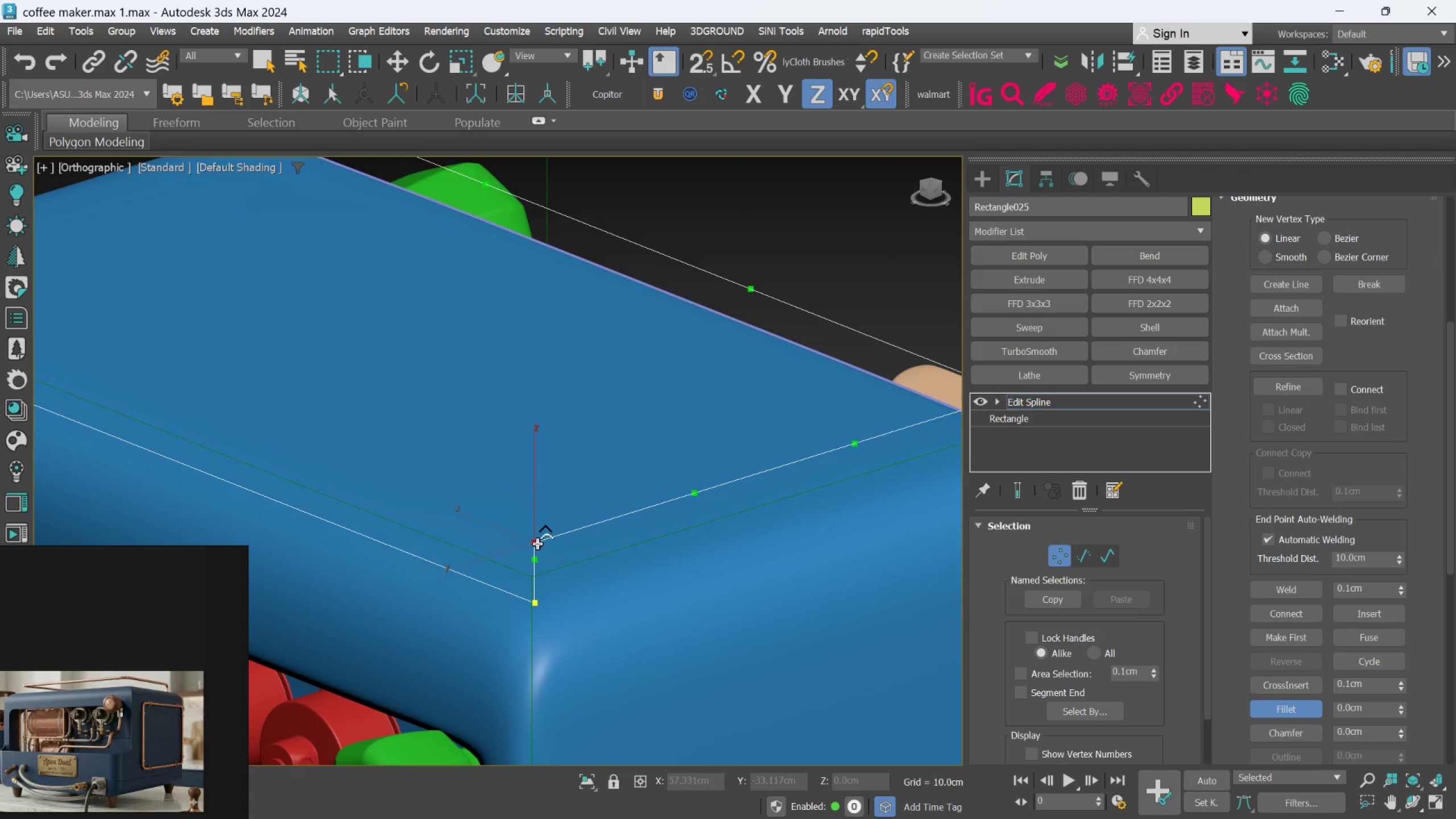 
left_click_drag(start_coordinate=[537, 544], to_coordinate=[555, 518])
 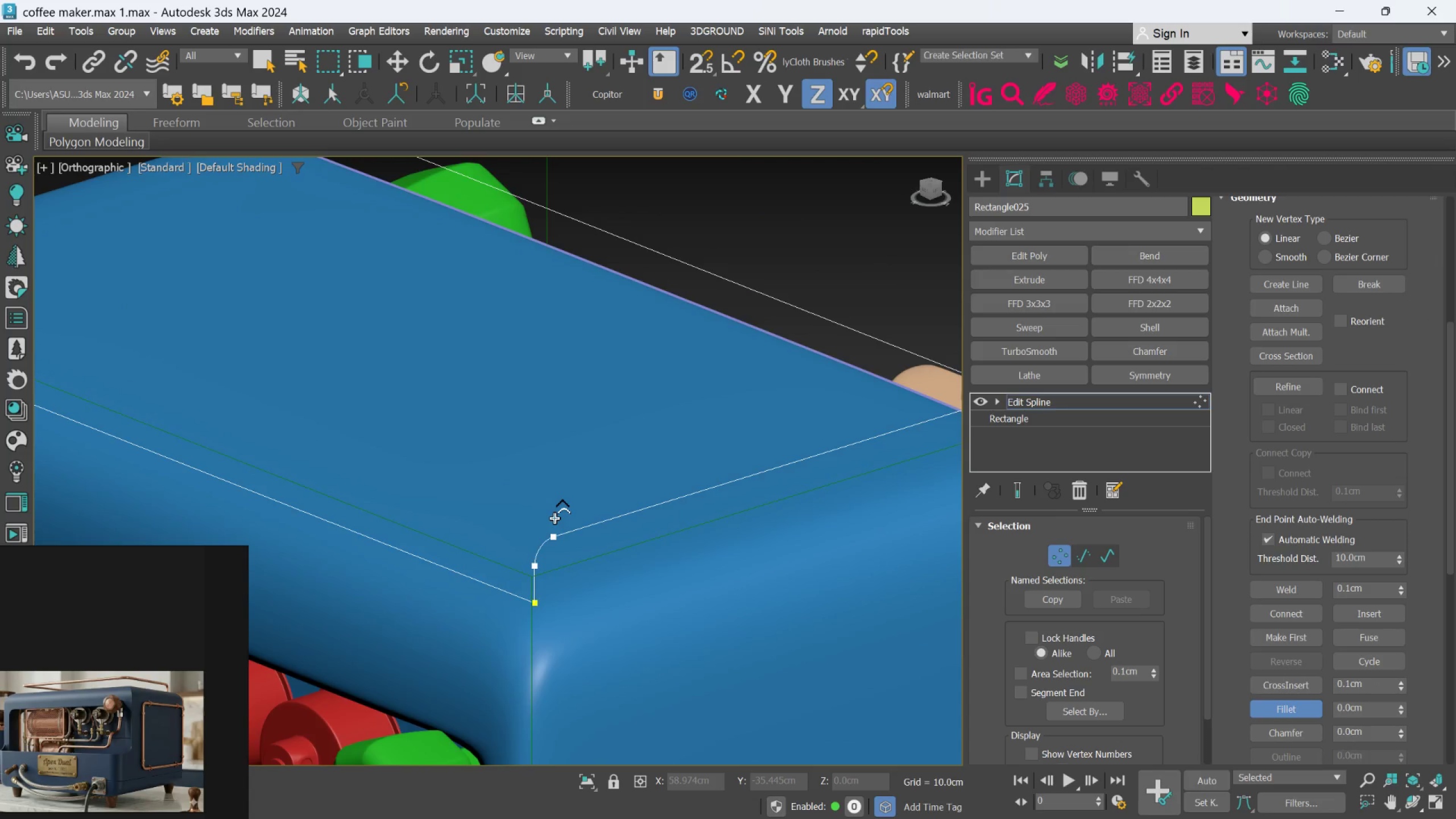 
scroll: coordinate [555, 518], scroll_direction: down, amount: 4.0
 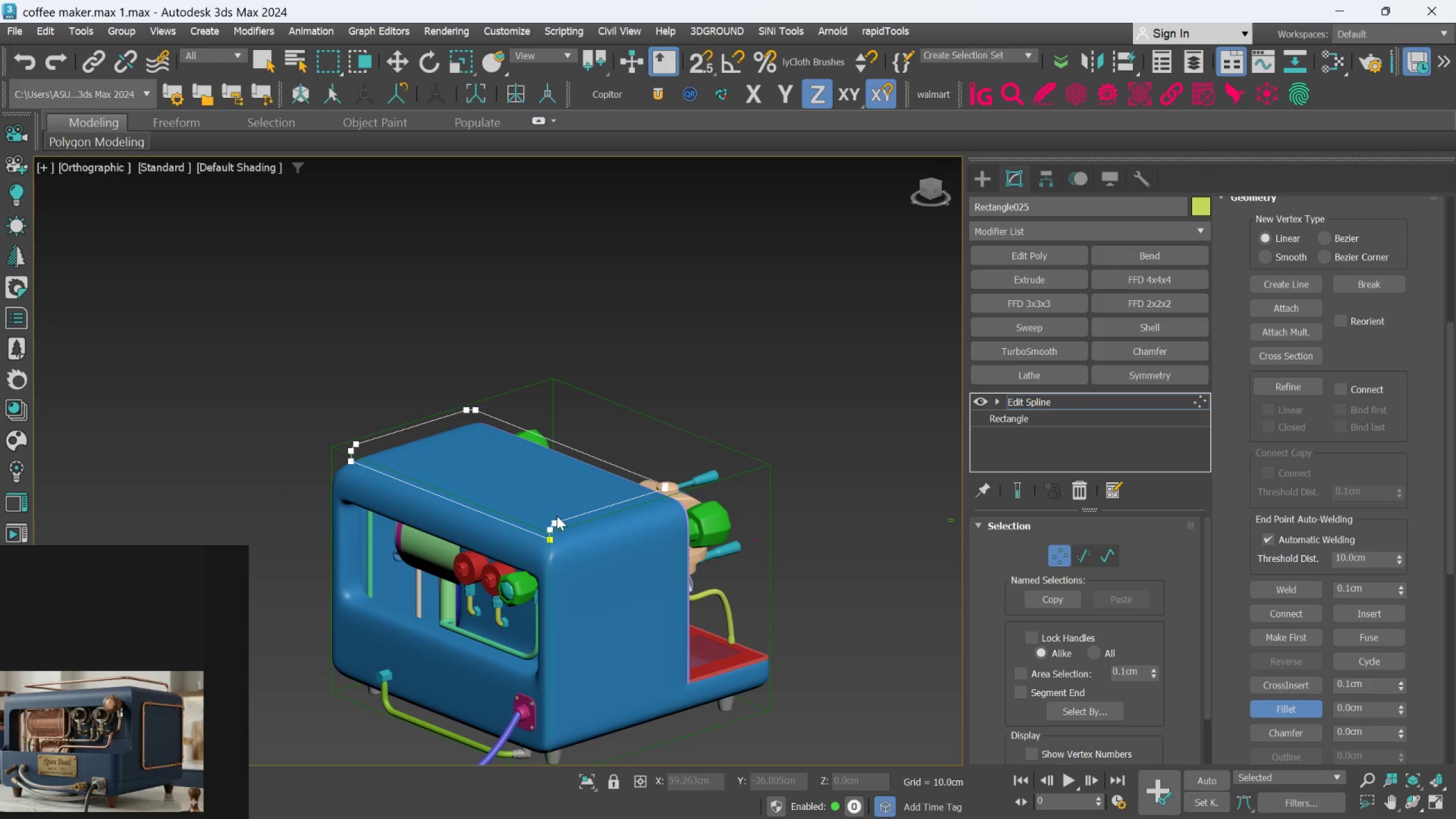 
key(Control+Z)
 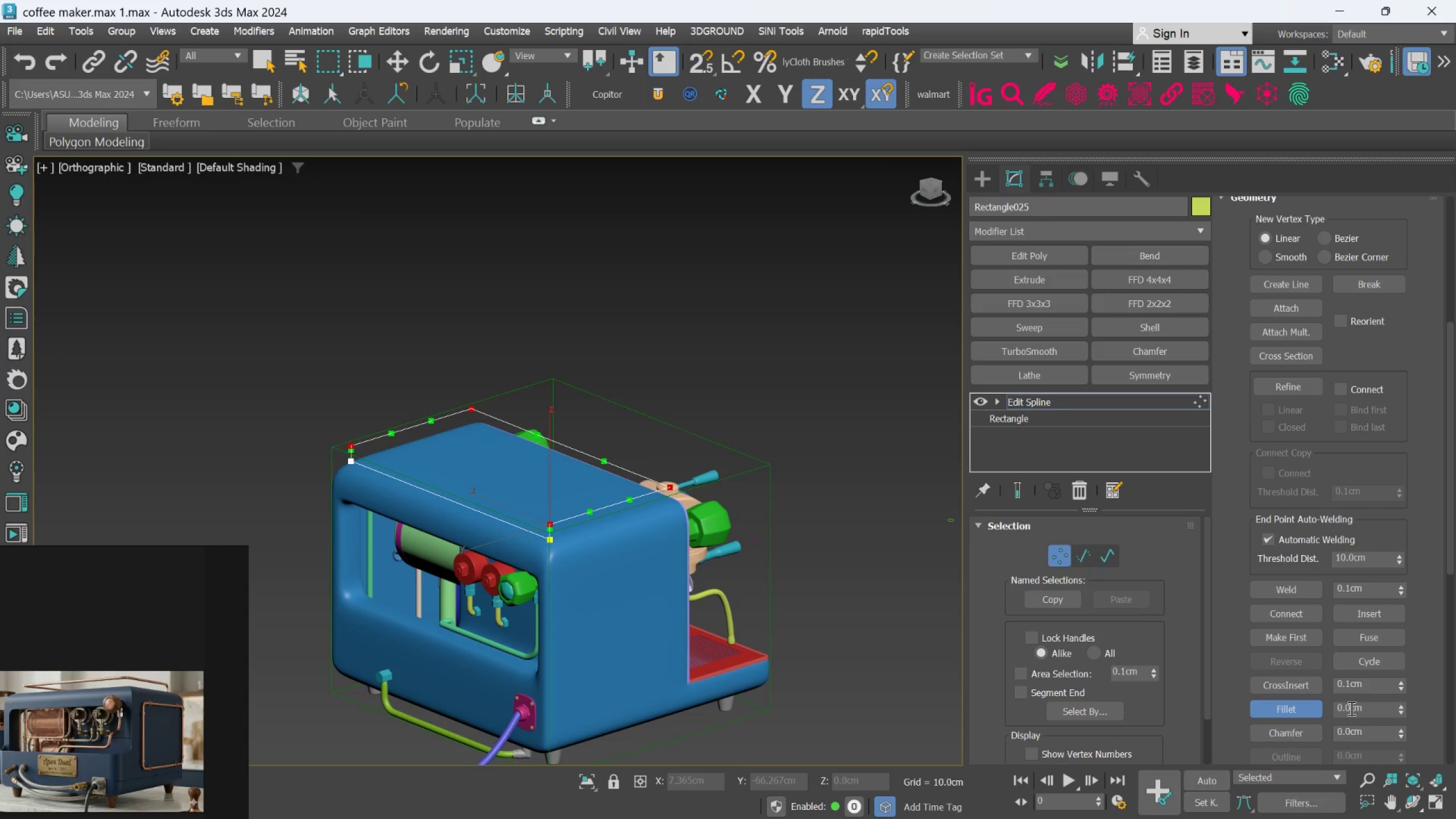 
scroll: coordinate [556, 541], scroll_direction: up, amount: 3.0
 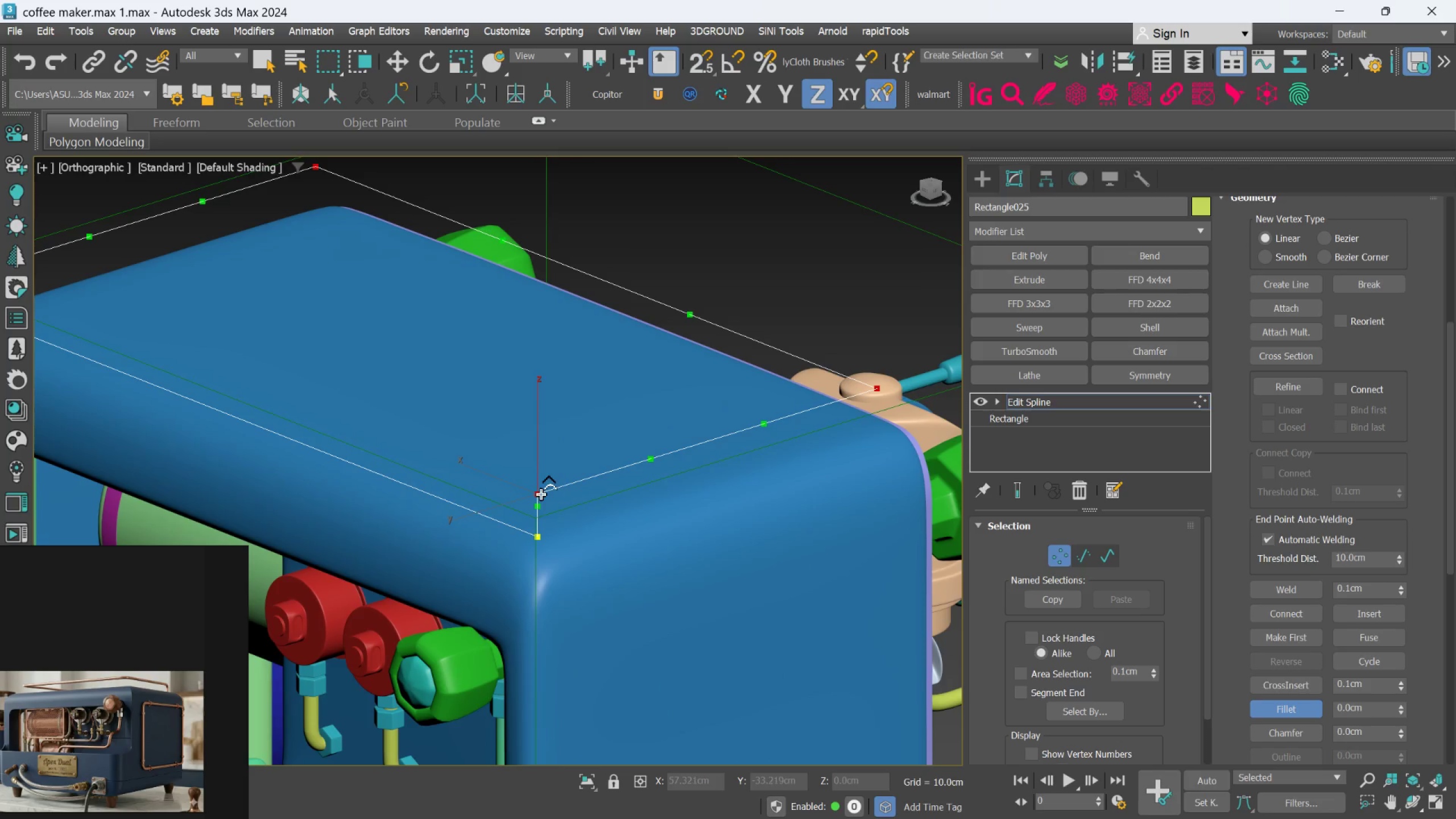 
left_click_drag(start_coordinate=[541, 494], to_coordinate=[548, 469])
 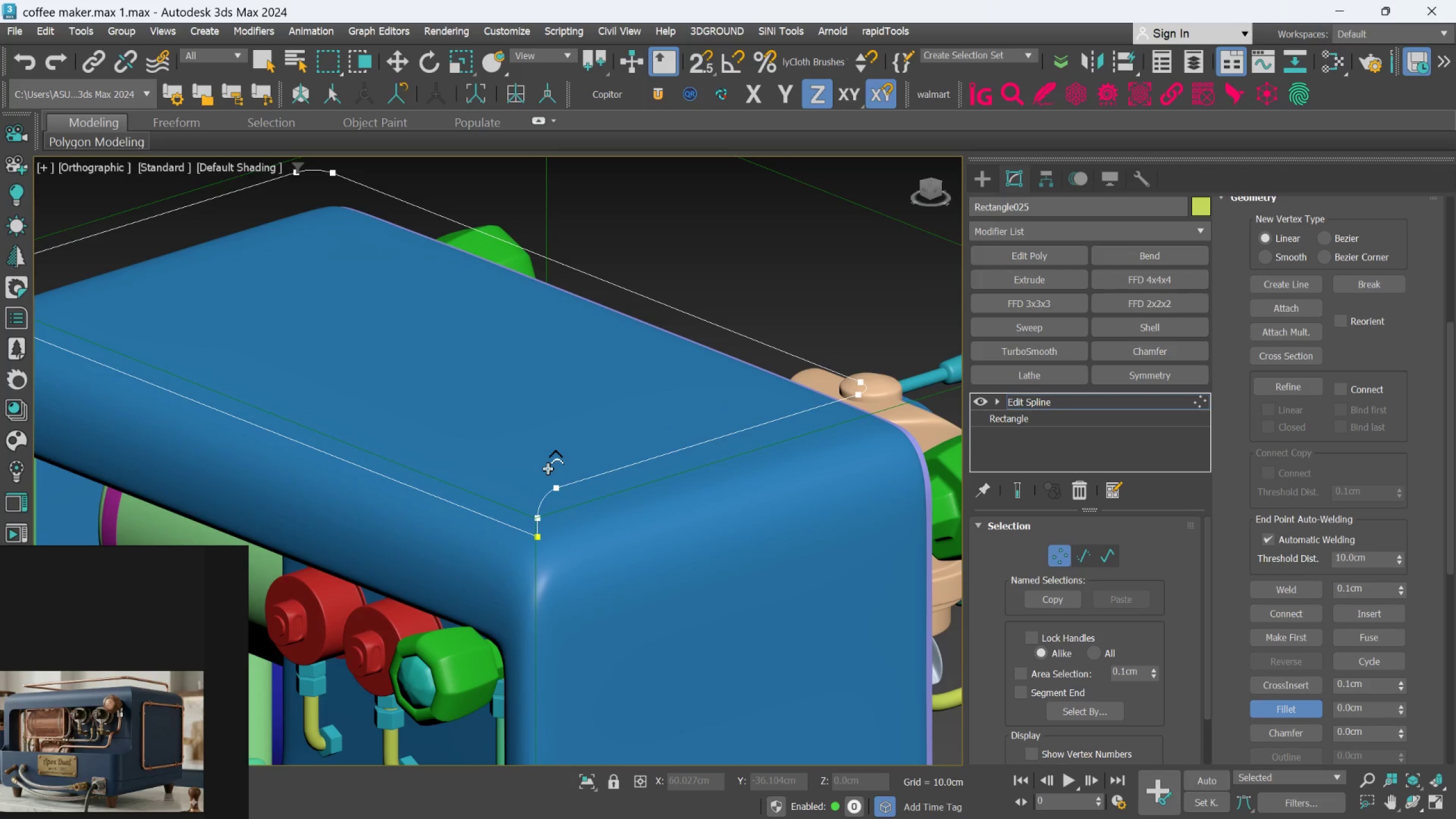 
scroll: coordinate [548, 469], scroll_direction: down, amount: 2.0
 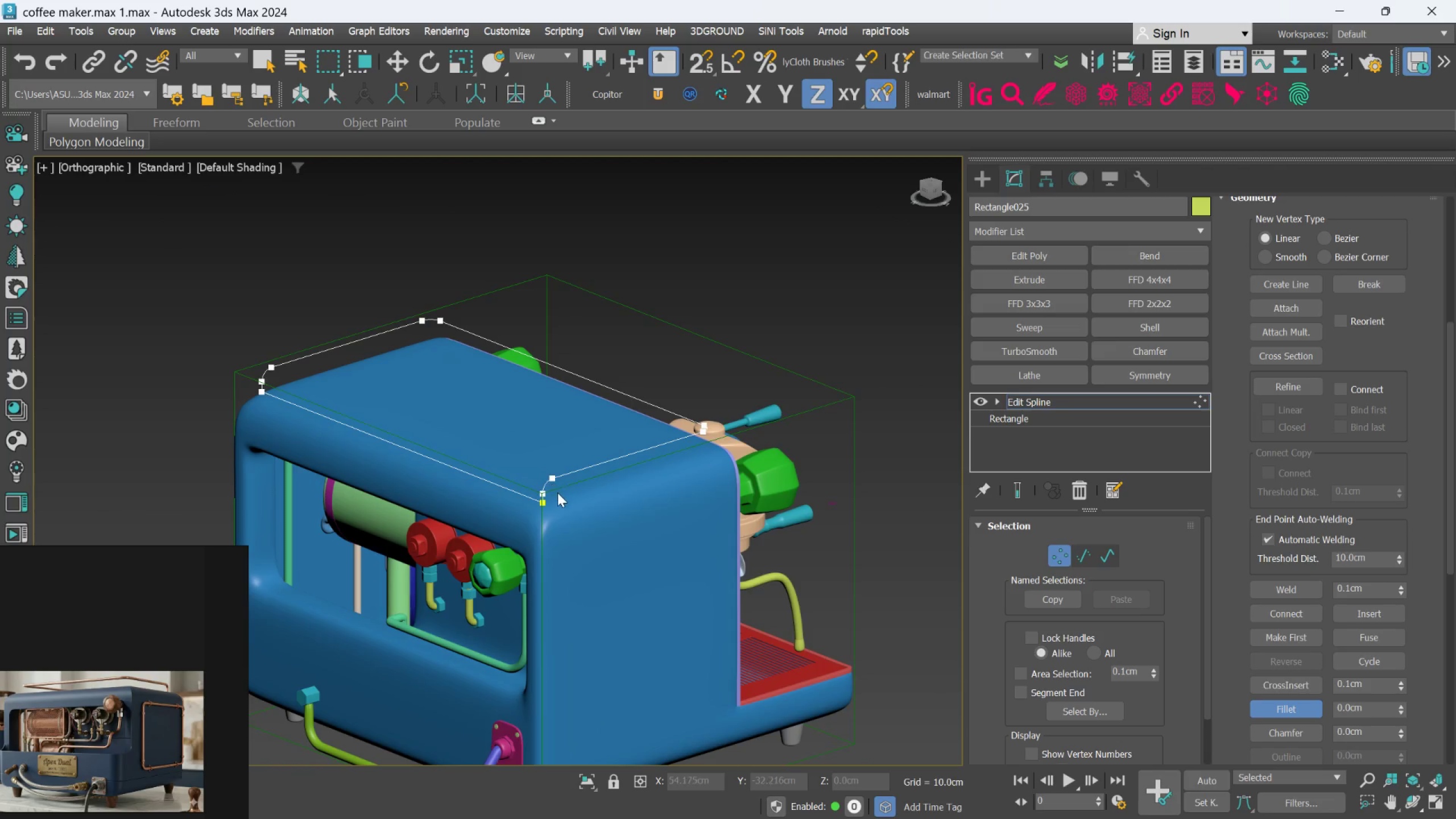 
key(Control+Z)
 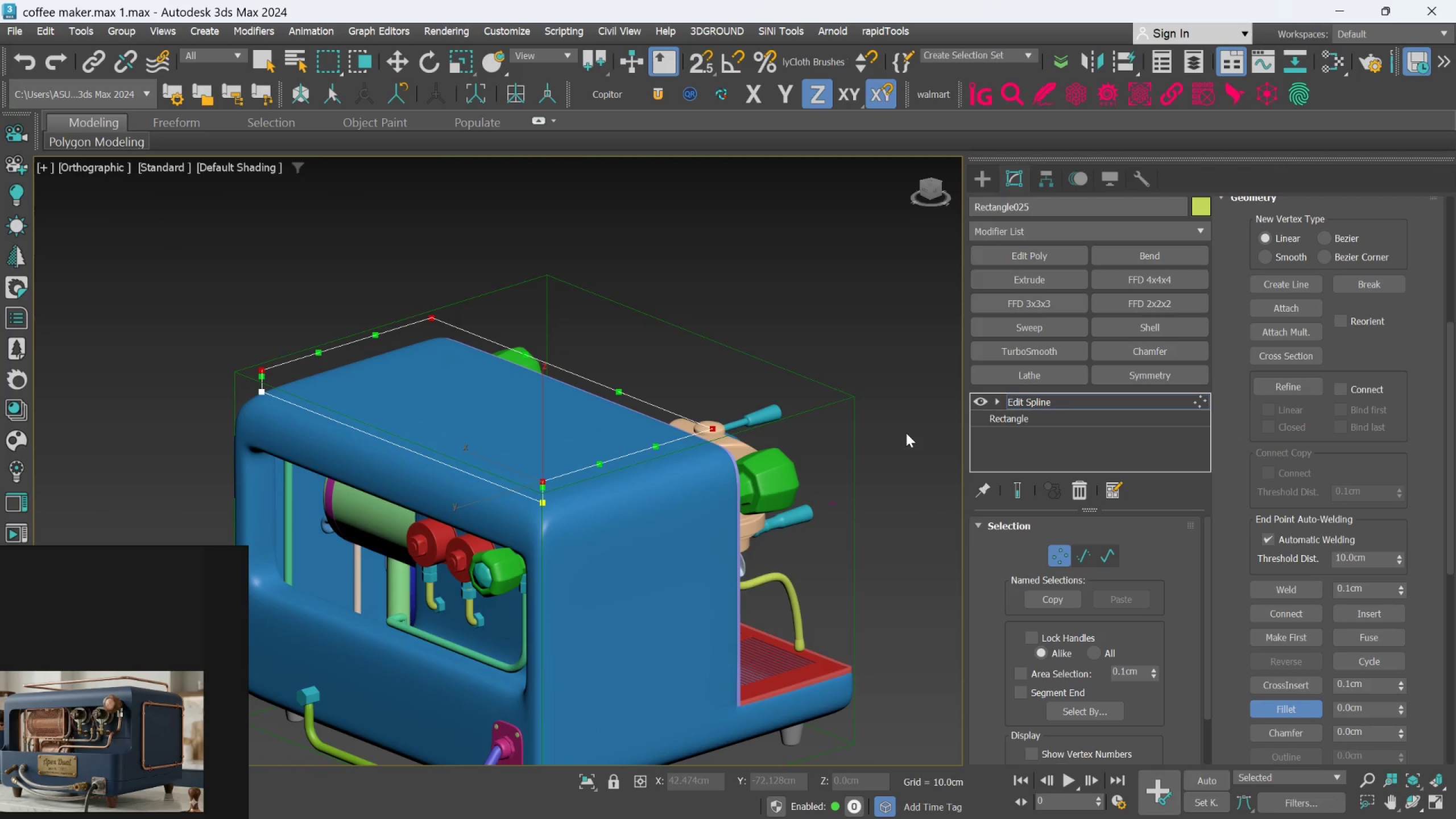 
left_click([906, 432])
 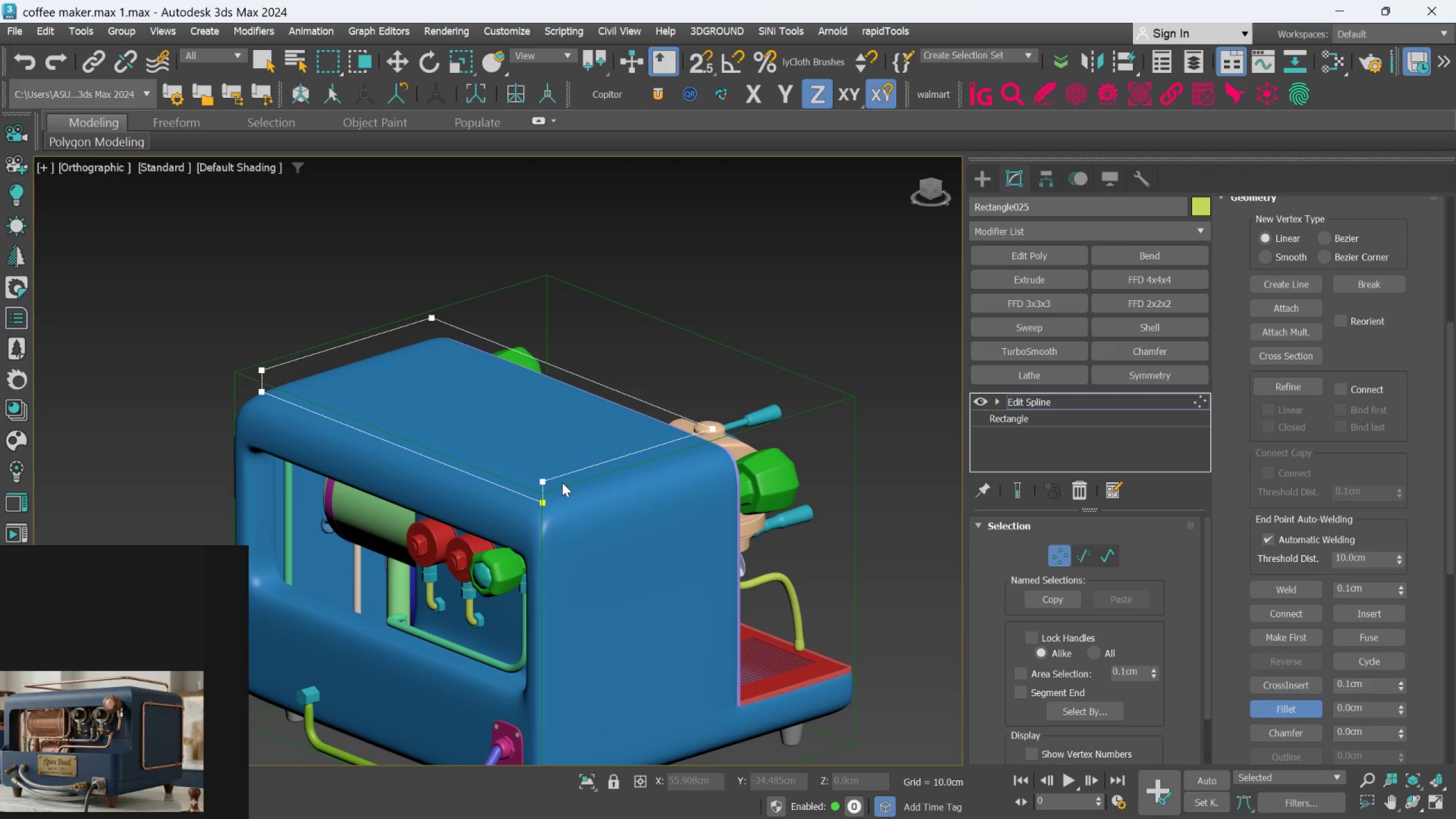 
key(Control+Z)
 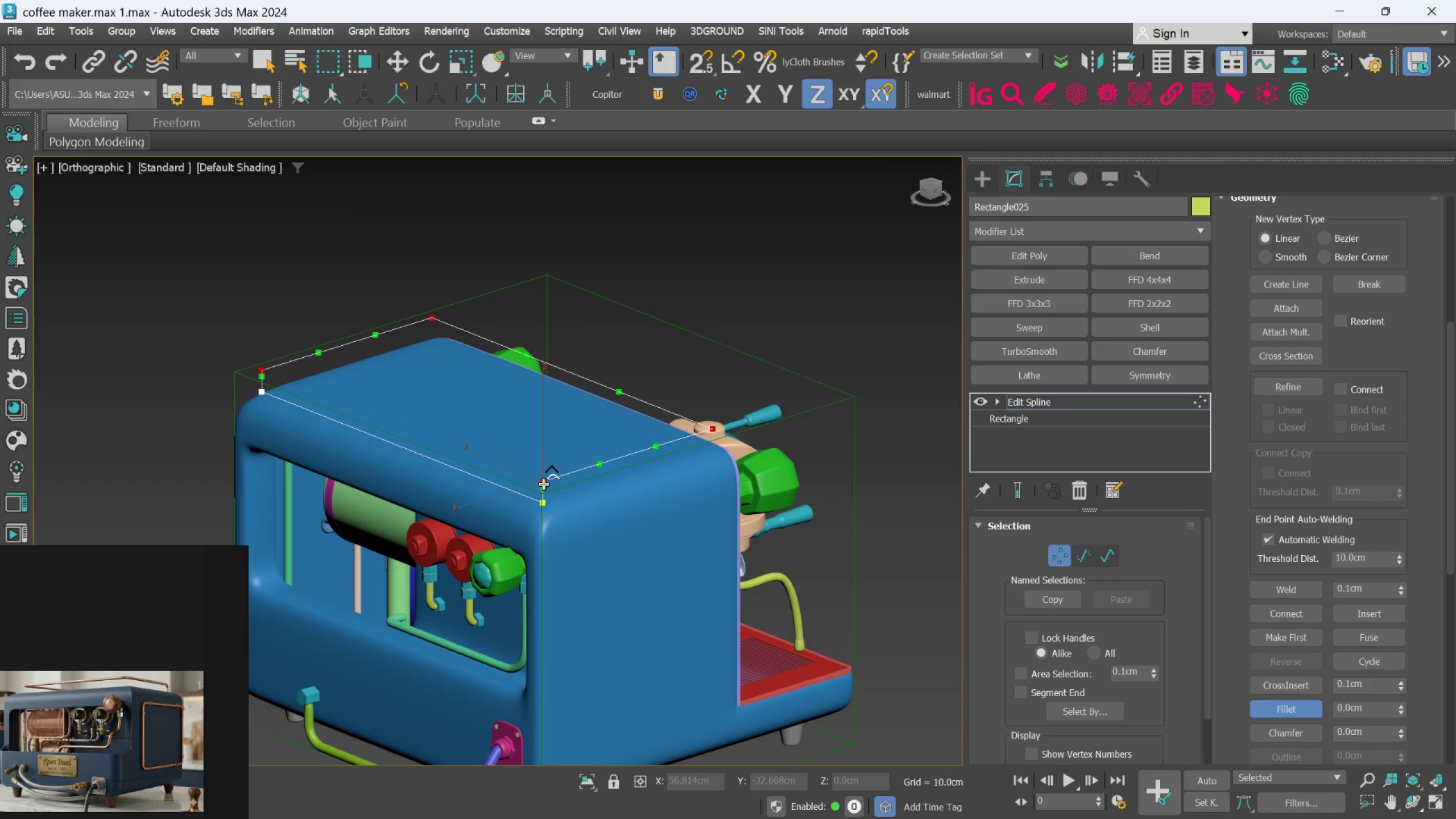 
left_click_drag(start_coordinate=[543, 484], to_coordinate=[548, 470])
 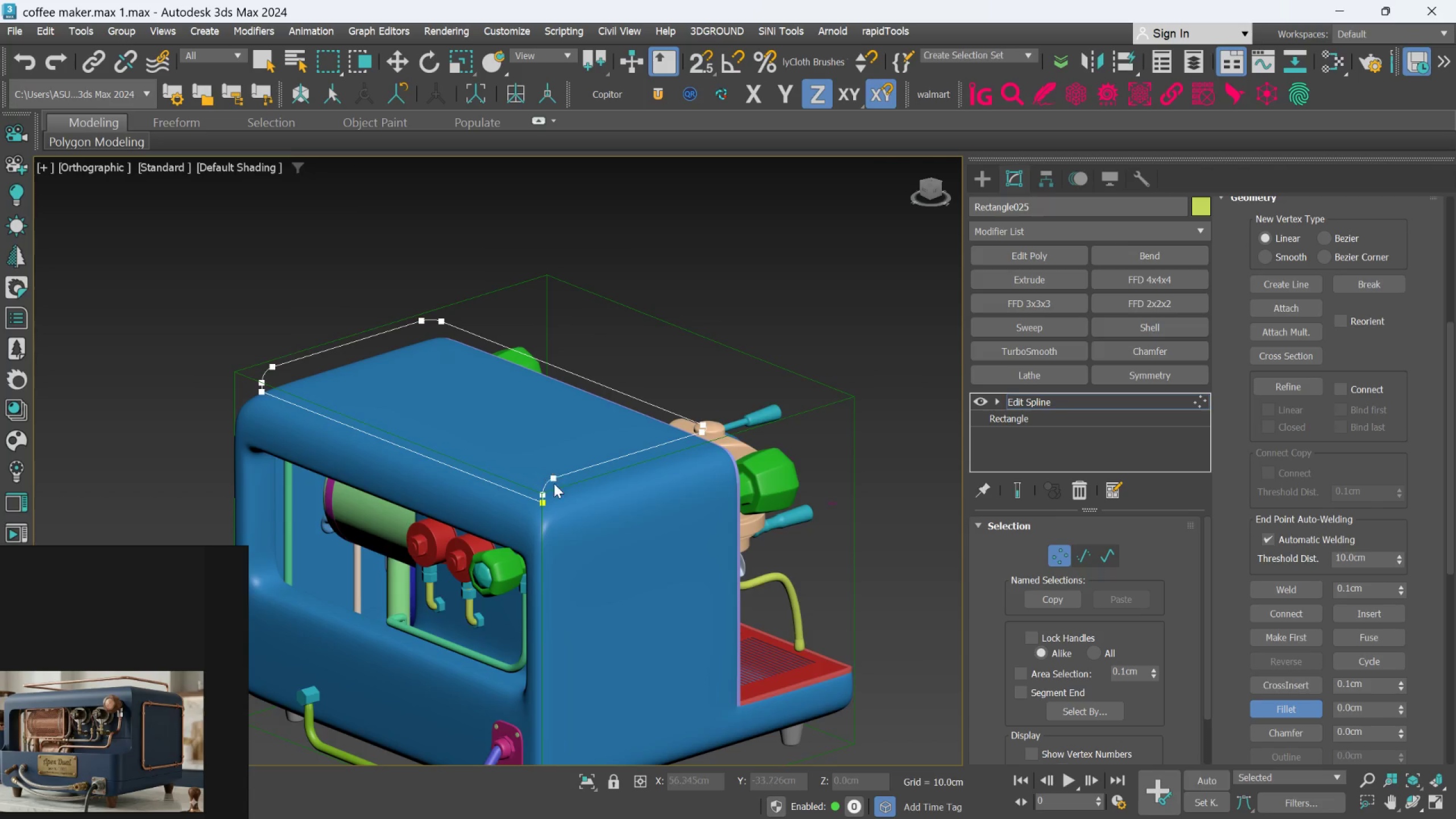 
scroll: coordinate [555, 485], scroll_direction: up, amount: 4.0
 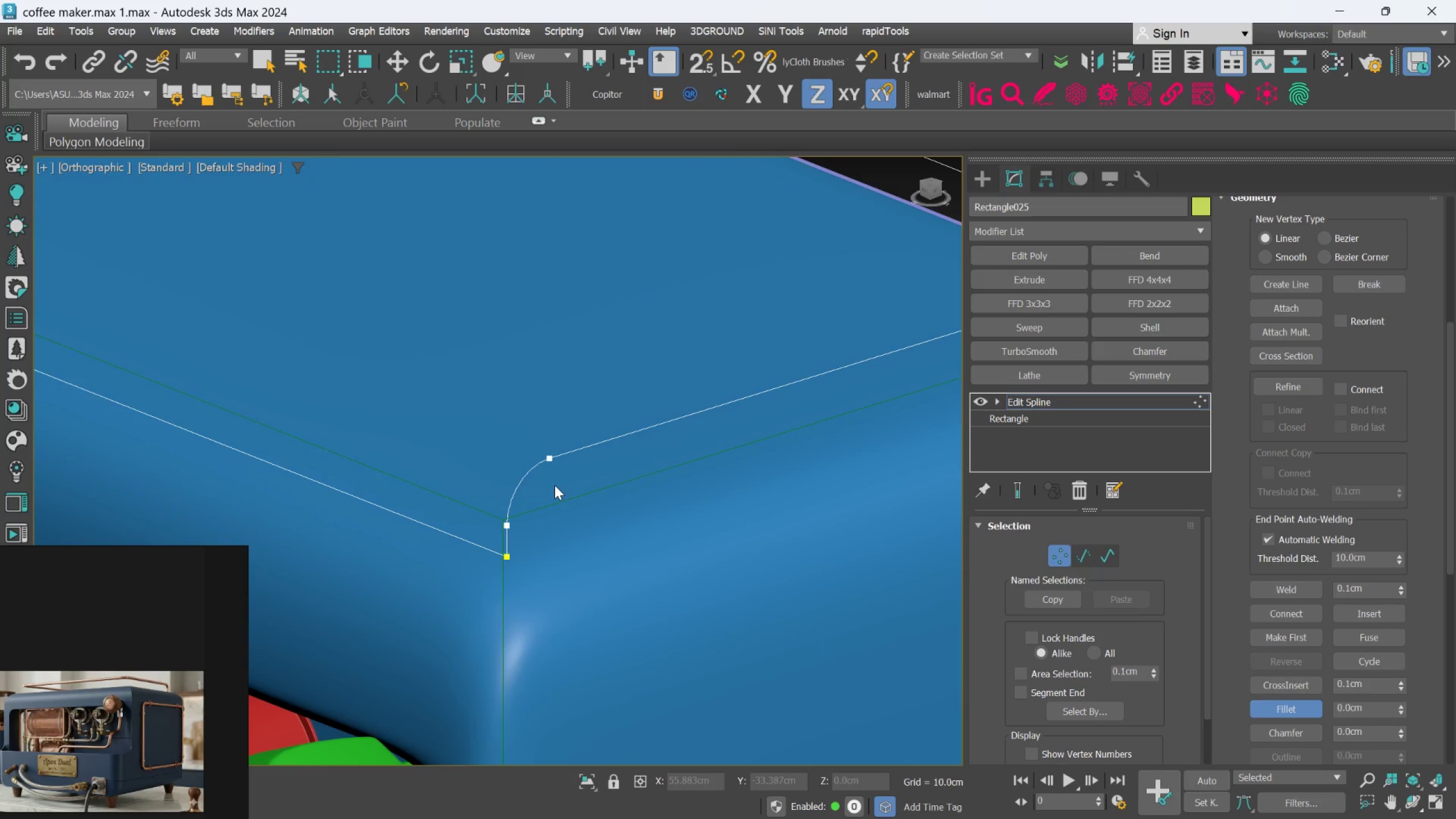 
scroll: coordinate [555, 485], scroll_direction: down, amount: 3.0
 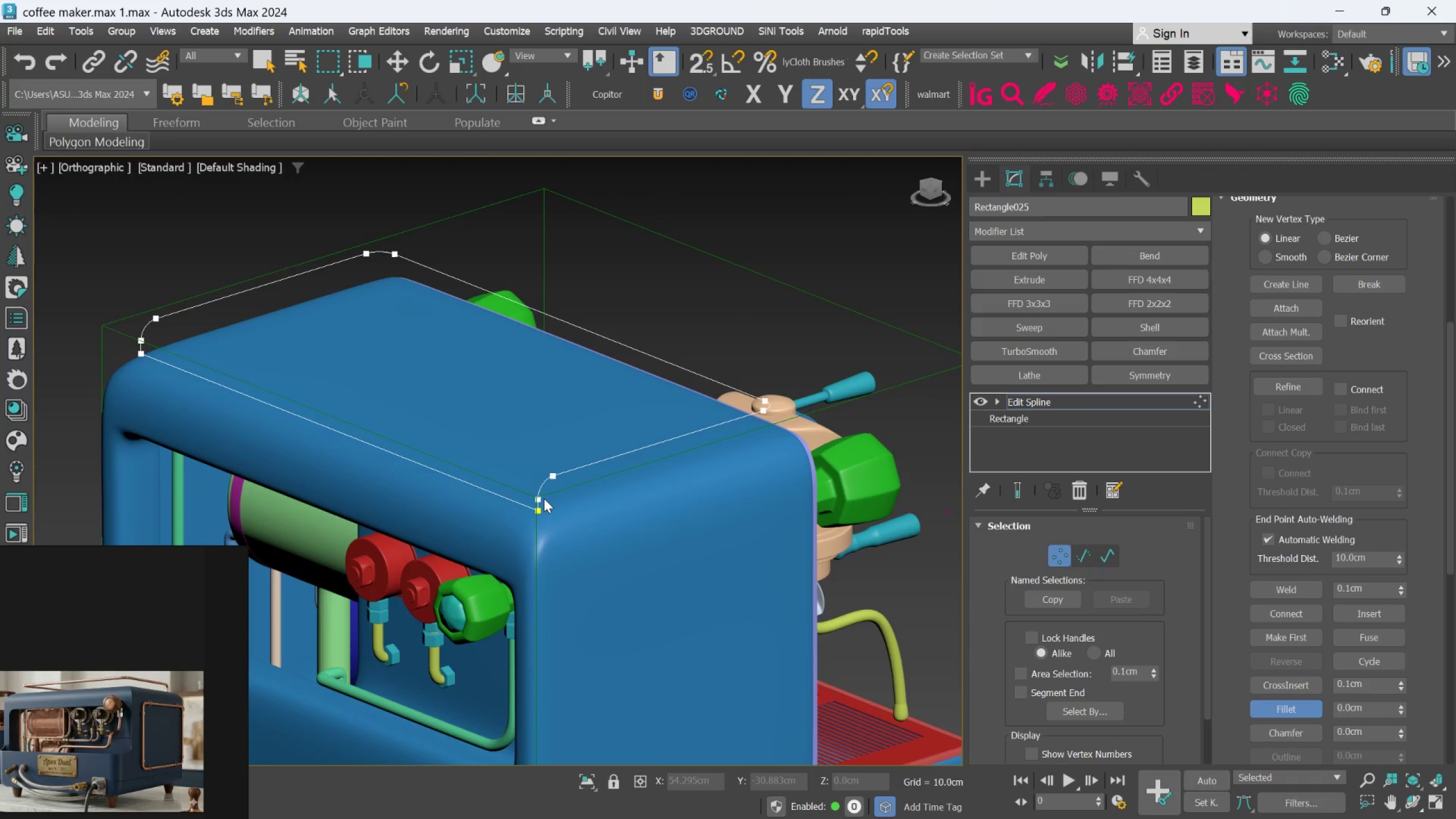 
key(Control+Z)
 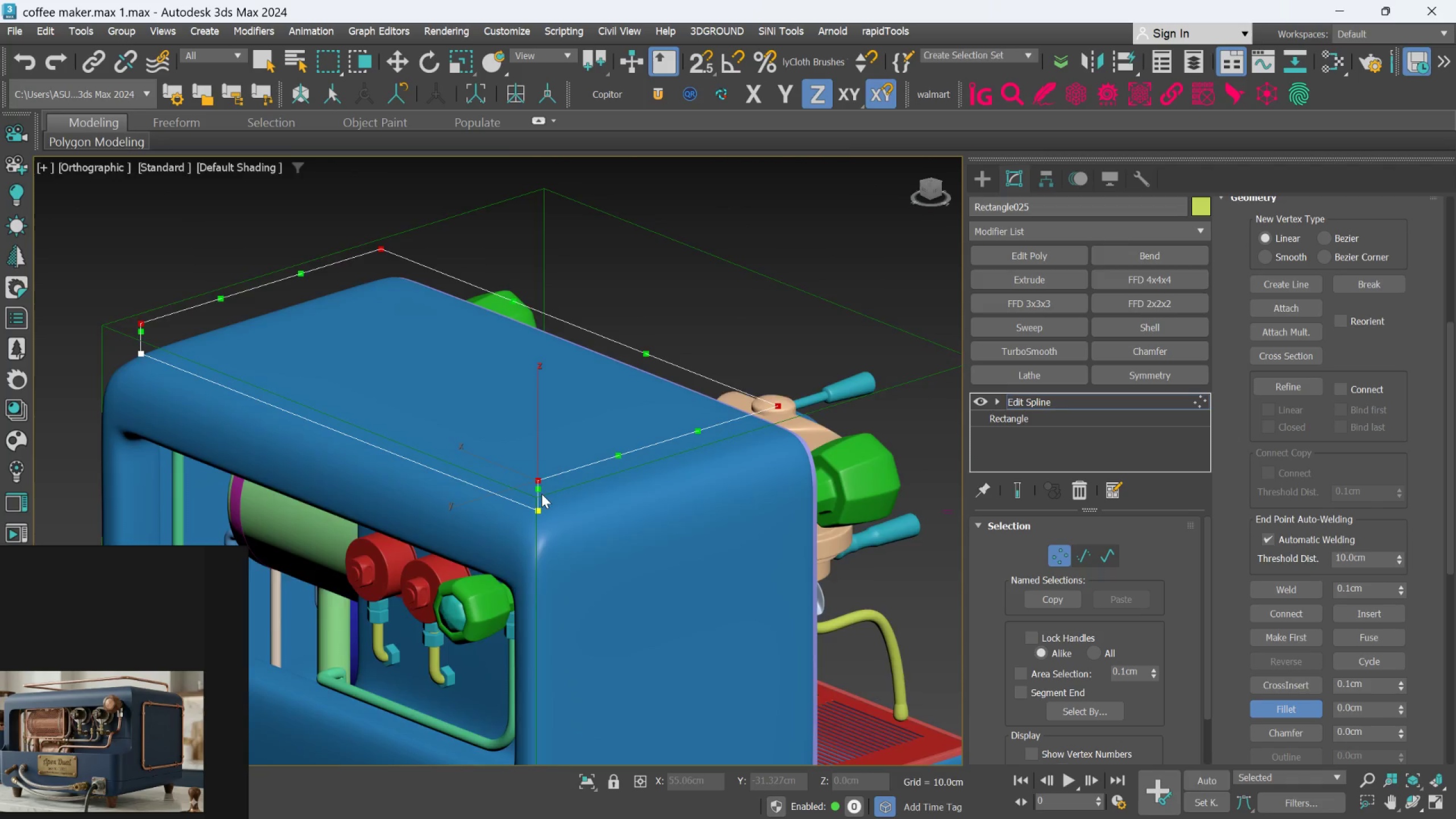 
scroll: coordinate [540, 483], scroll_direction: up, amount: 6.0
 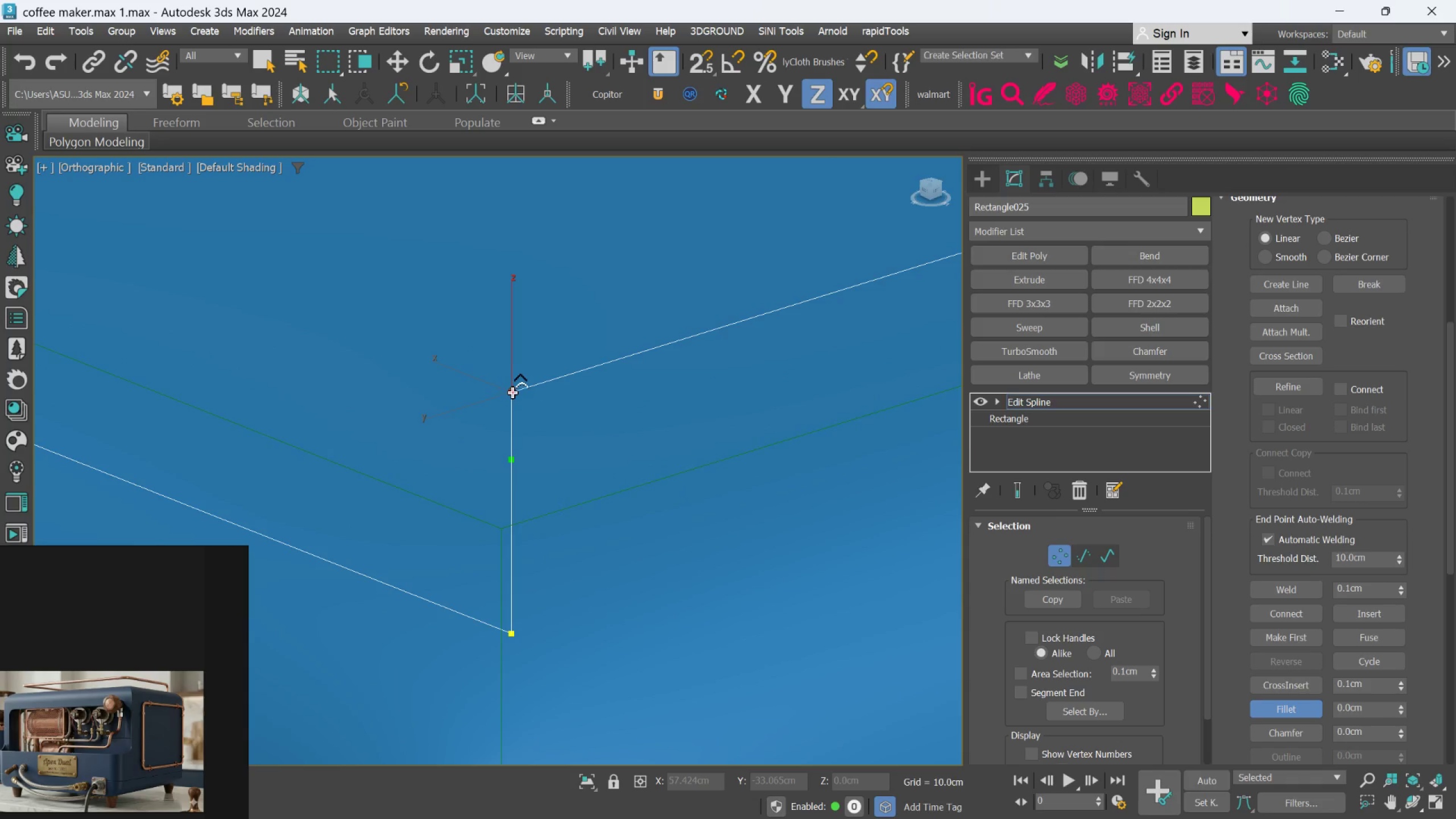 
left_click_drag(start_coordinate=[512, 392], to_coordinate=[576, 294])
 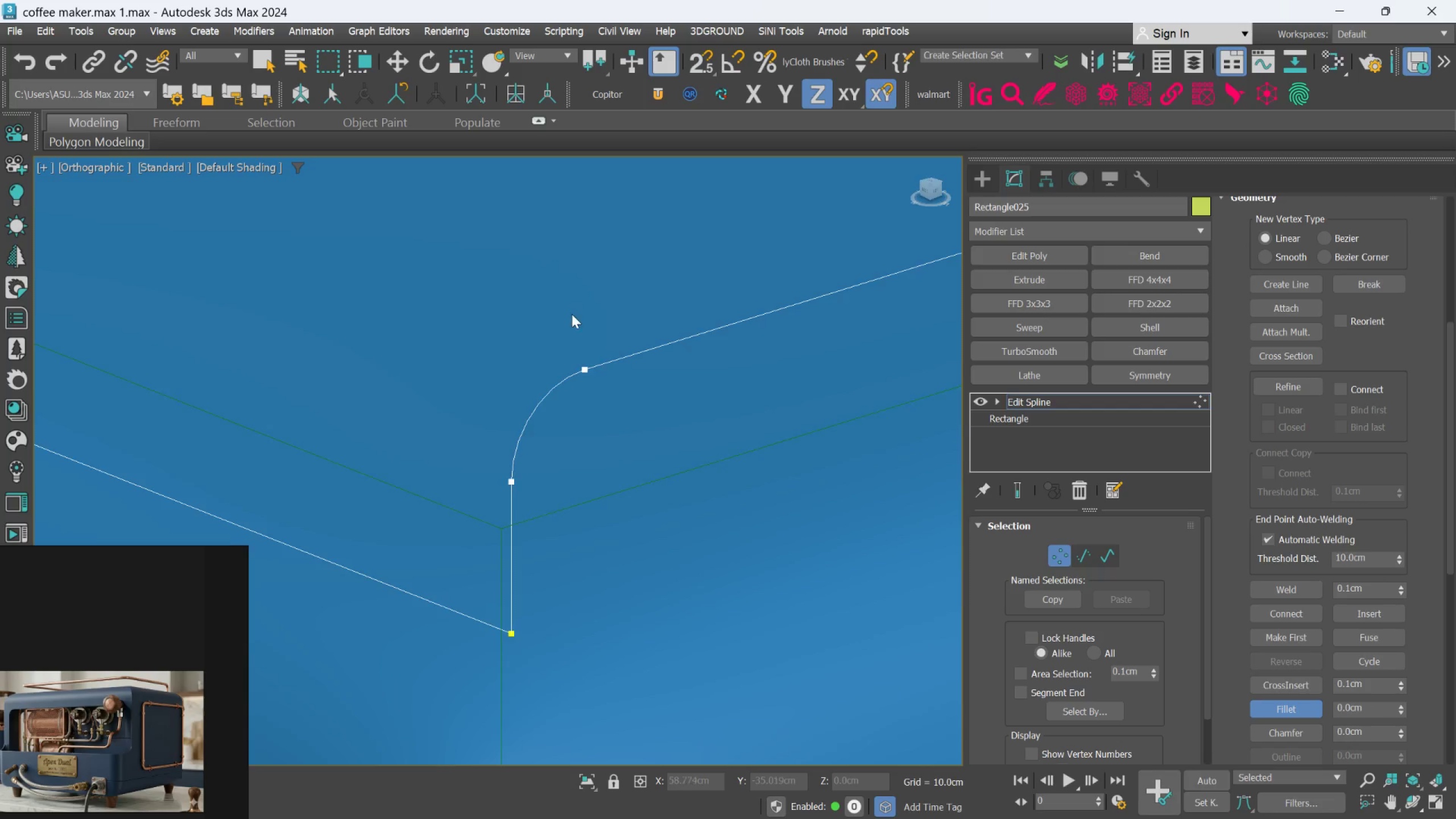 
scroll: coordinate [561, 363], scroll_direction: down, amount: 9.0
 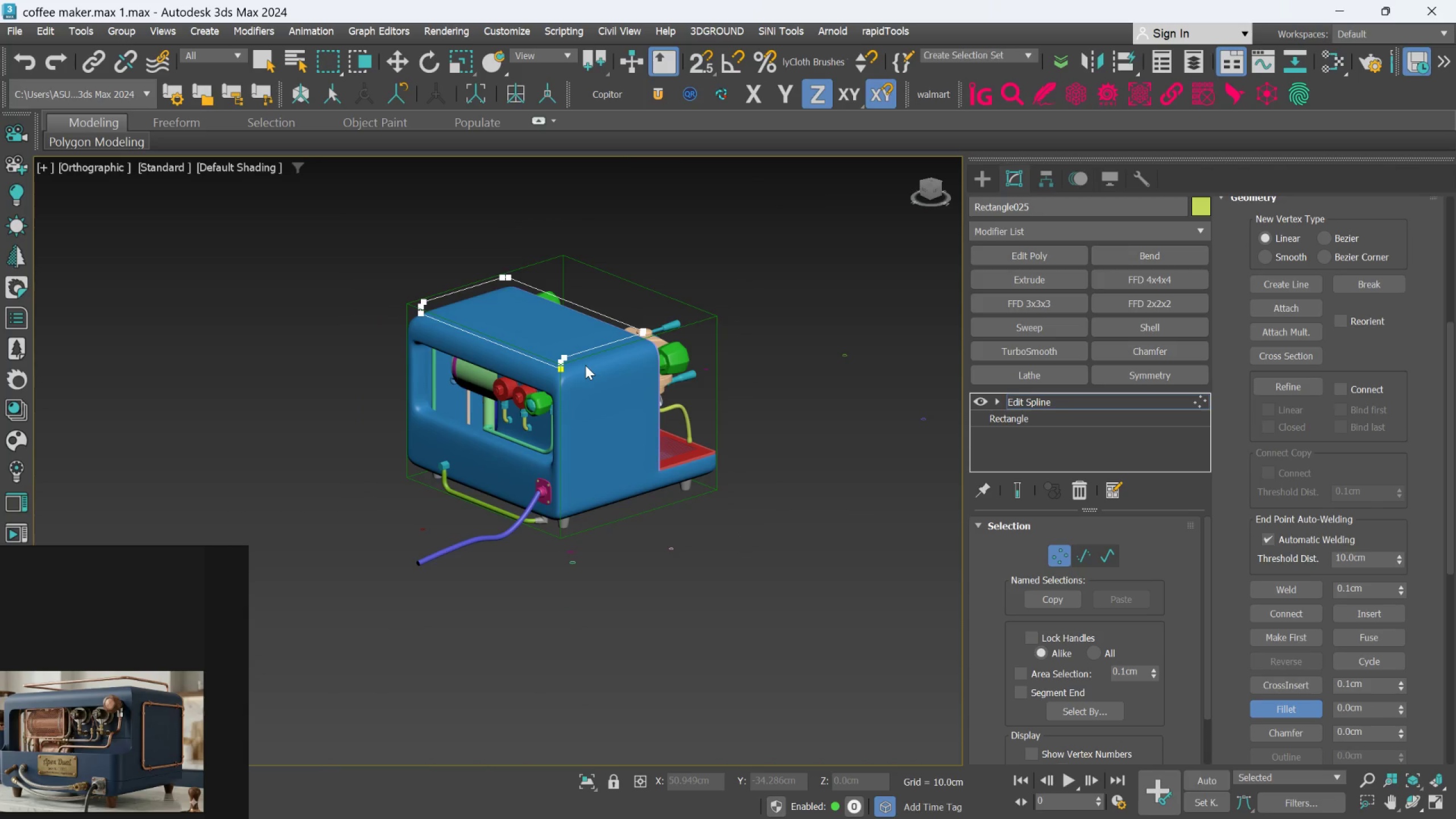 
hold_key(key=AltLeft, duration=0.47)
 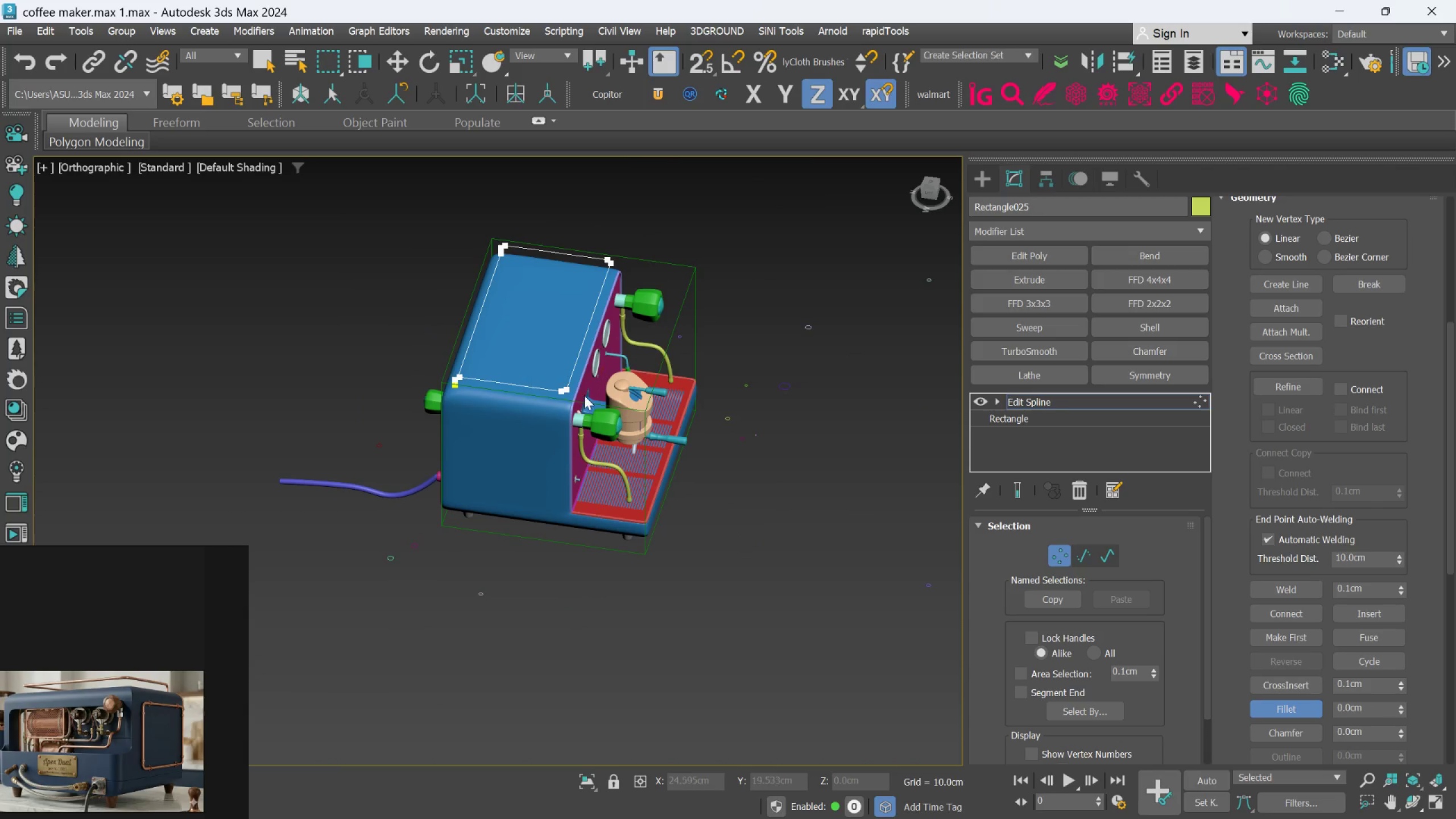 
key(Alt+AltLeft)
 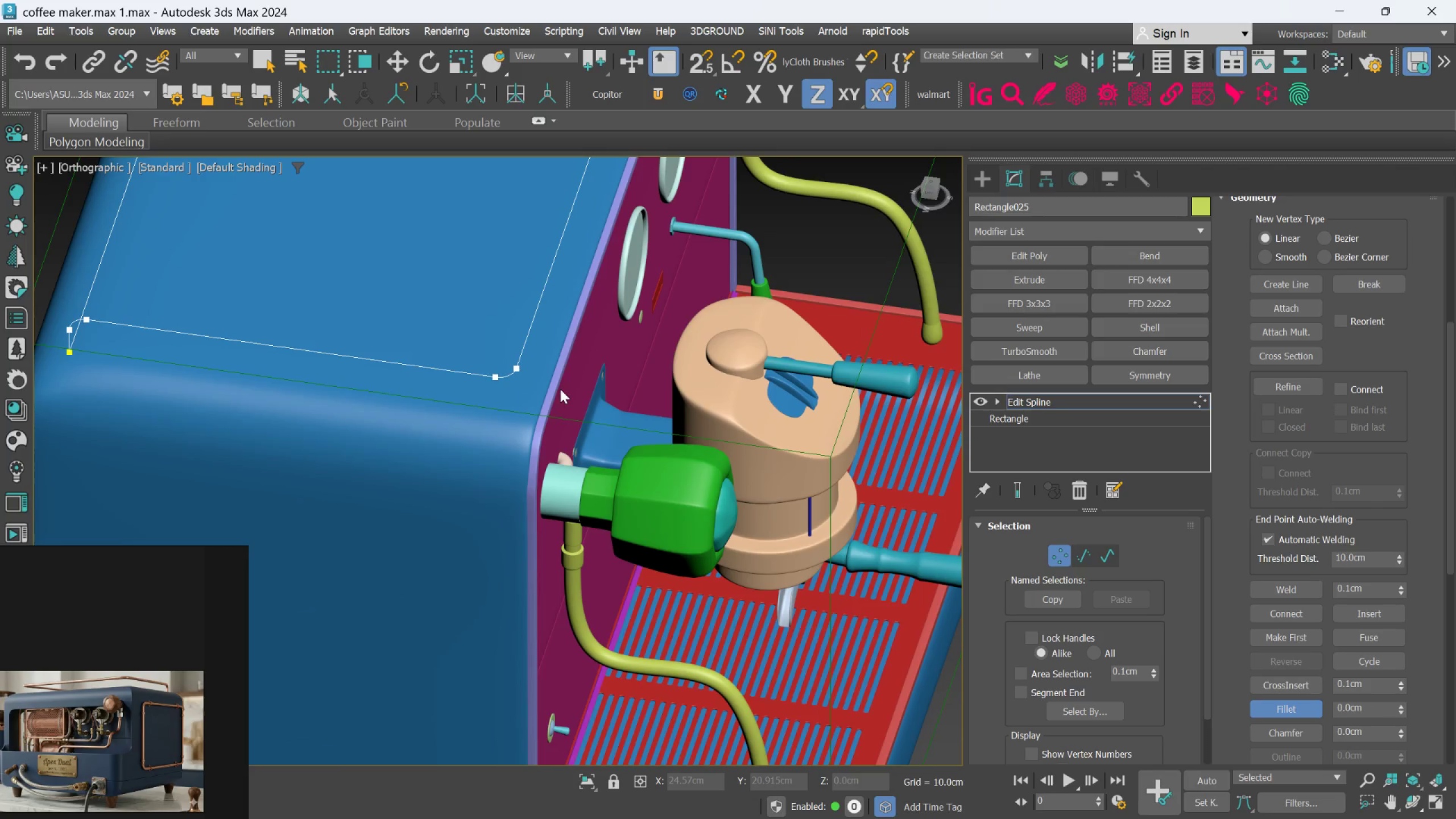 
scroll: coordinate [560, 389], scroll_direction: up, amount: 4.0
 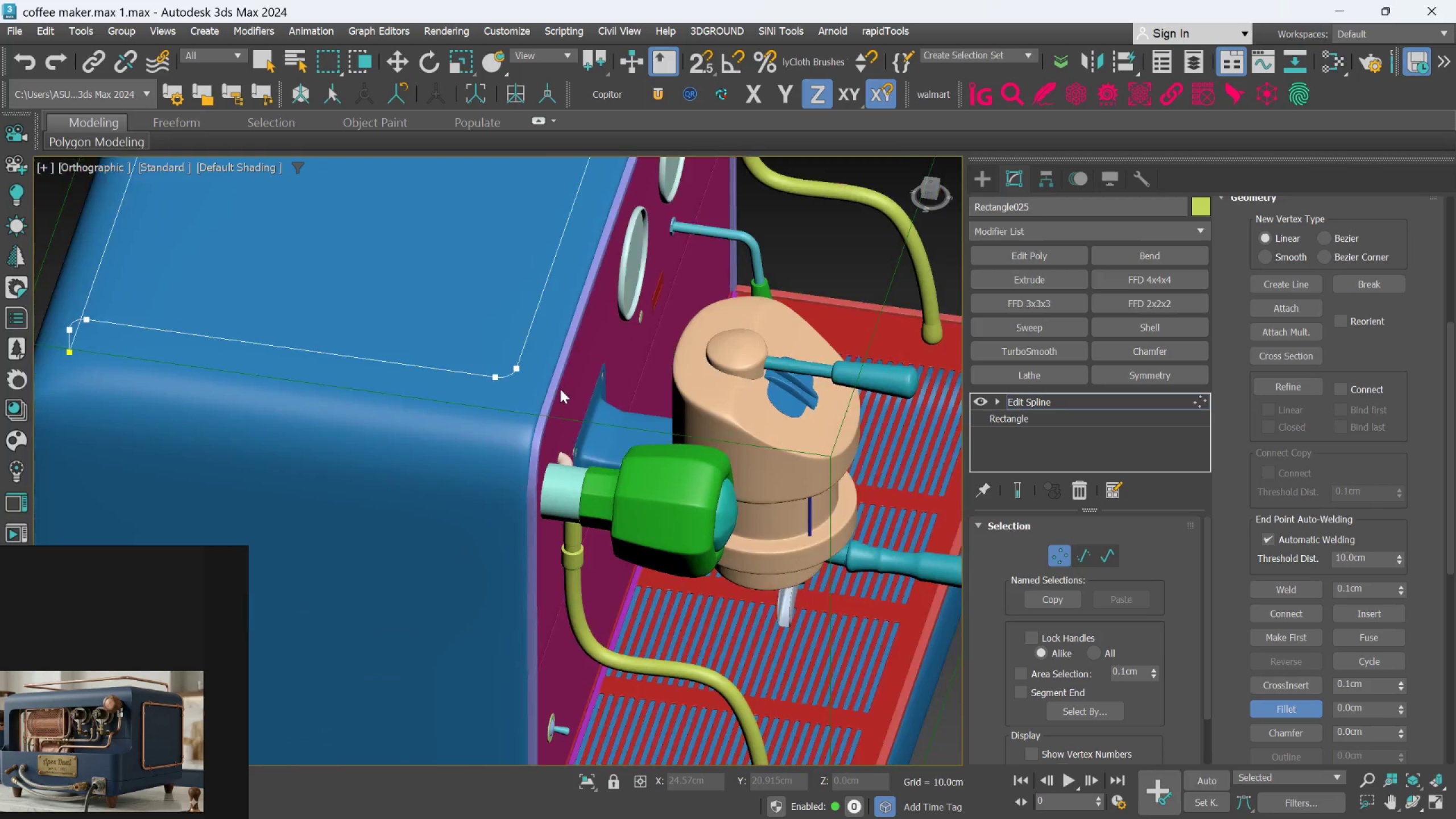 
hold_key(key=AltLeft, duration=0.66)
 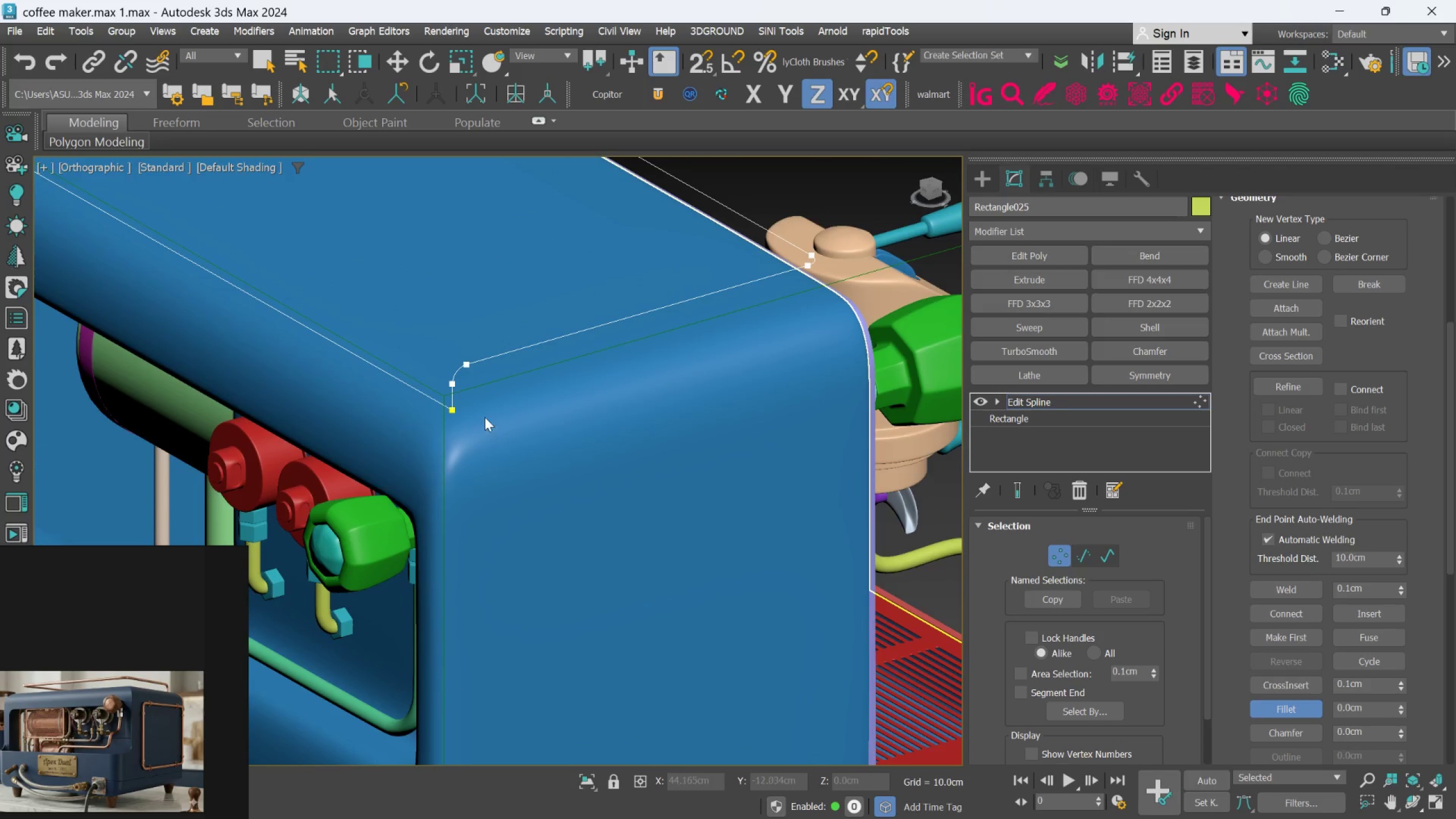 
key(Control+ControlLeft)
 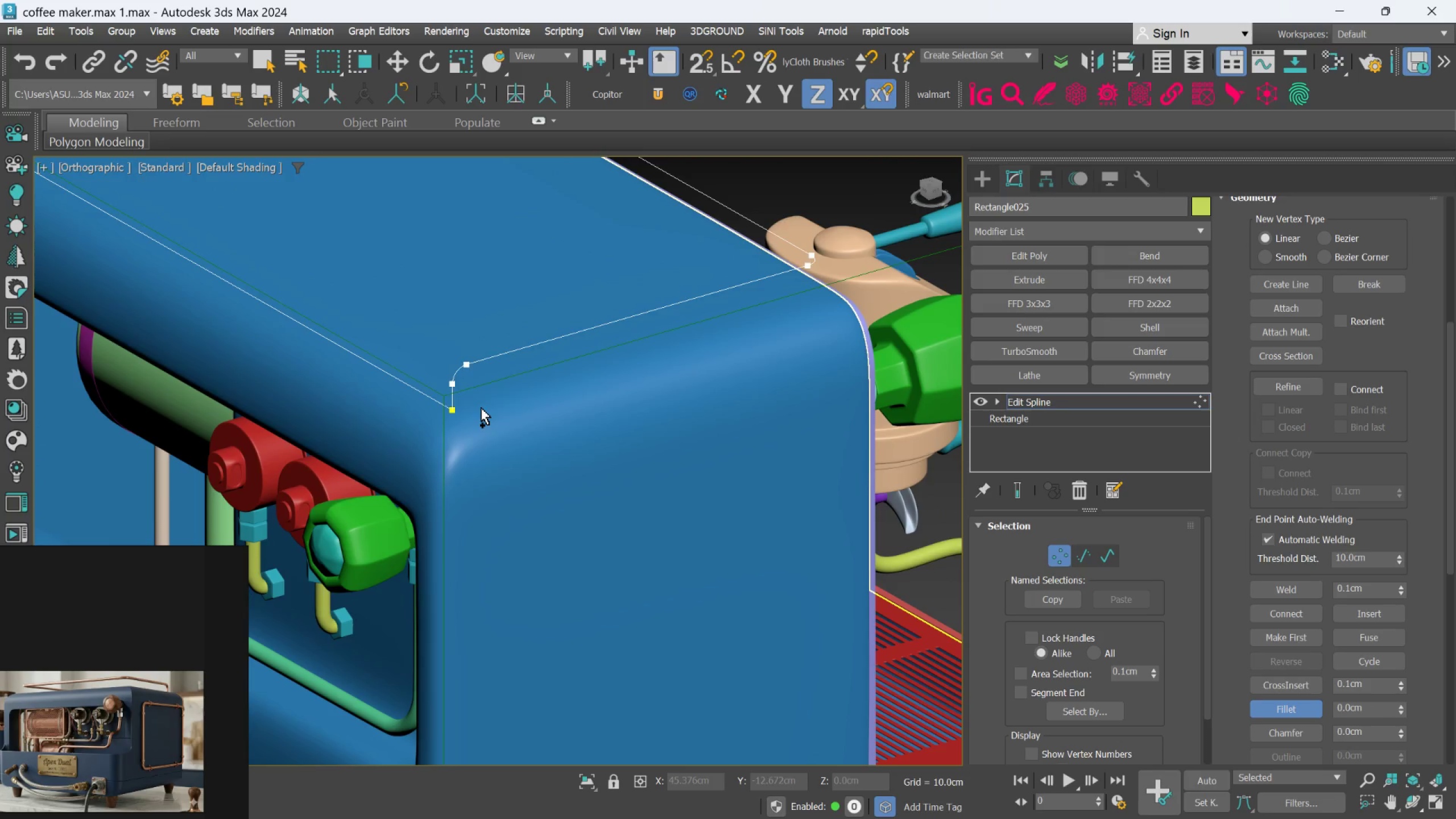 
key(Control+Z)
 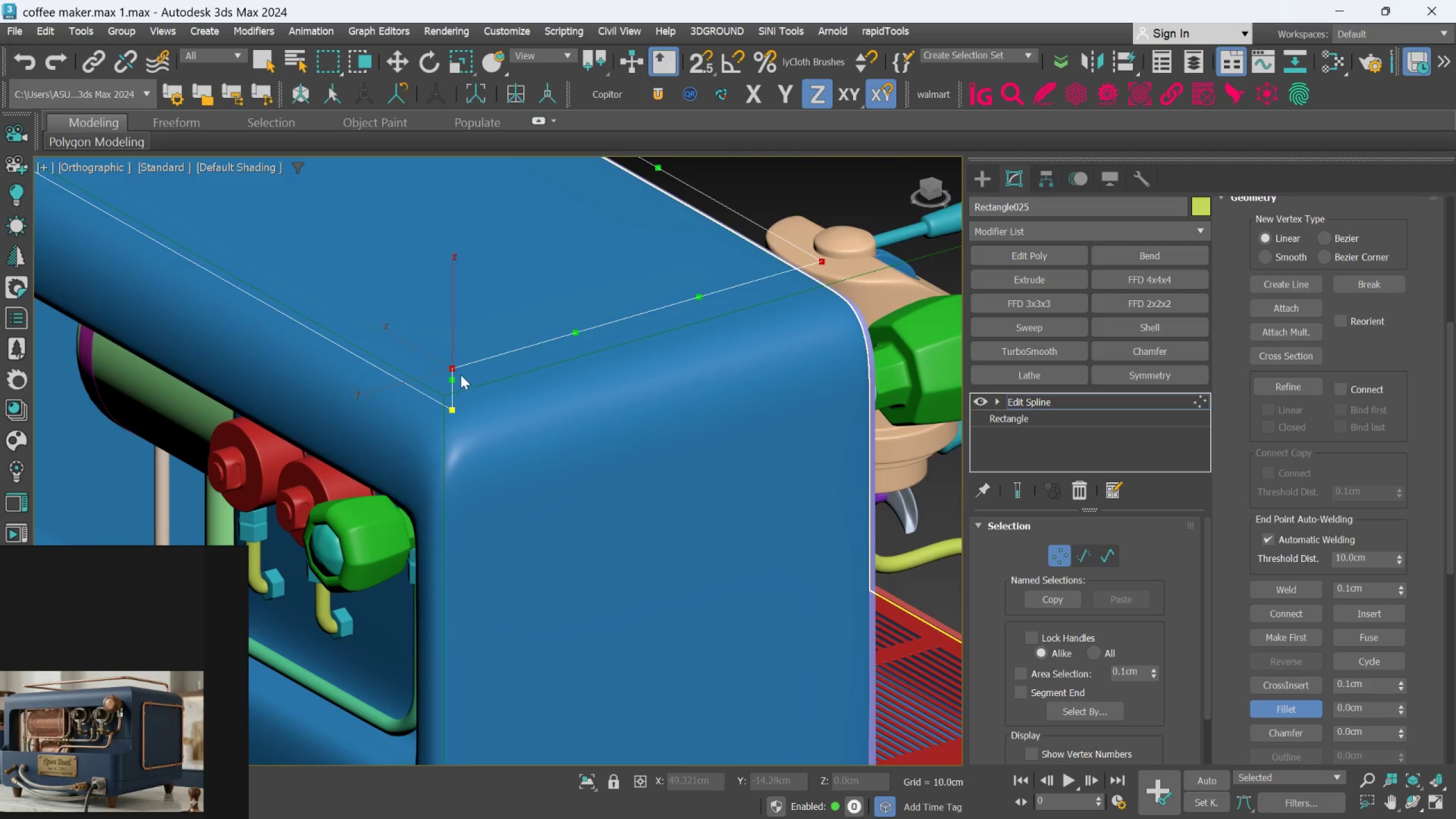 
scroll: coordinate [453, 374], scroll_direction: up, amount: 6.0
 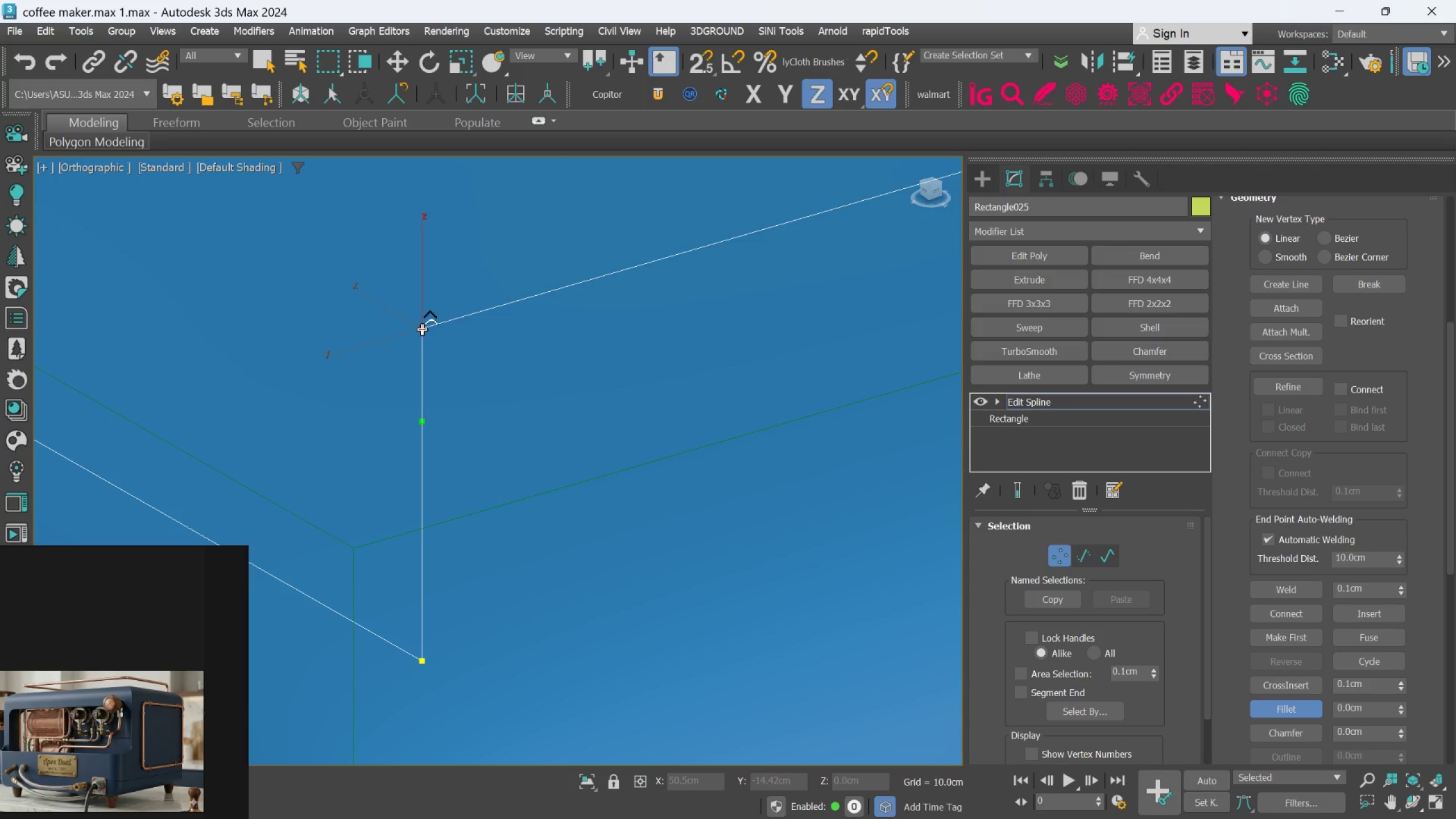 
left_click_drag(start_coordinate=[422, 329], to_coordinate=[518, 183])
 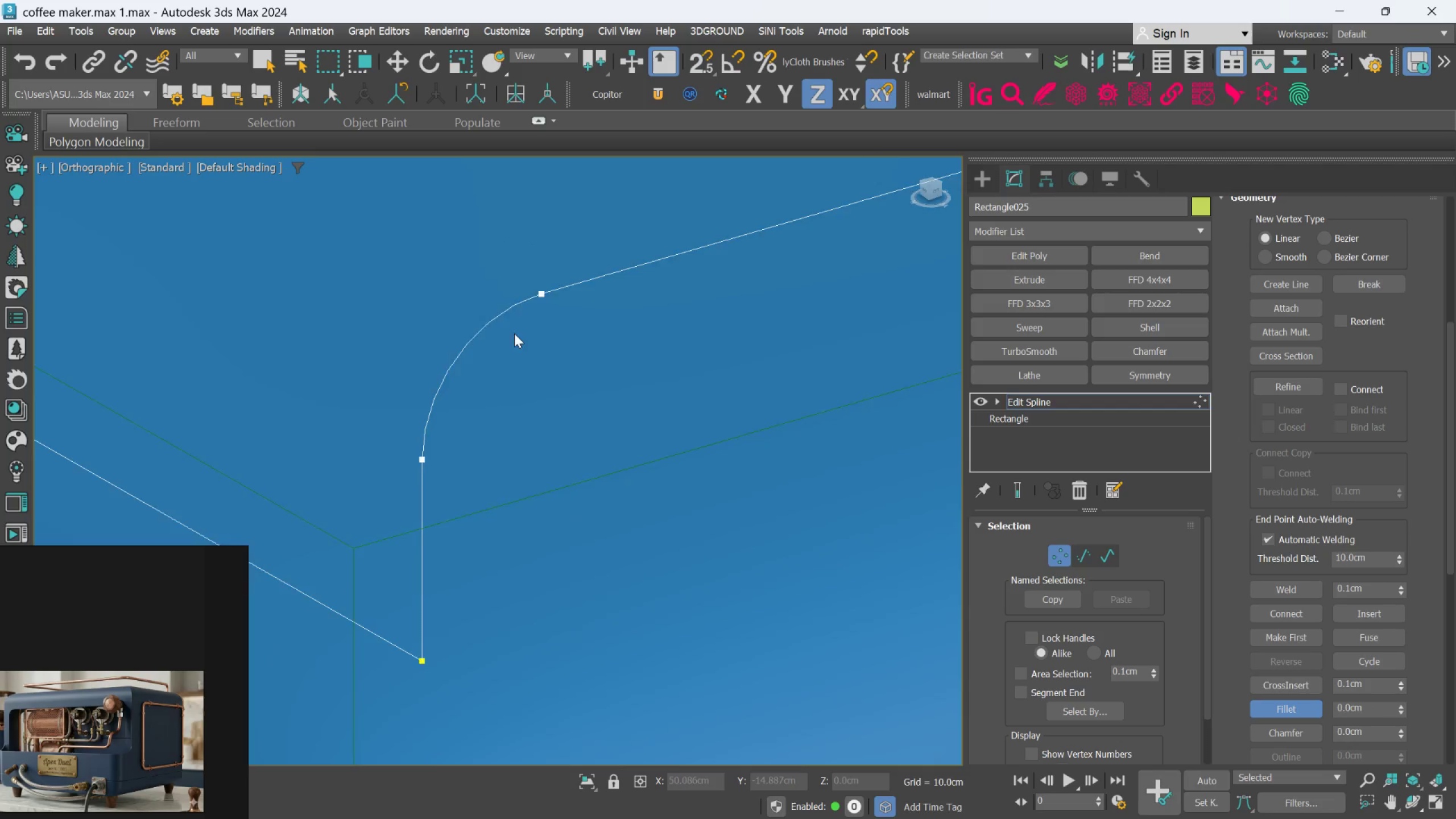 
hold_key(key=AltLeft, duration=0.62)
 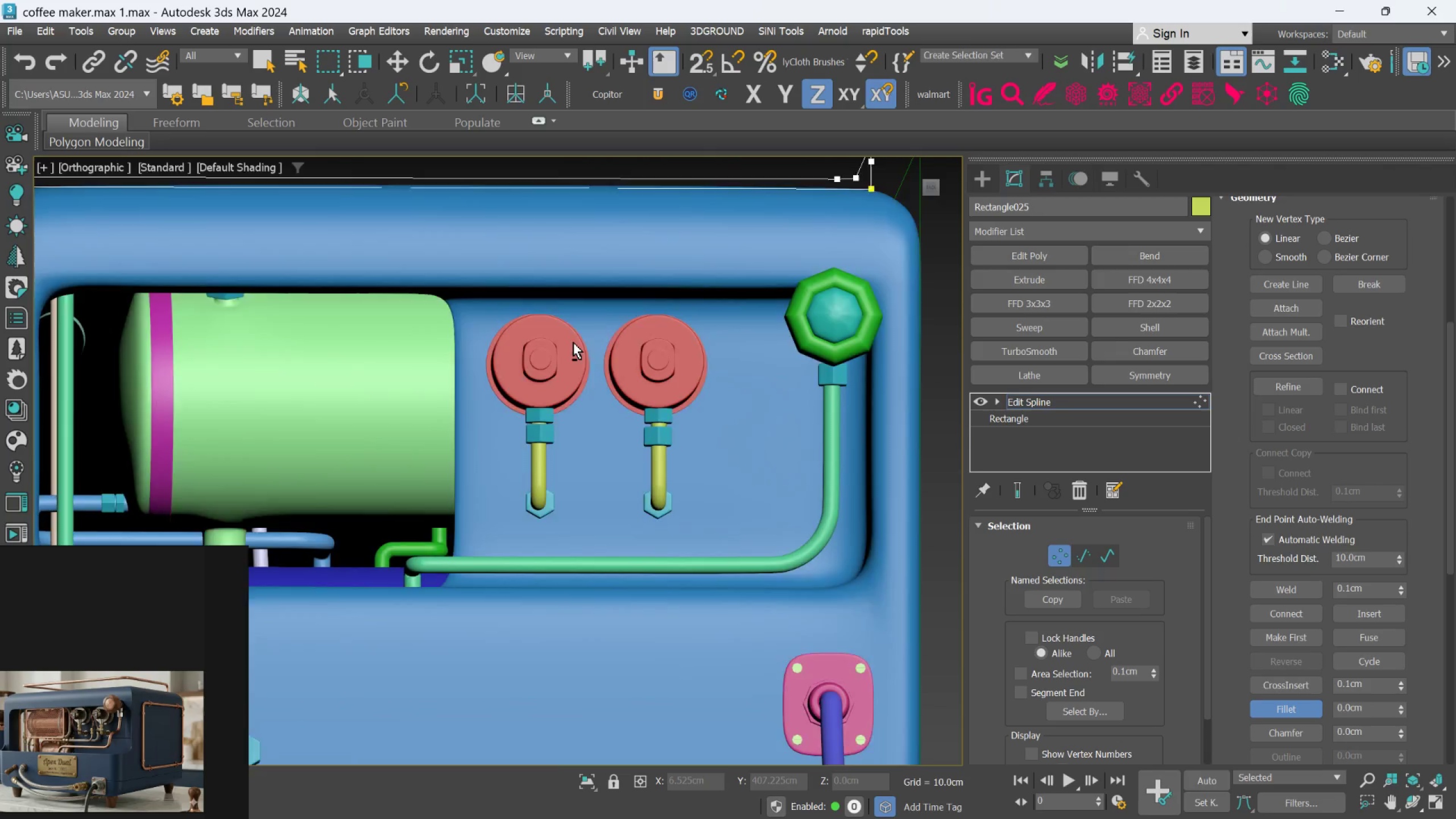 
scroll: coordinate [511, 368], scroll_direction: down, amount: 6.0
 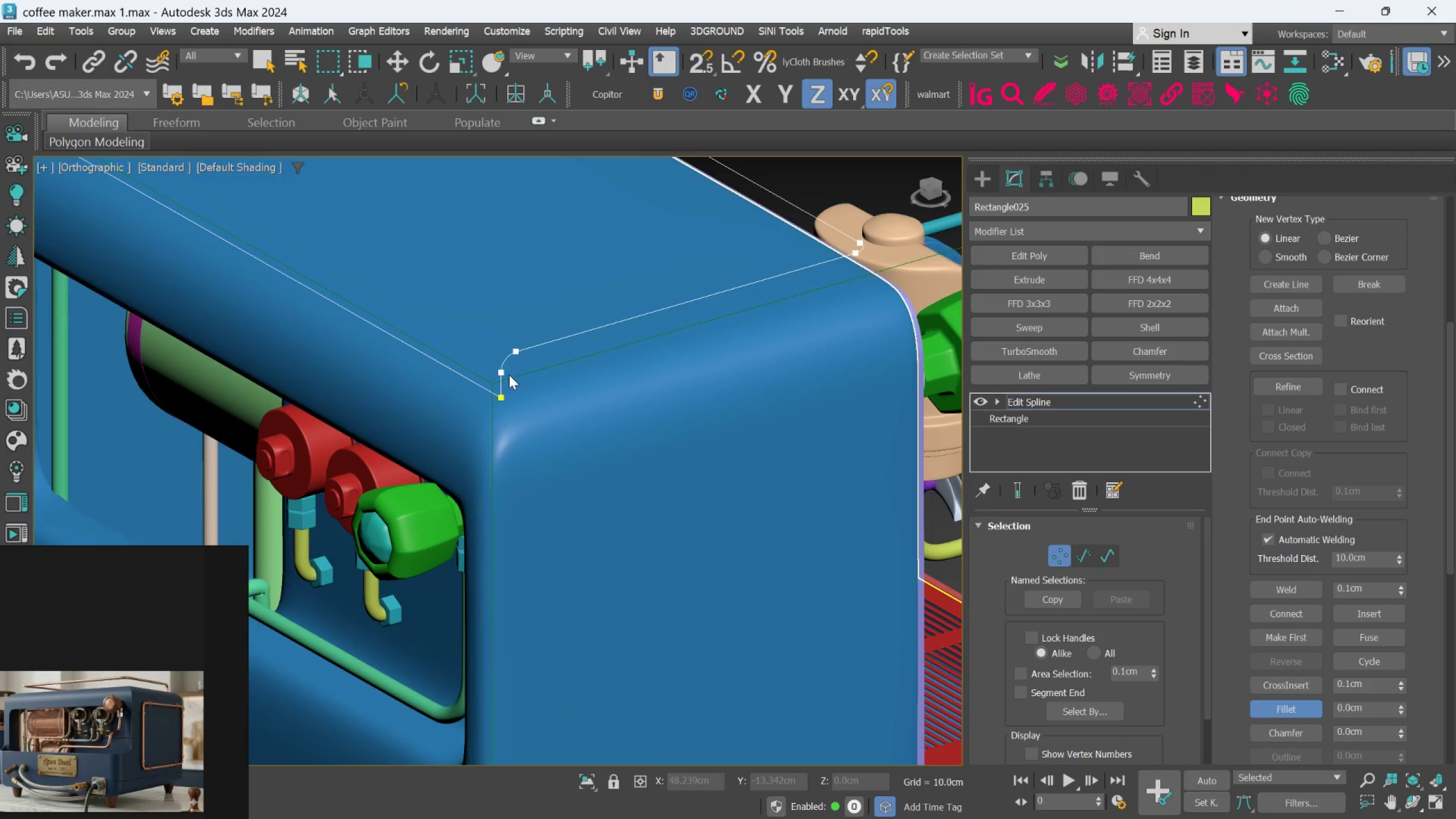 
hold_key(key=AltLeft, duration=1.59)
 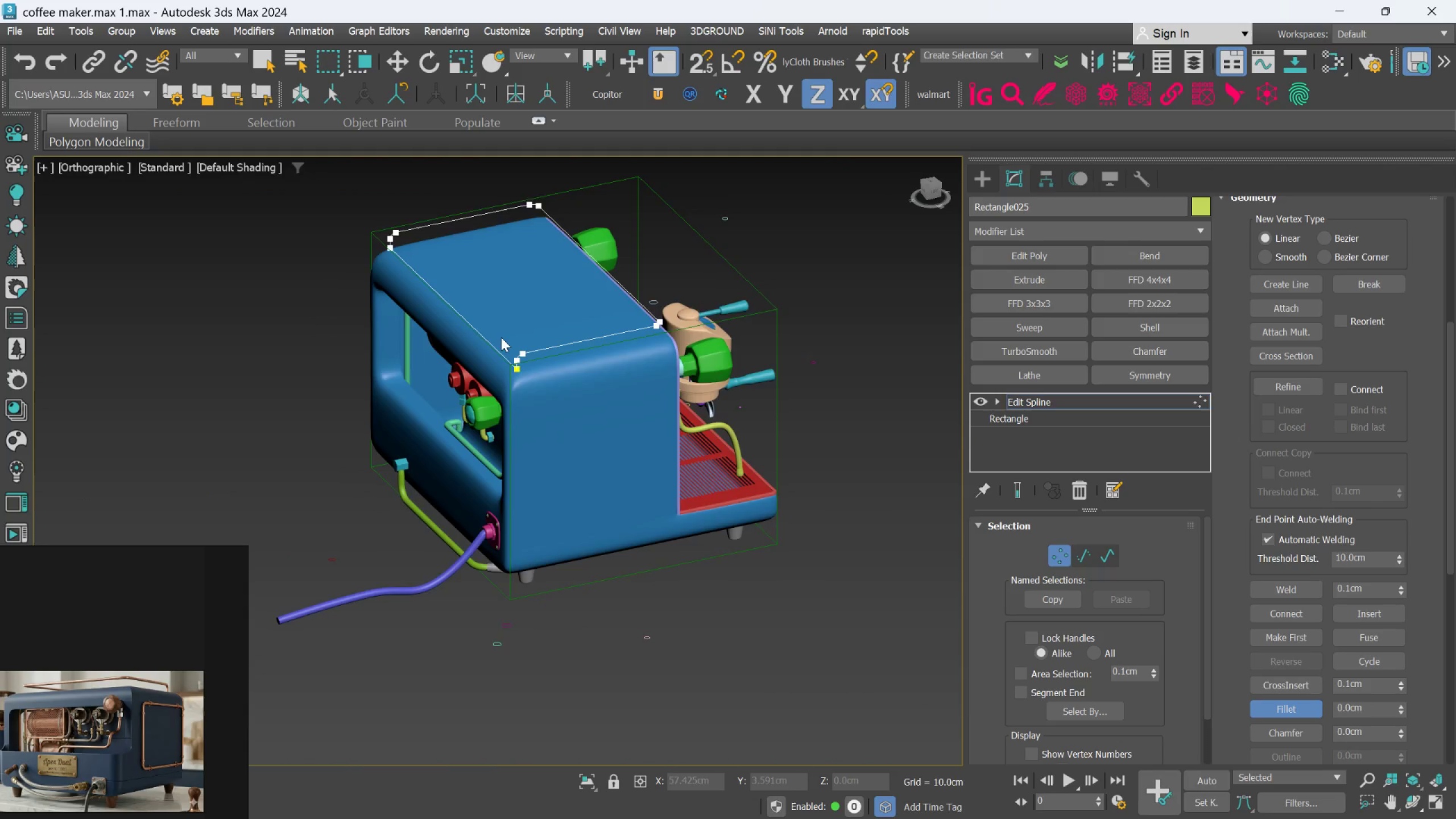 
scroll: coordinate [573, 342], scroll_direction: down, amount: 3.0
 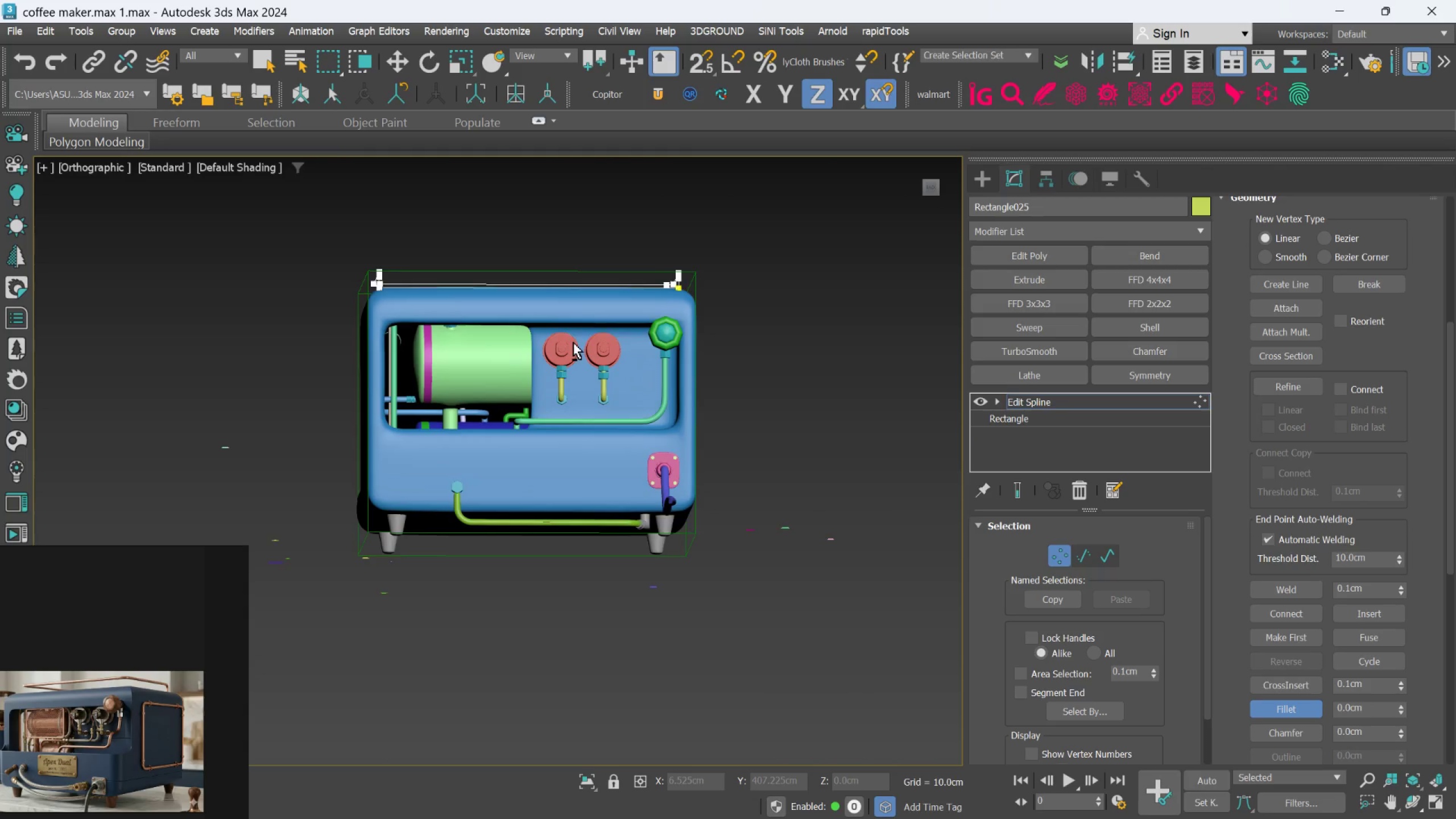 
scroll: coordinate [565, 408], scroll_direction: up, amount: 3.0
 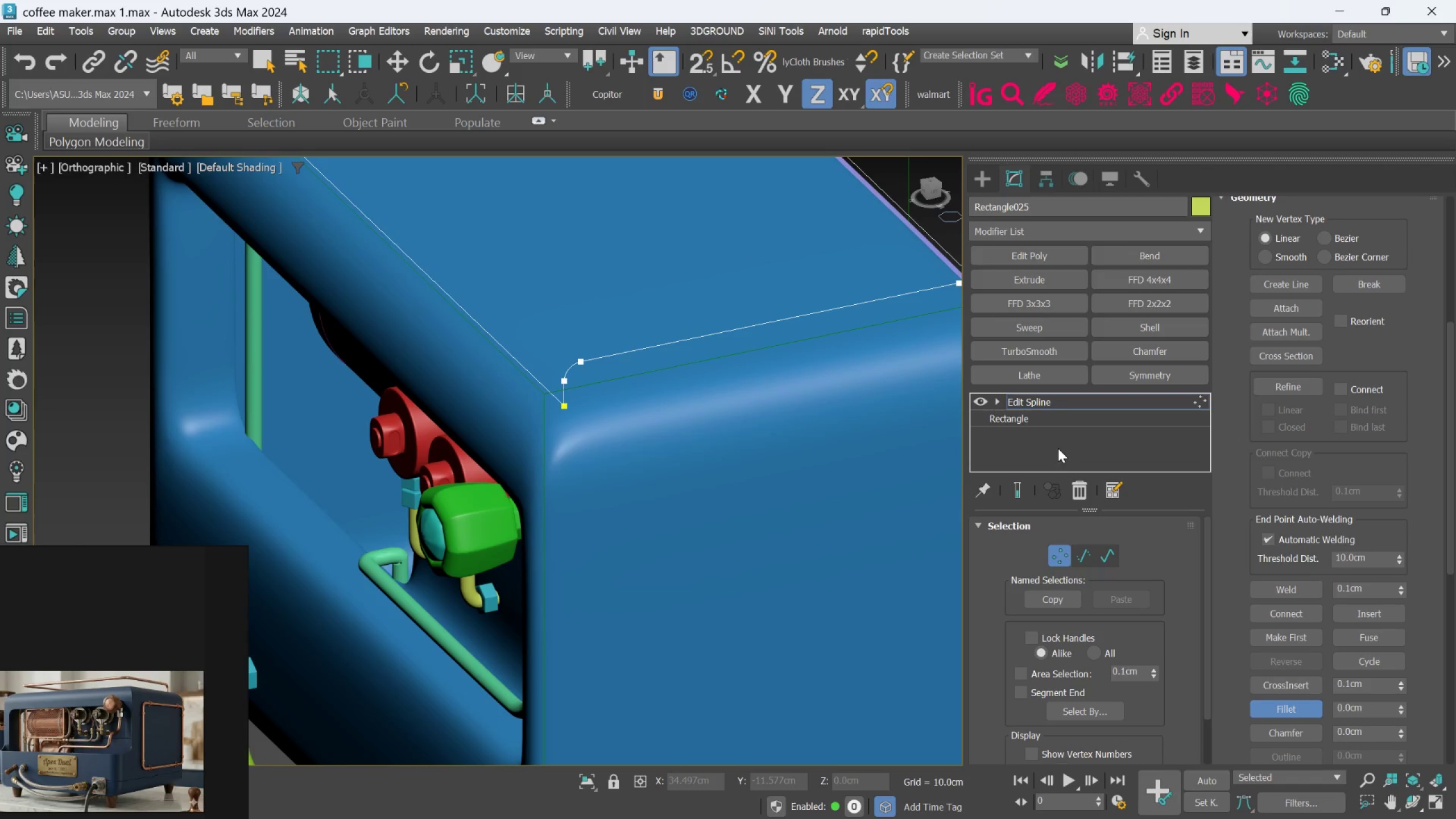 
key(Control+Z)
 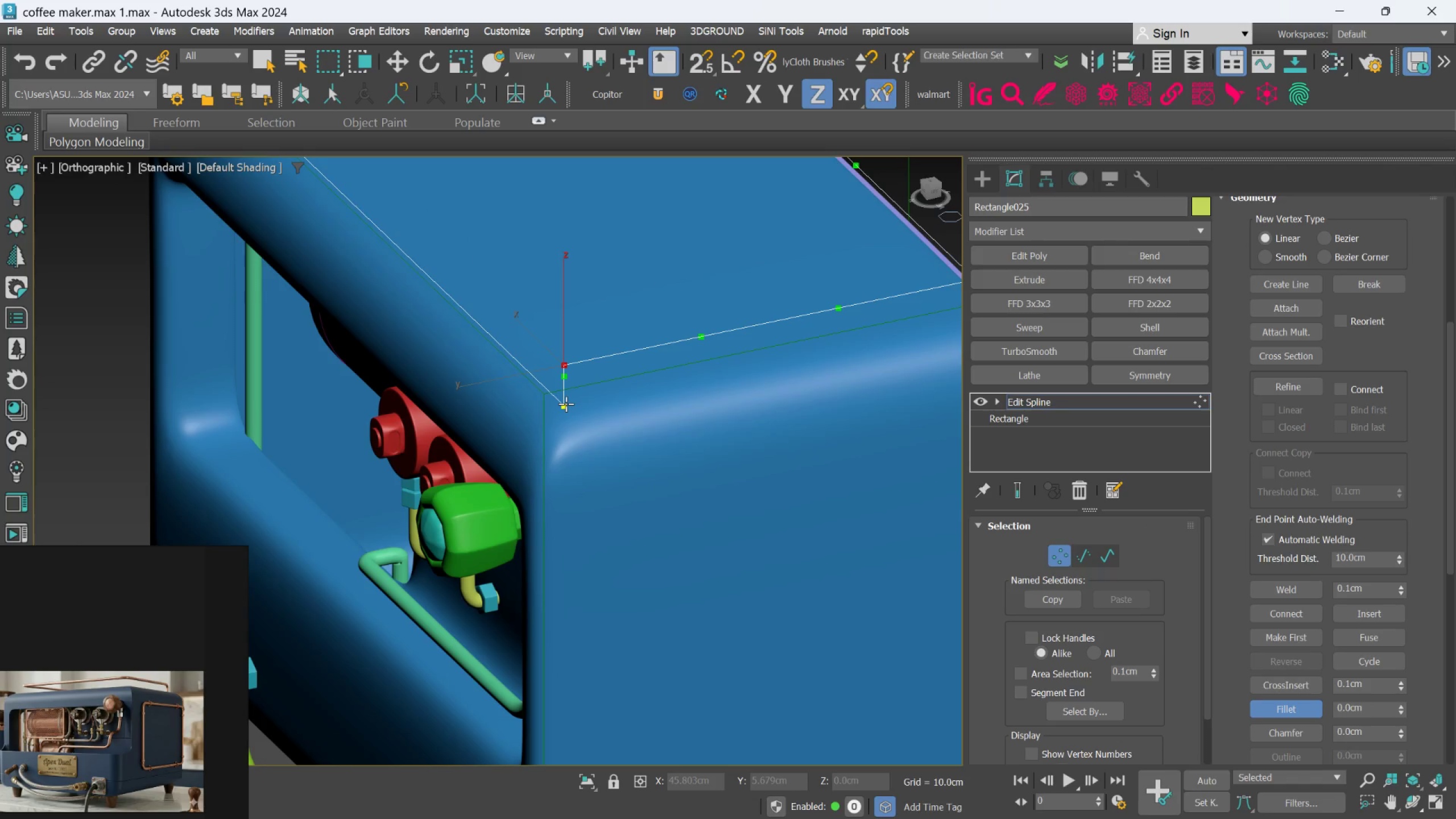 
right_click([648, 548])
 